 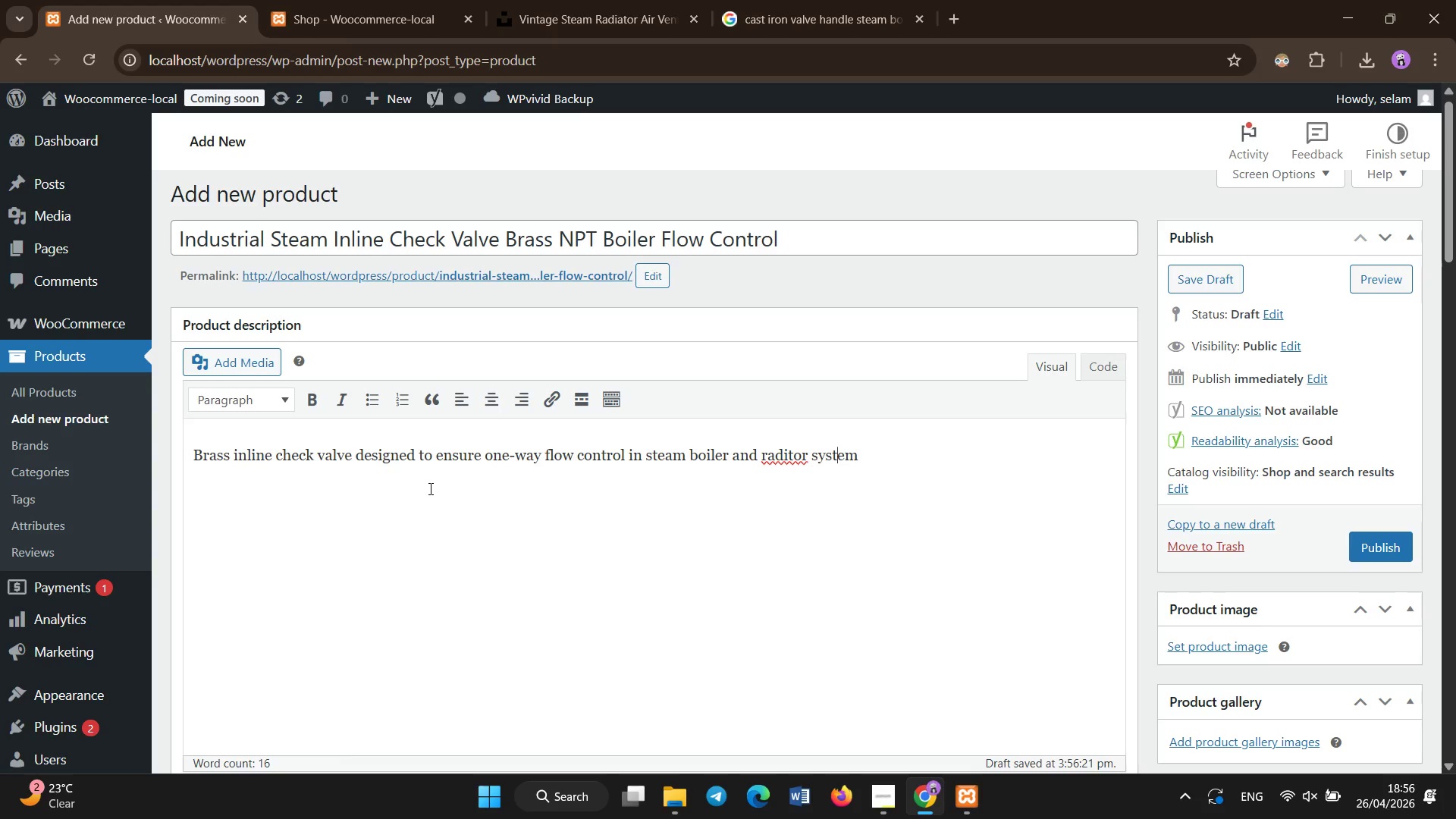 
key(ArrowLeft)
 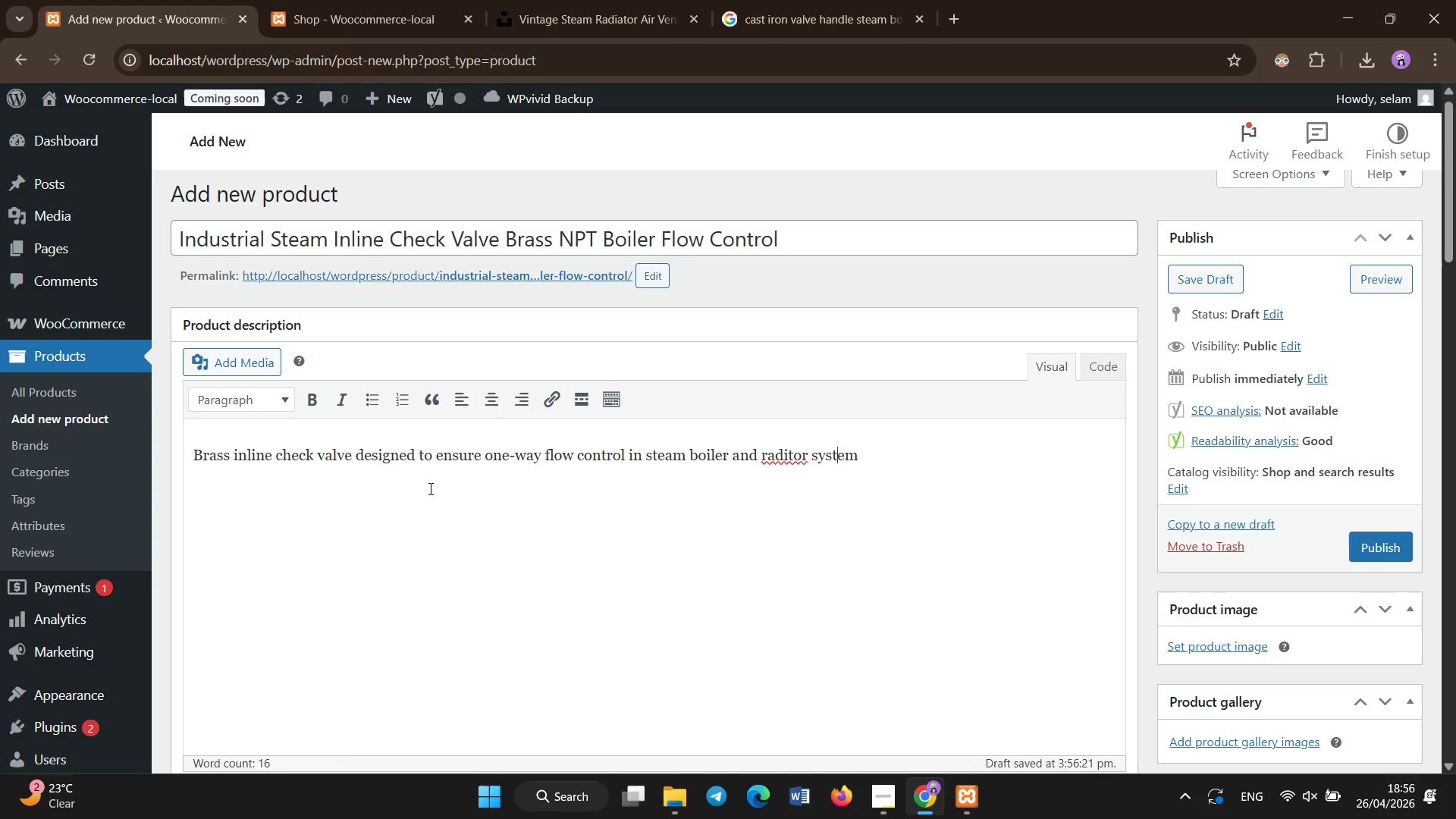 
key(ArrowLeft)
 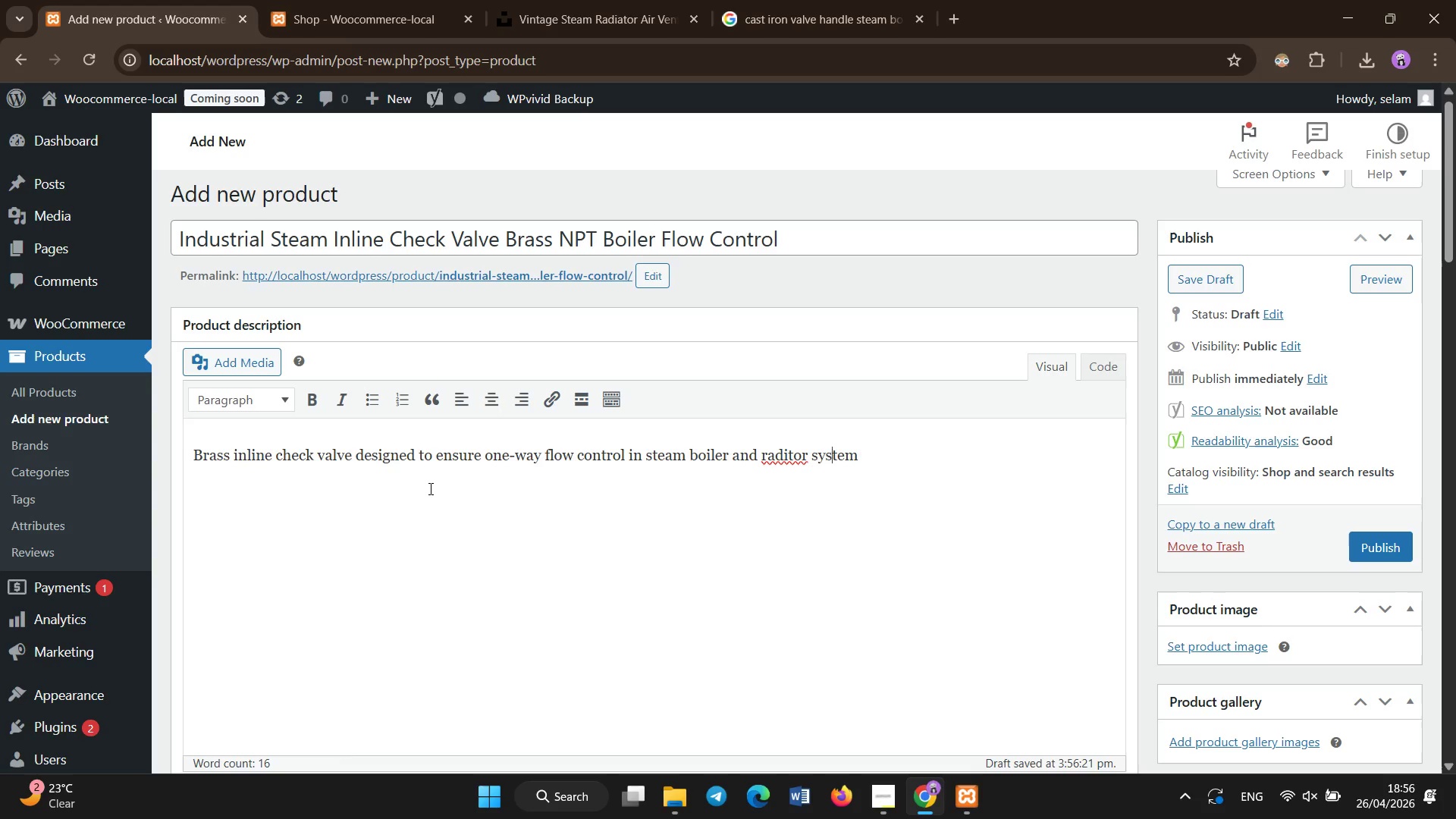 
key(ArrowLeft)
 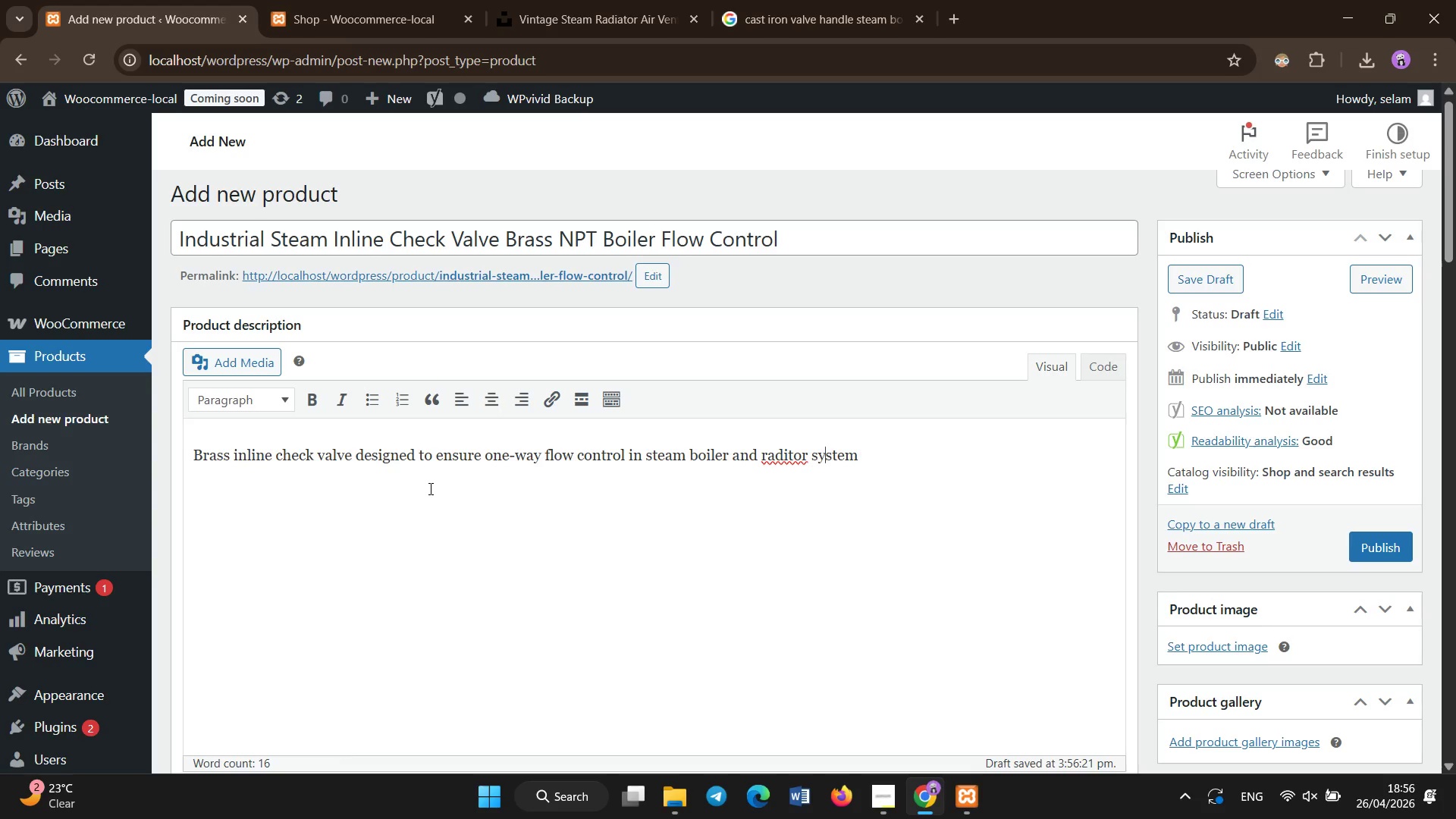 
key(ArrowLeft)
 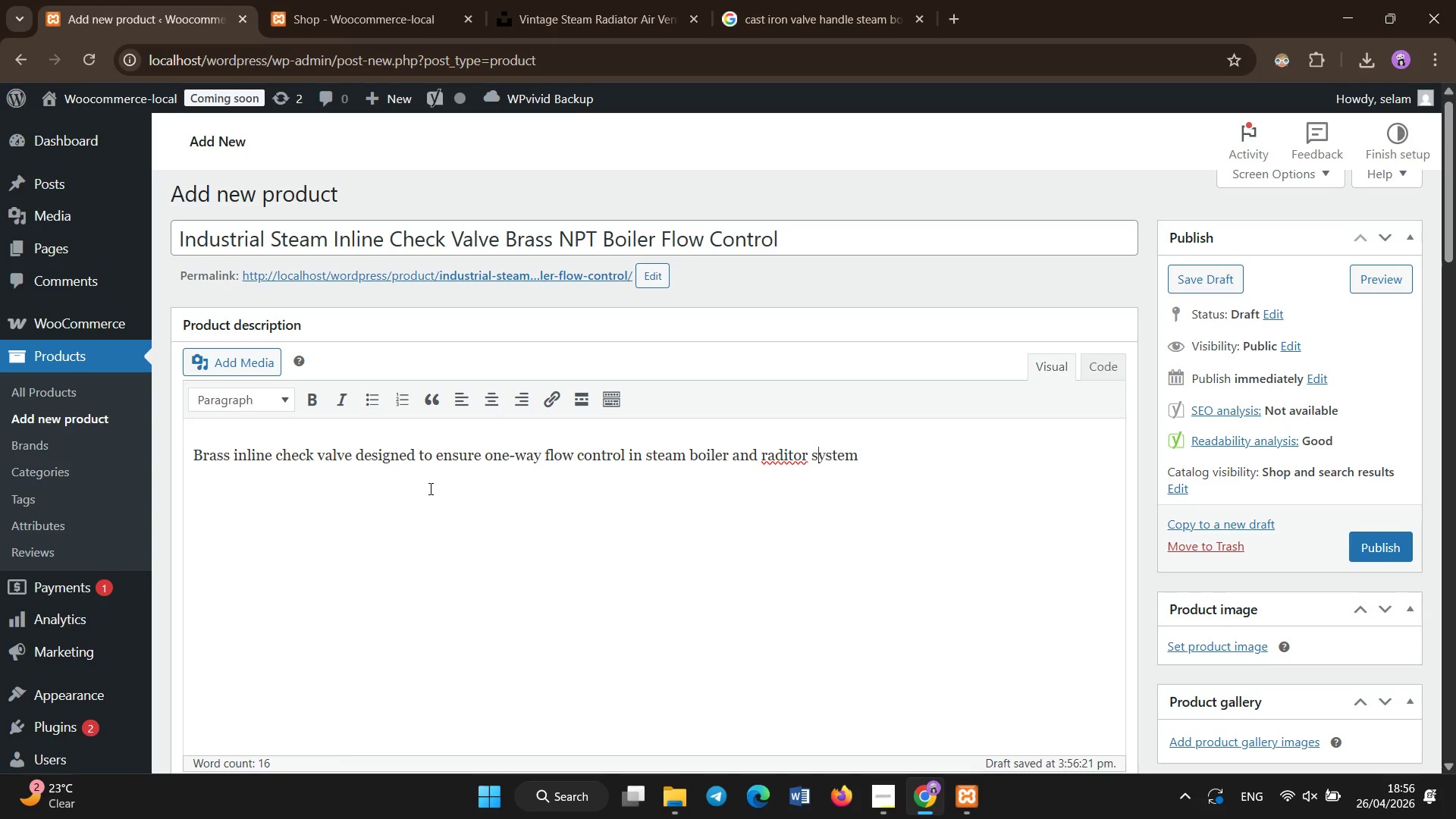 
key(ArrowLeft)
 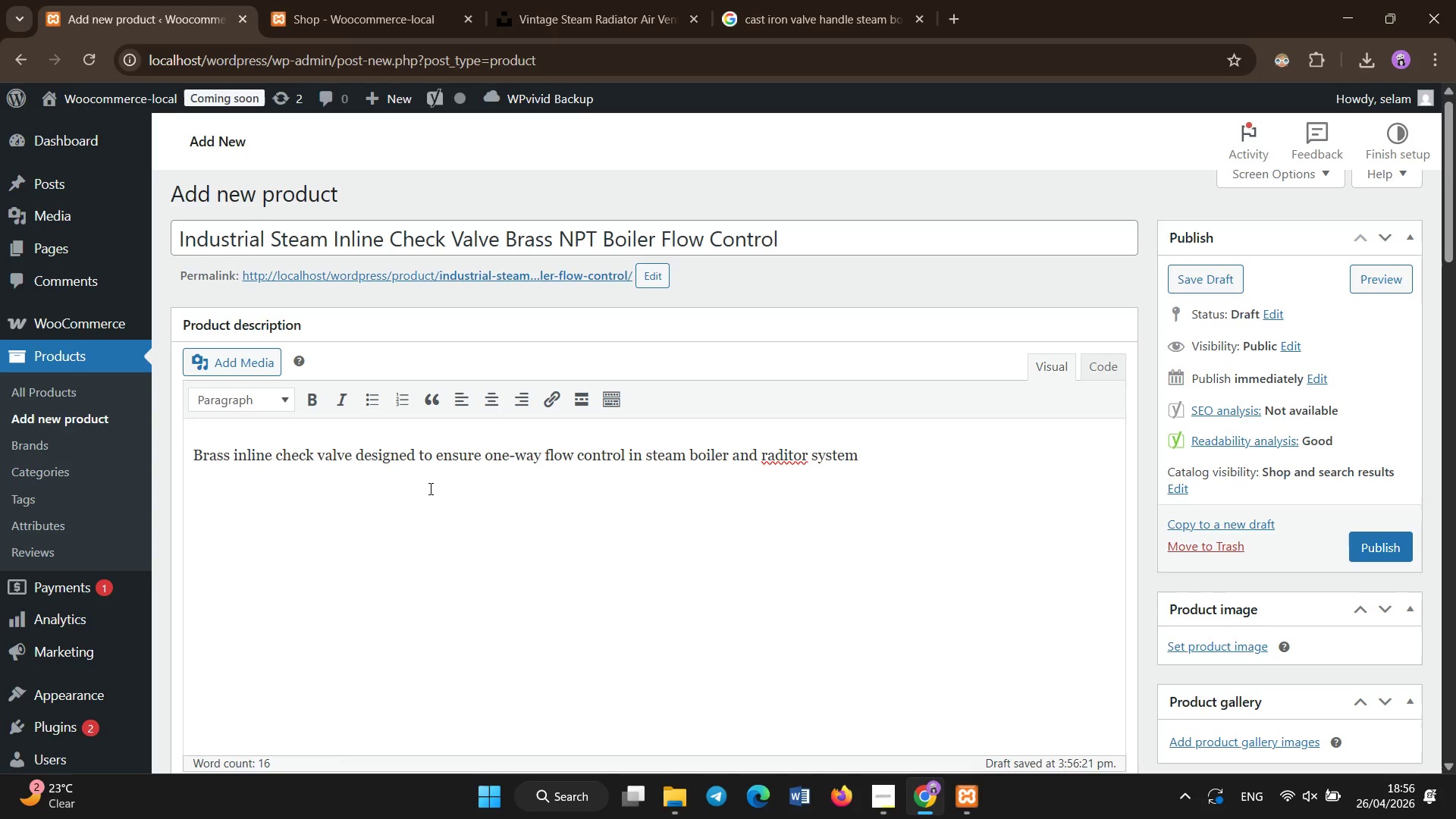 
key(ArrowLeft)
 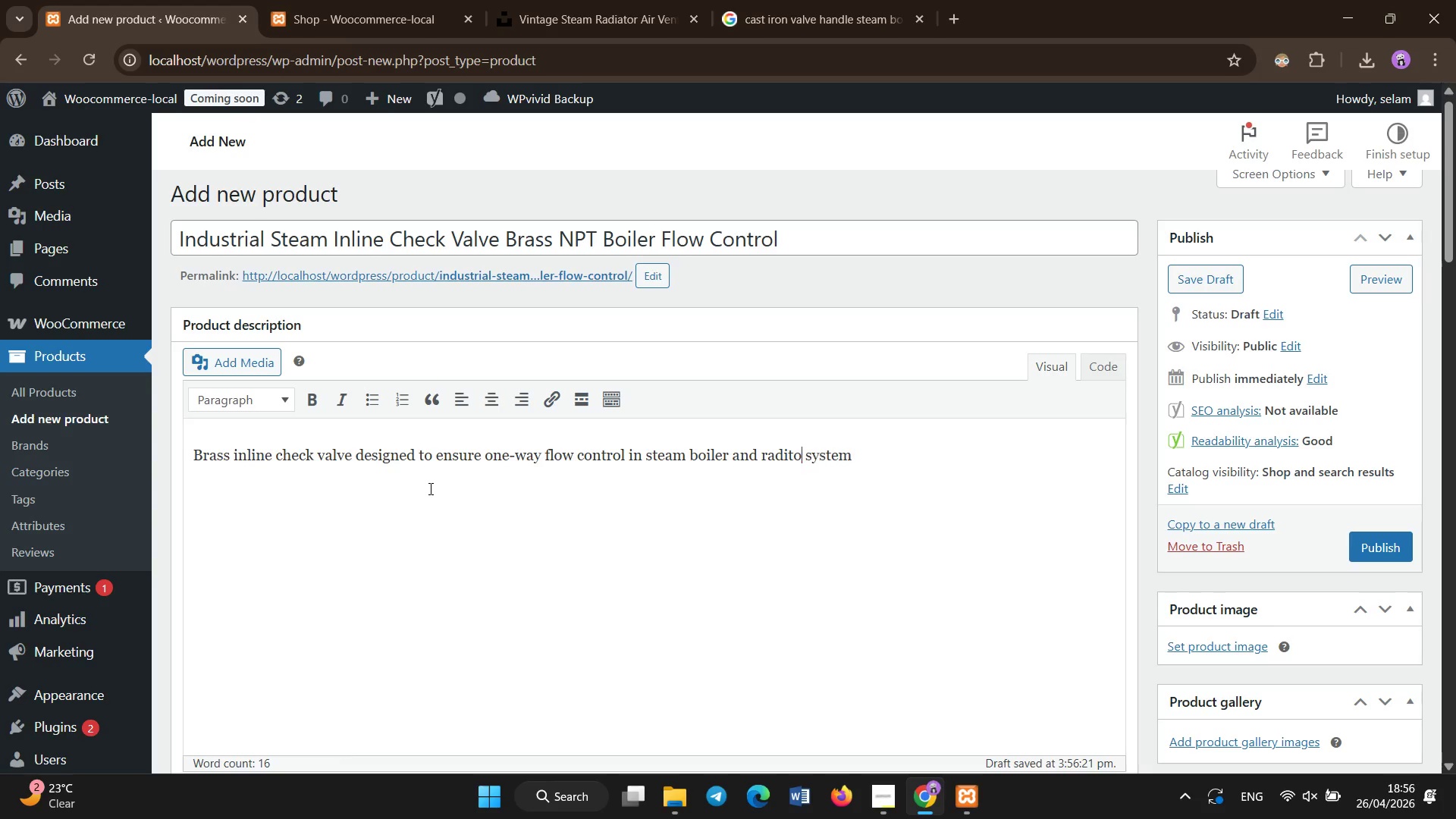 
key(Backspace)
key(Backspace)
key(Backspace)
key(Backspace)
type(iator[End]. Prevent backflow and maintain stable pressure in industrial hVAC insta)
key(Backspace)
type(allation.)
 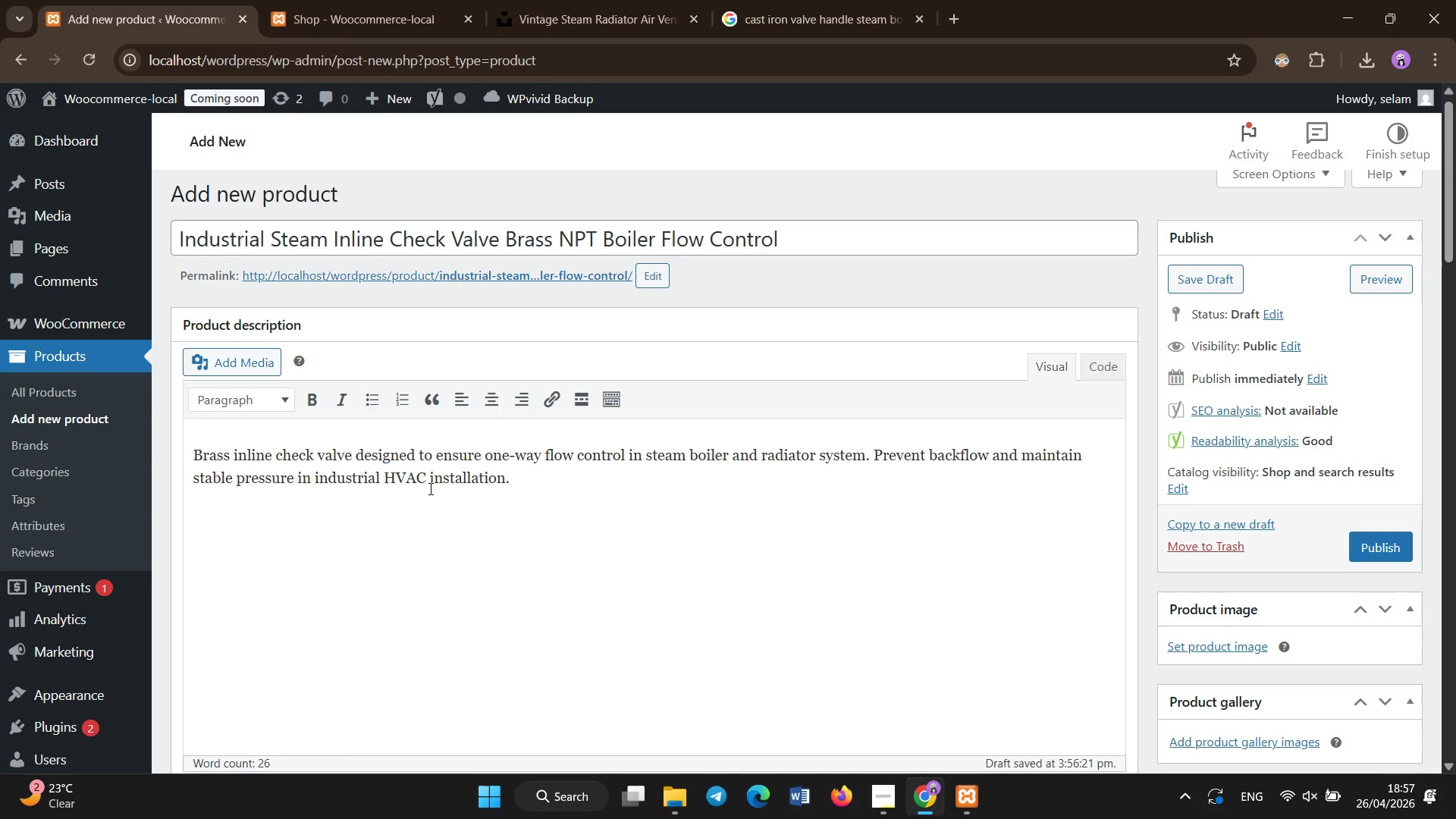 
scroll: coordinate [429, 486], scroll_direction: down, amount: 11.0
 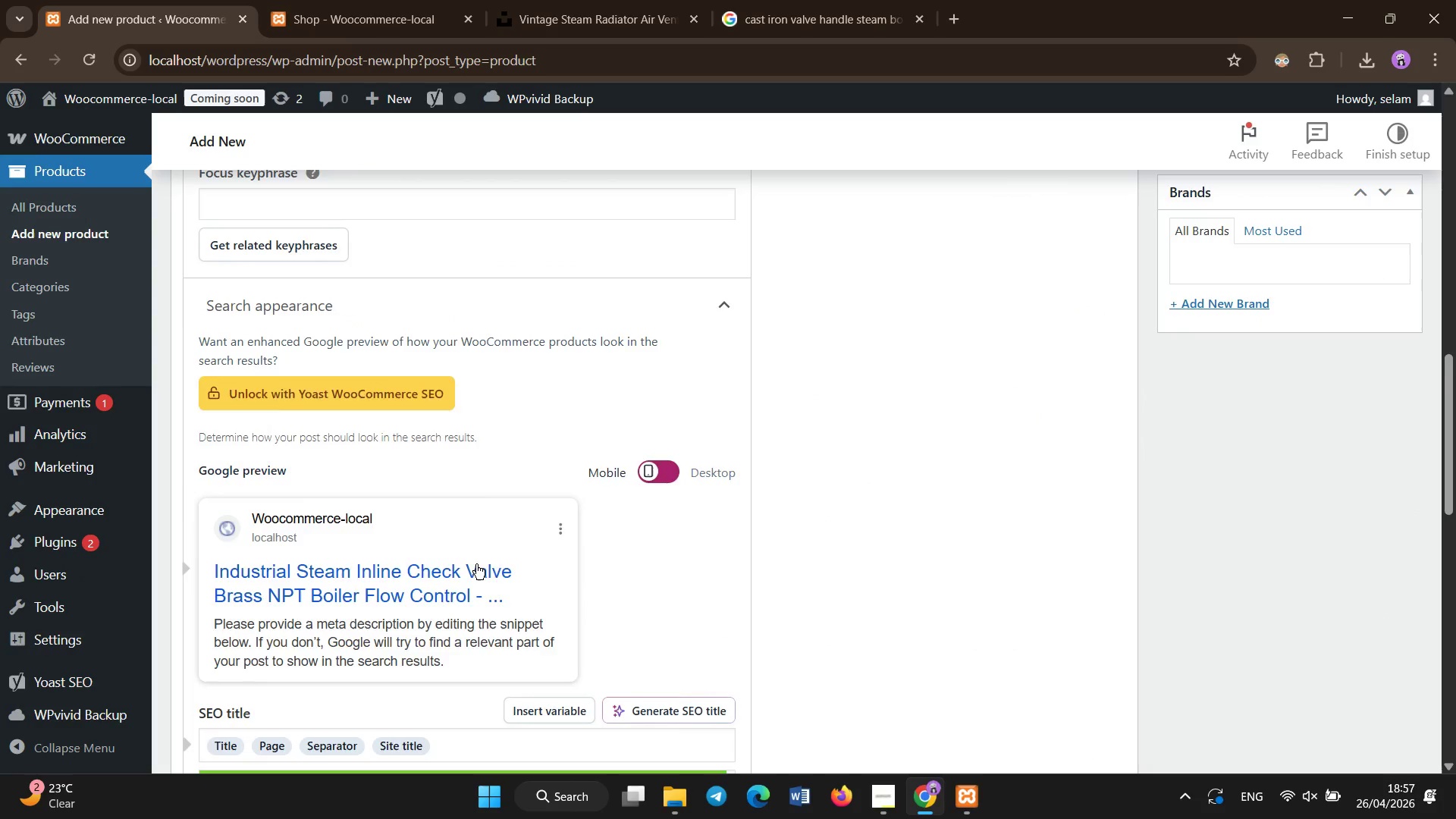 
left_click([500, 560])
 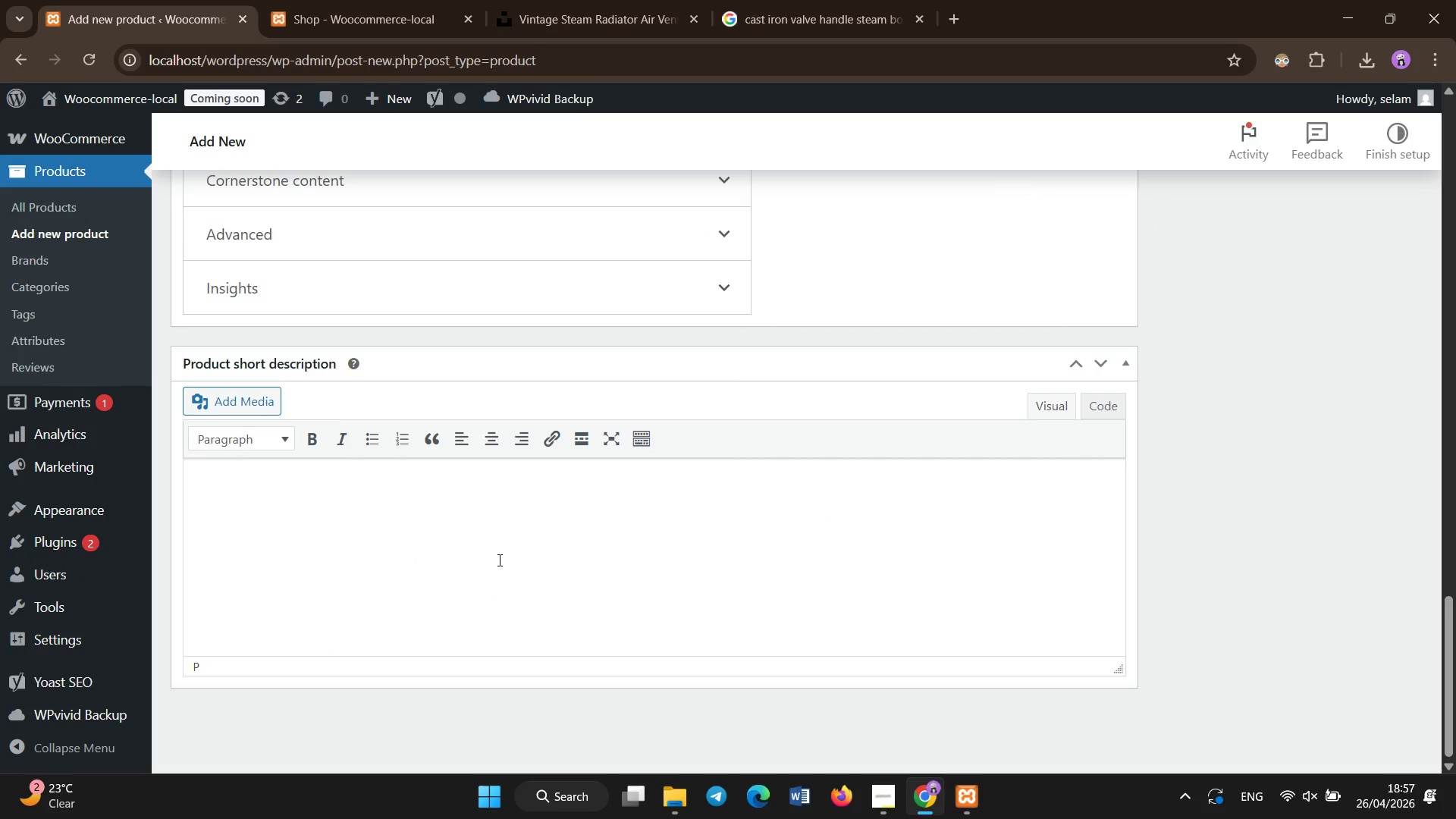 
scroll: coordinate [494, 602], scroll_direction: down, amount: 14.0
 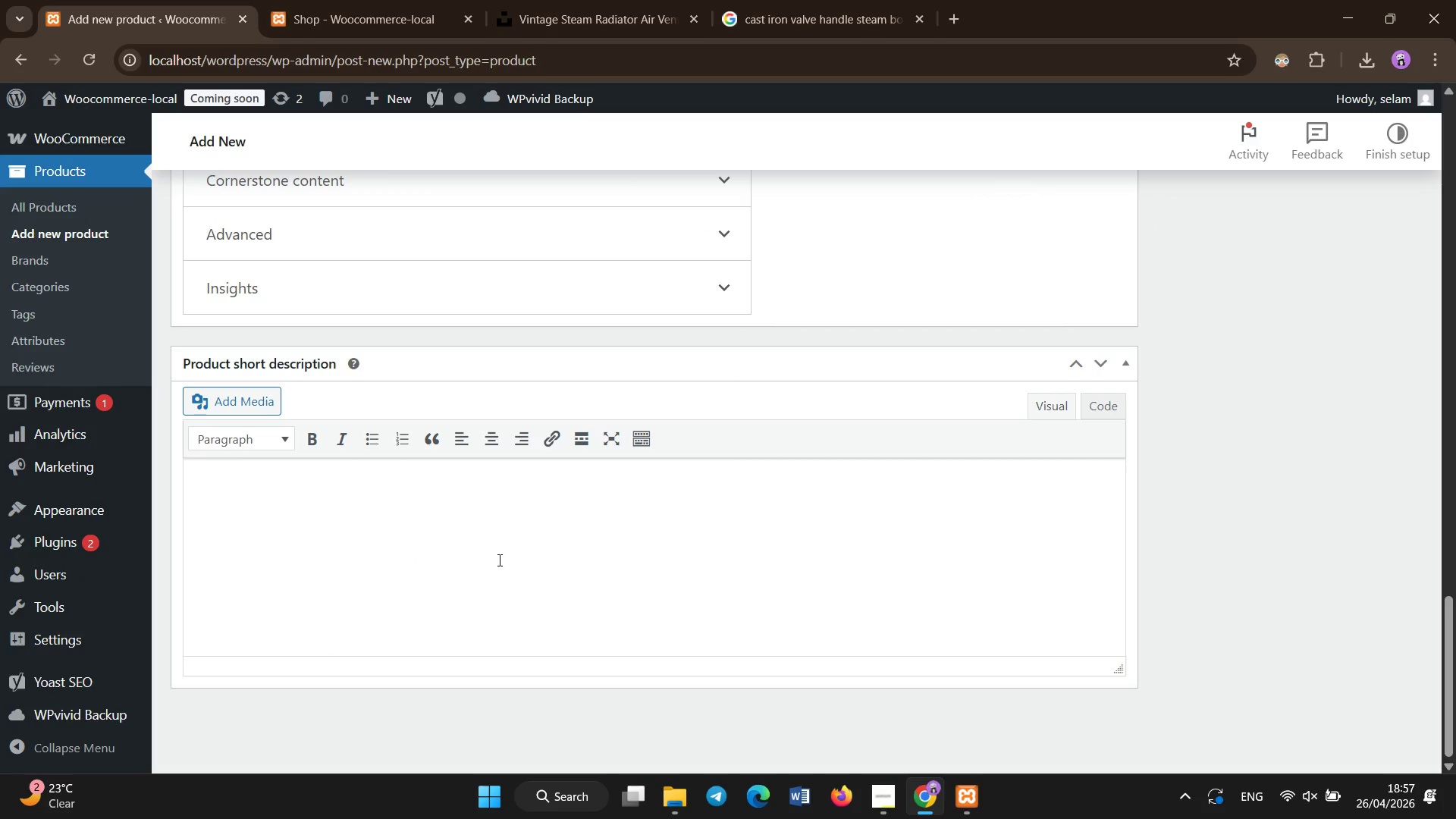 
type(Steam inline check valve for boilers. One -way brass HVAC control component.)
 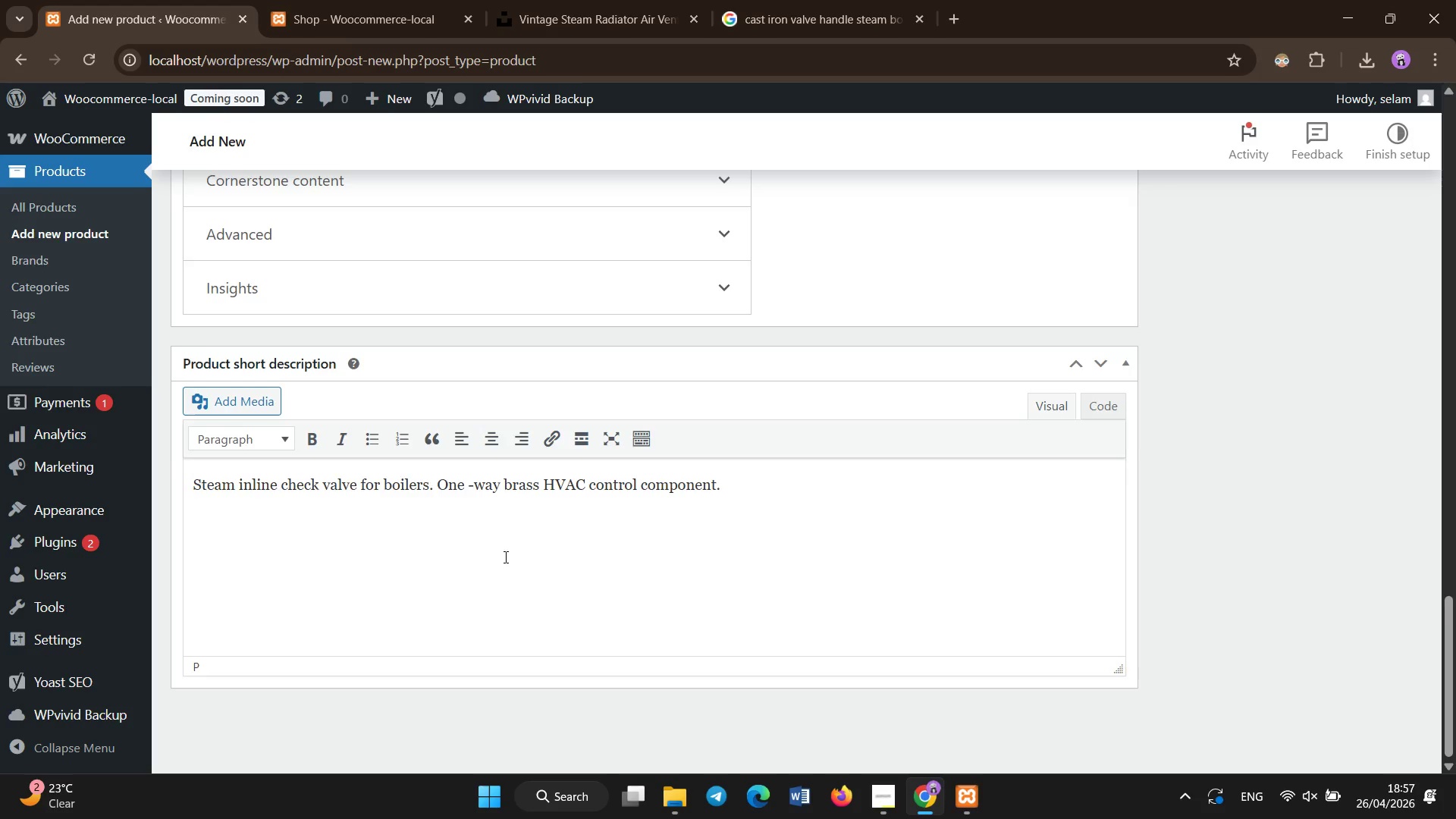 
scroll: coordinate [513, 556], scroll_direction: up, amount: 20.0
 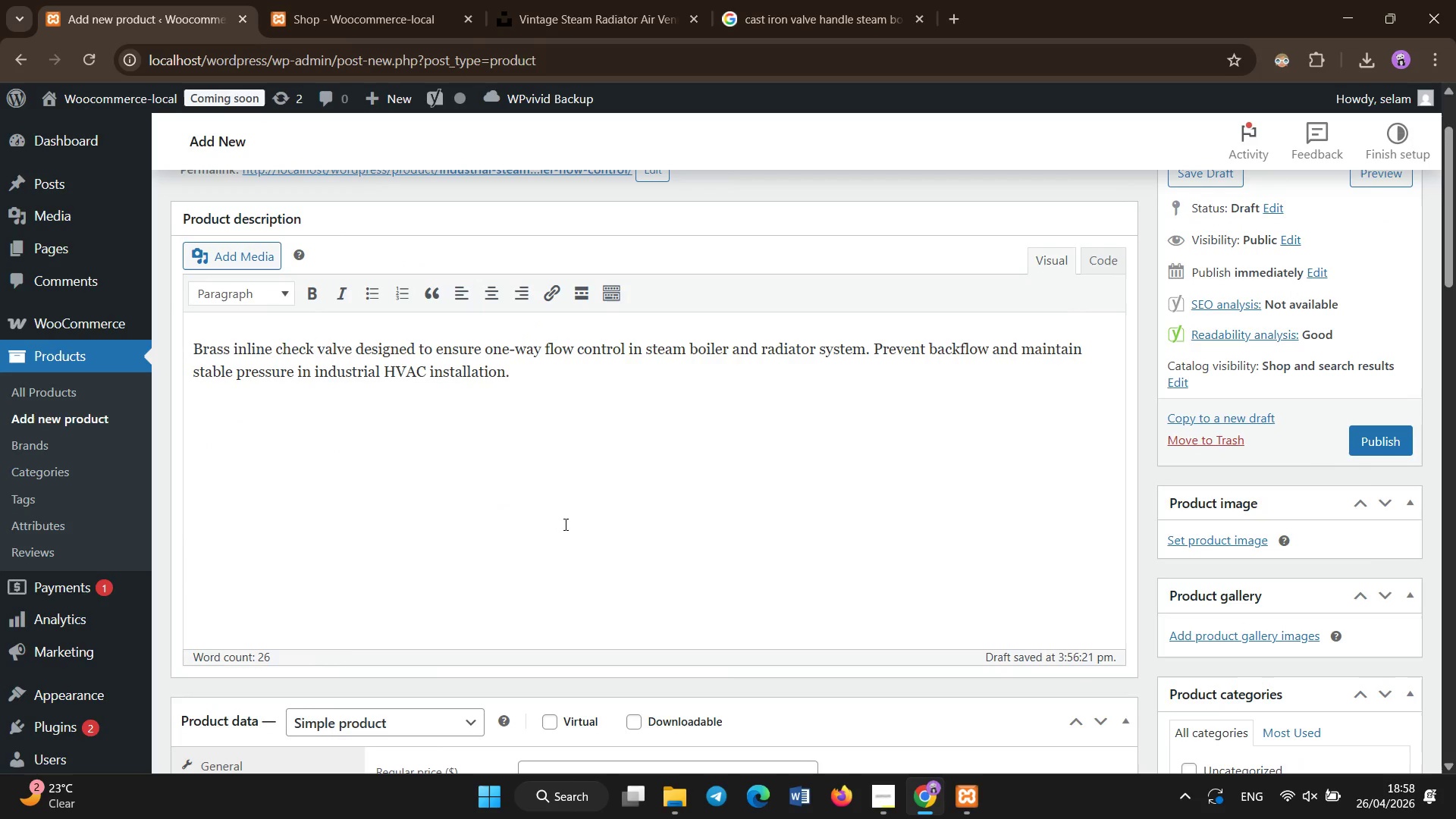 
scroll: coordinate [566, 525], scroll_direction: down, amount: 1.0
 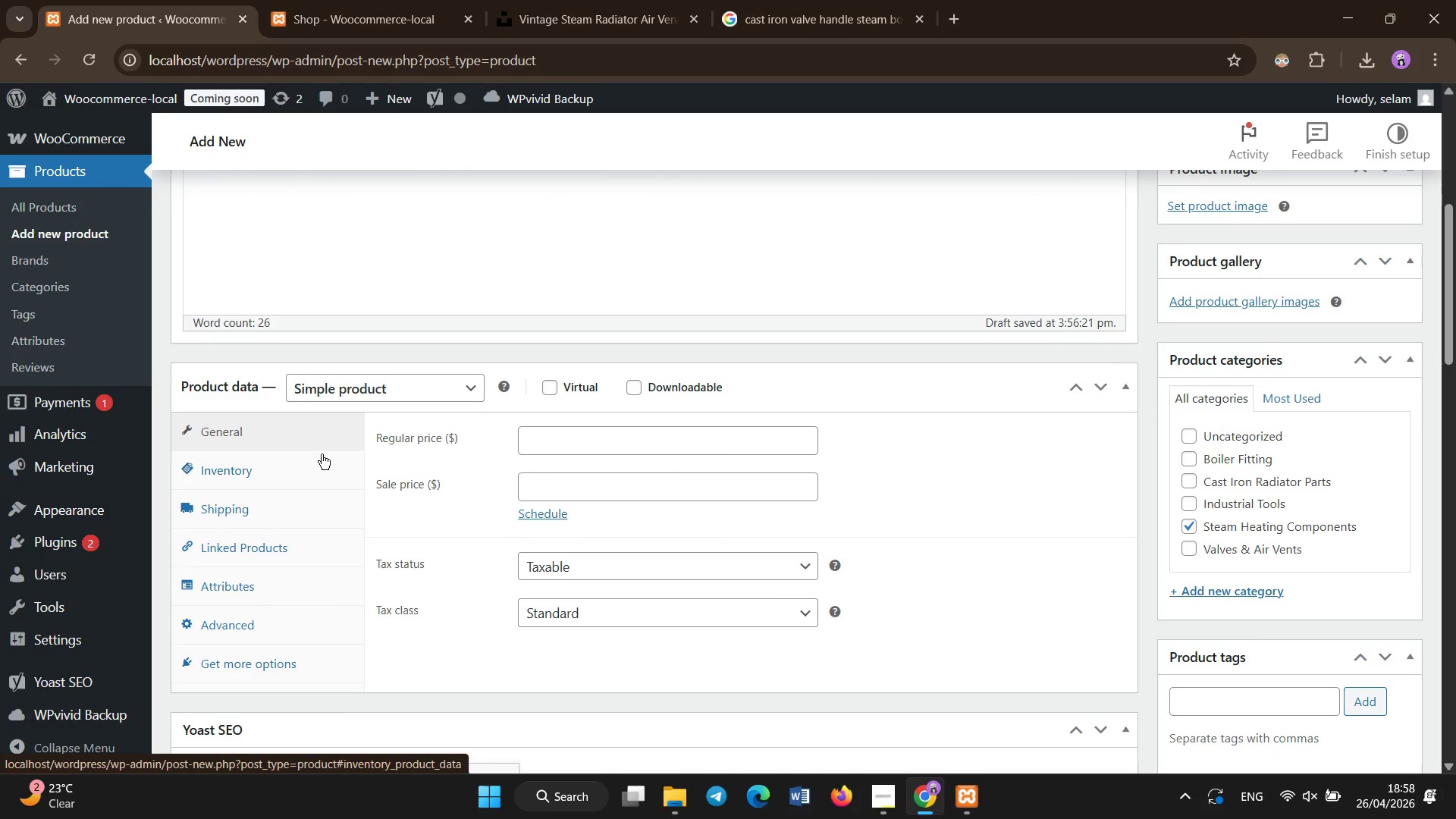 
left_click([318, 468])
 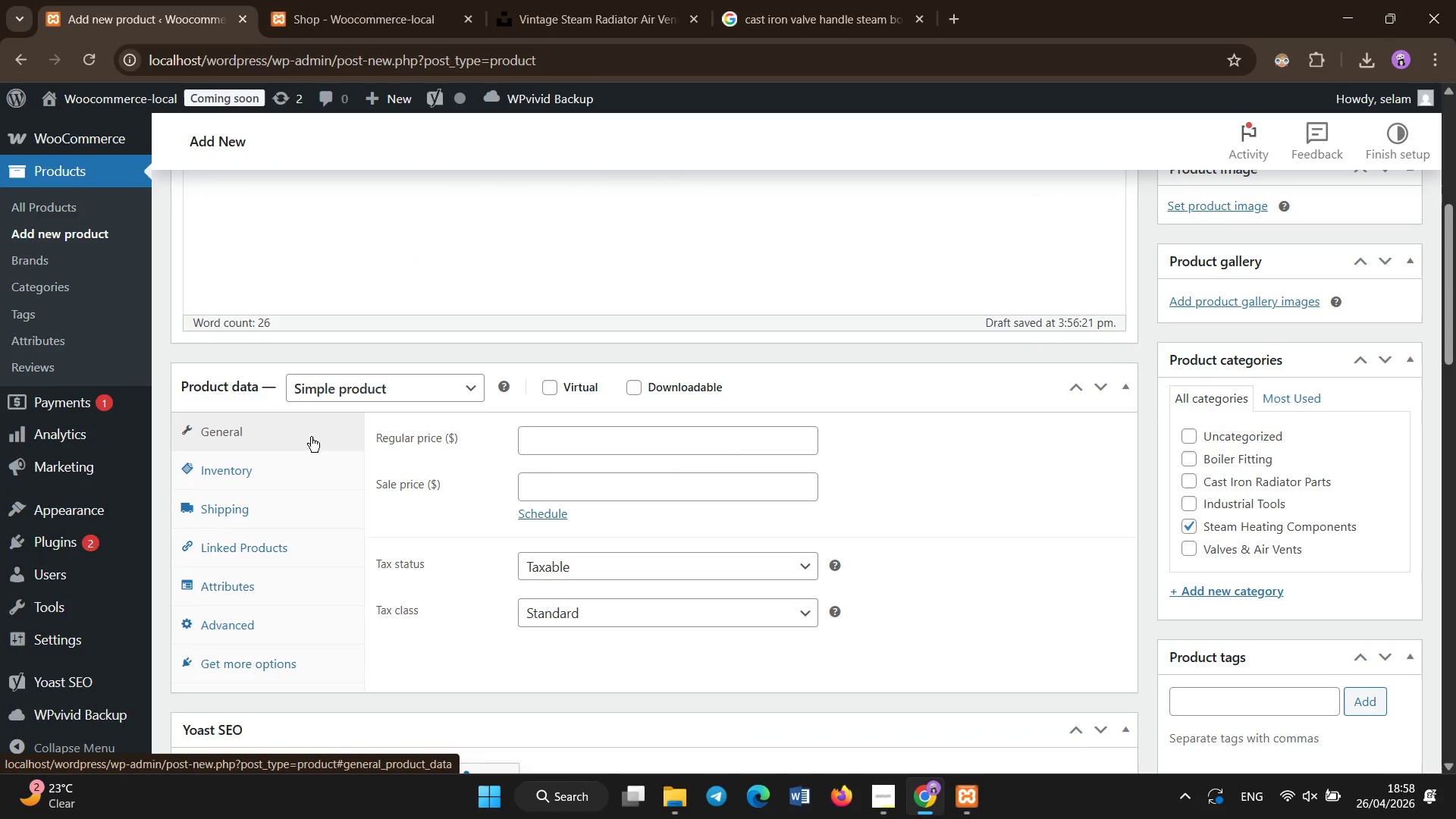 
left_click([527, 442])
 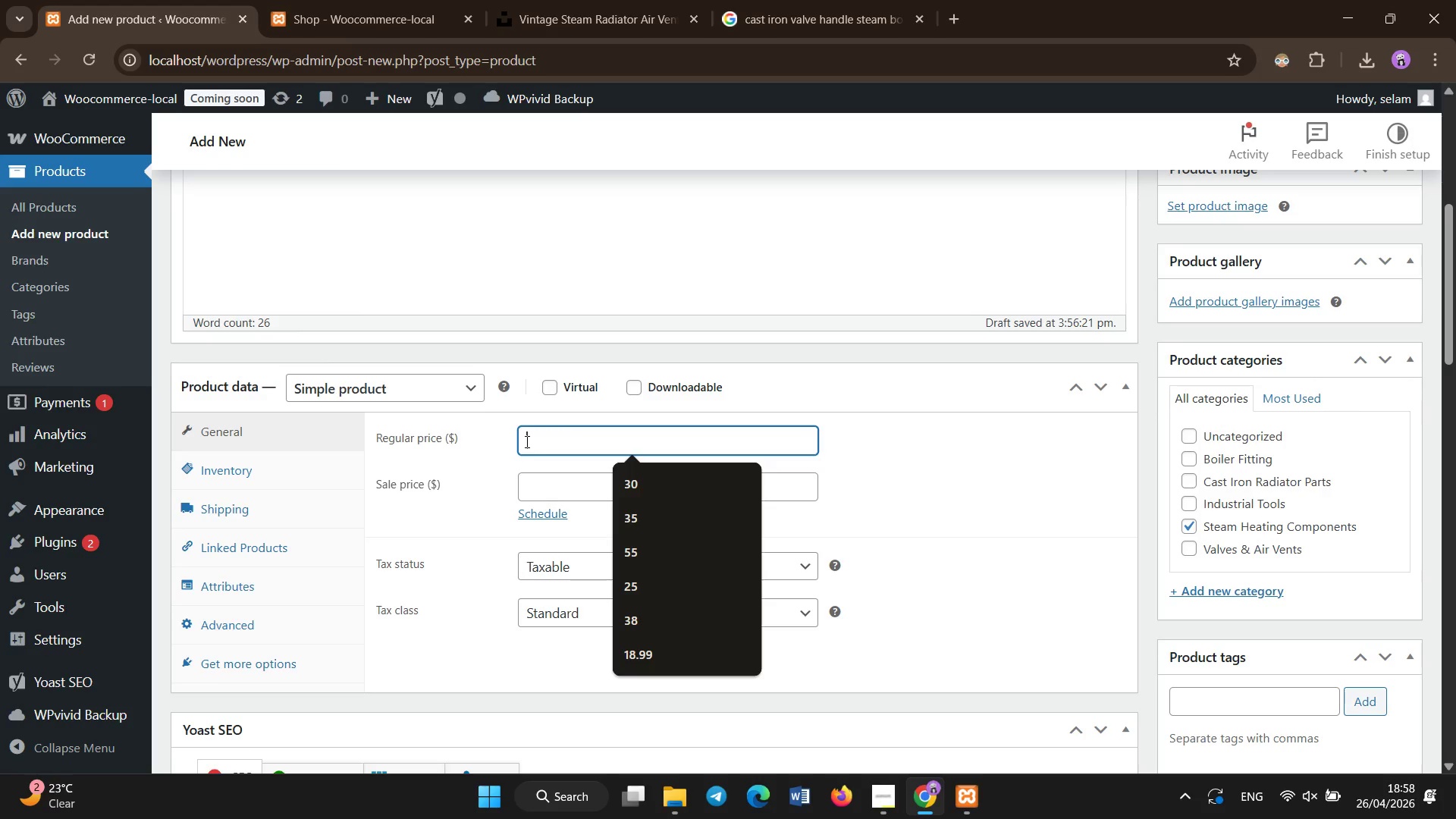 
type(26.99)
 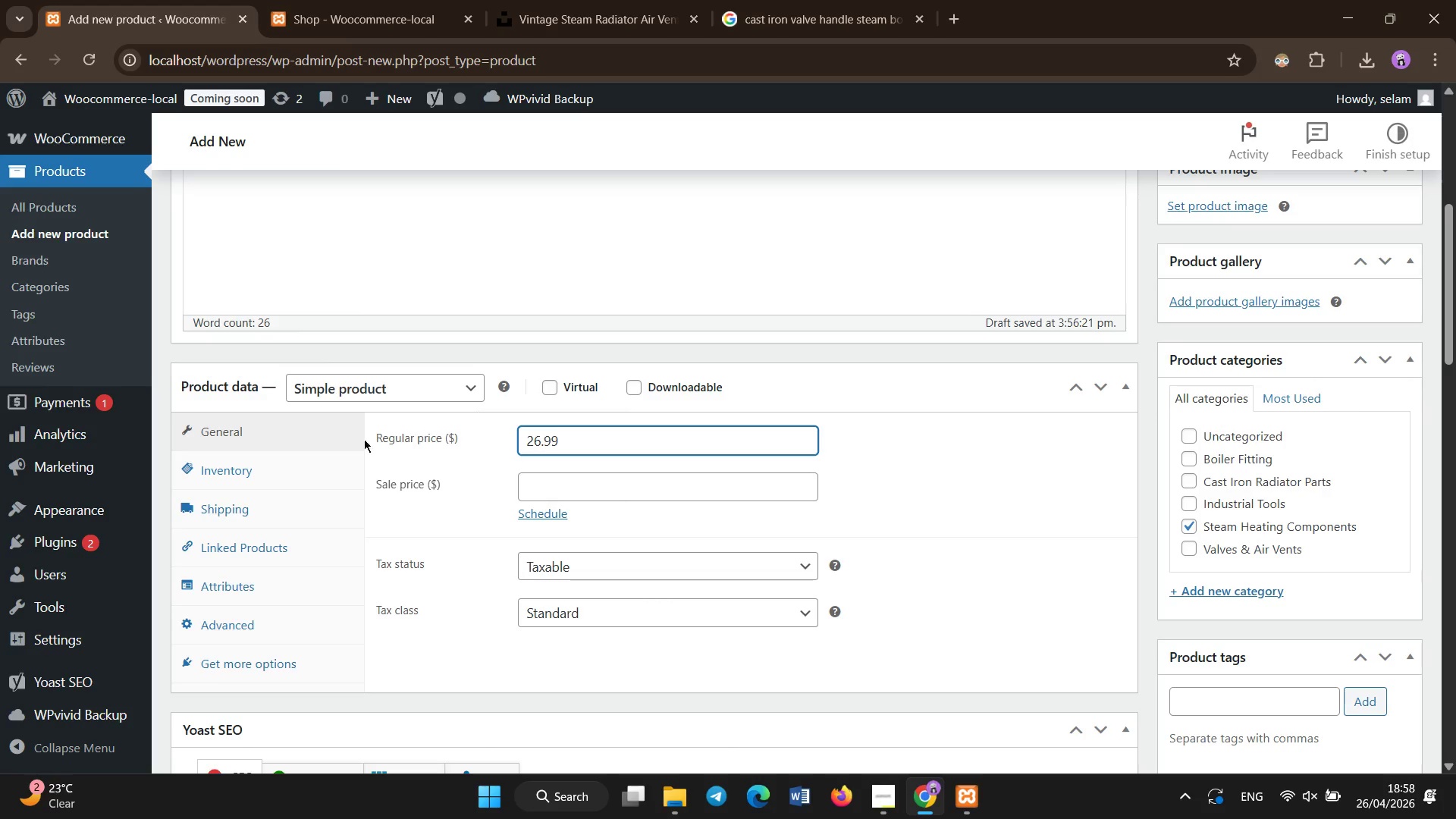 
mouse_move([351, 464])
 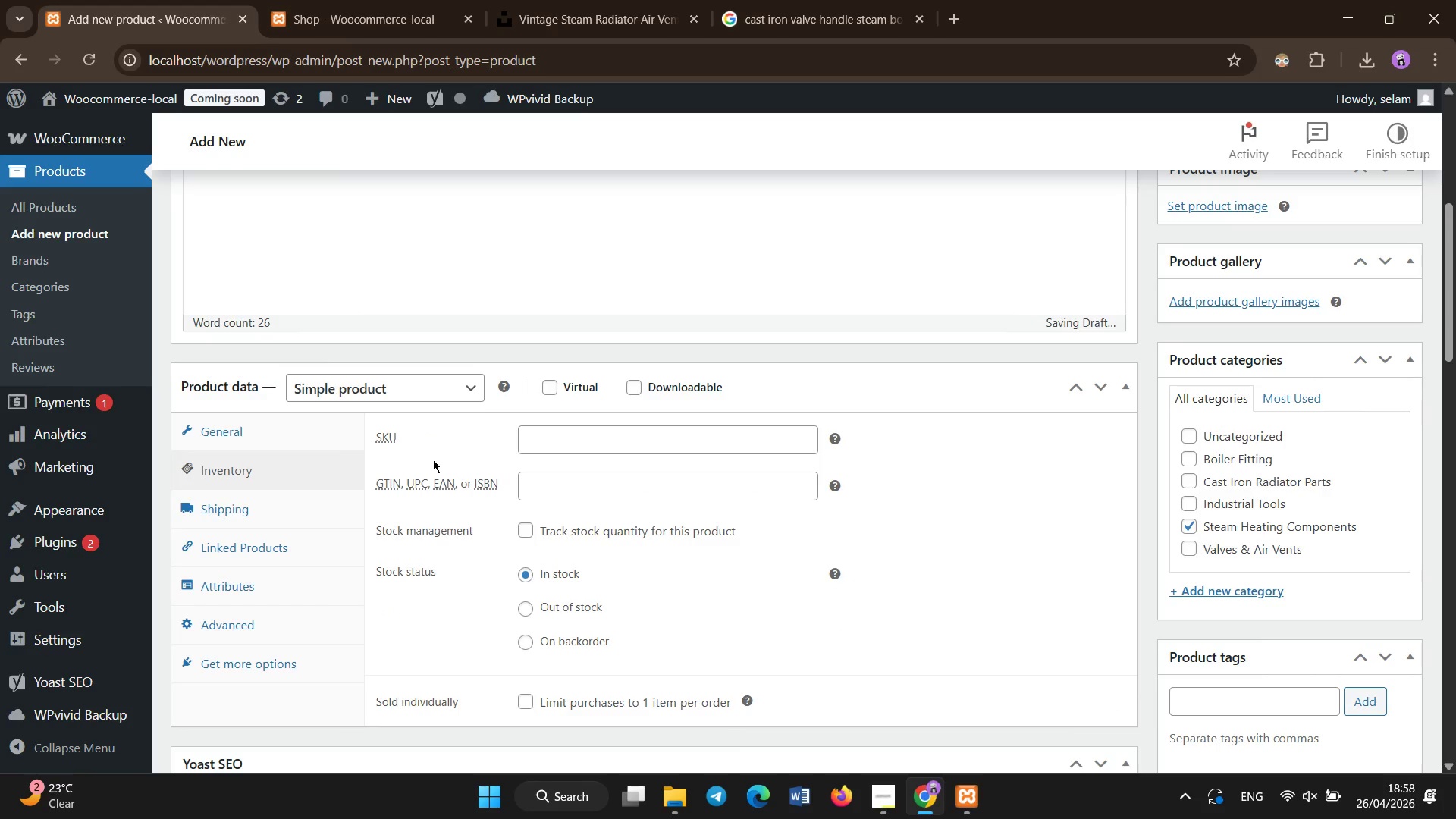 
left_click([566, 436])
 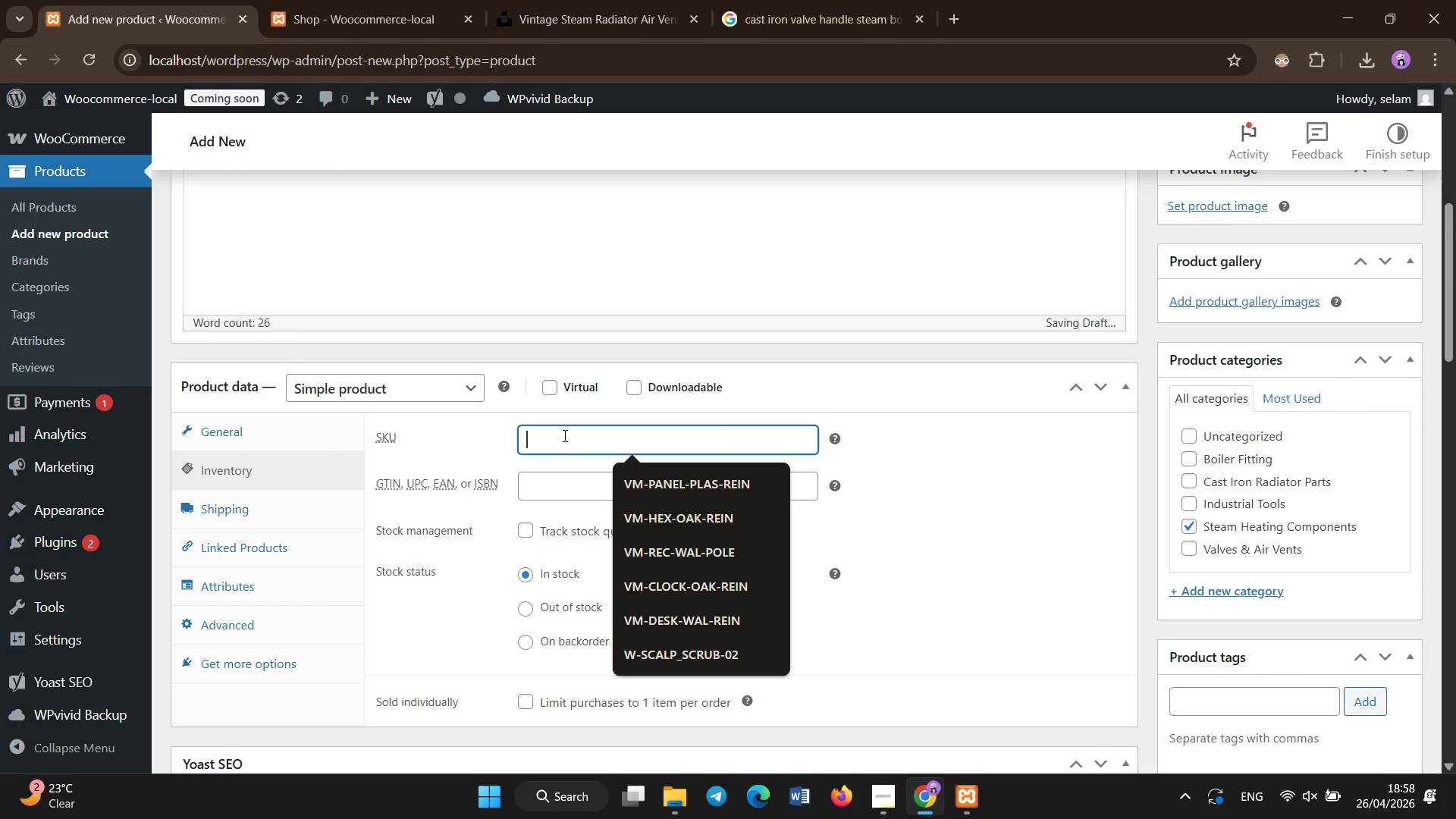 
type(ISH-IV)
key(Backspace)
type(CV-001)
 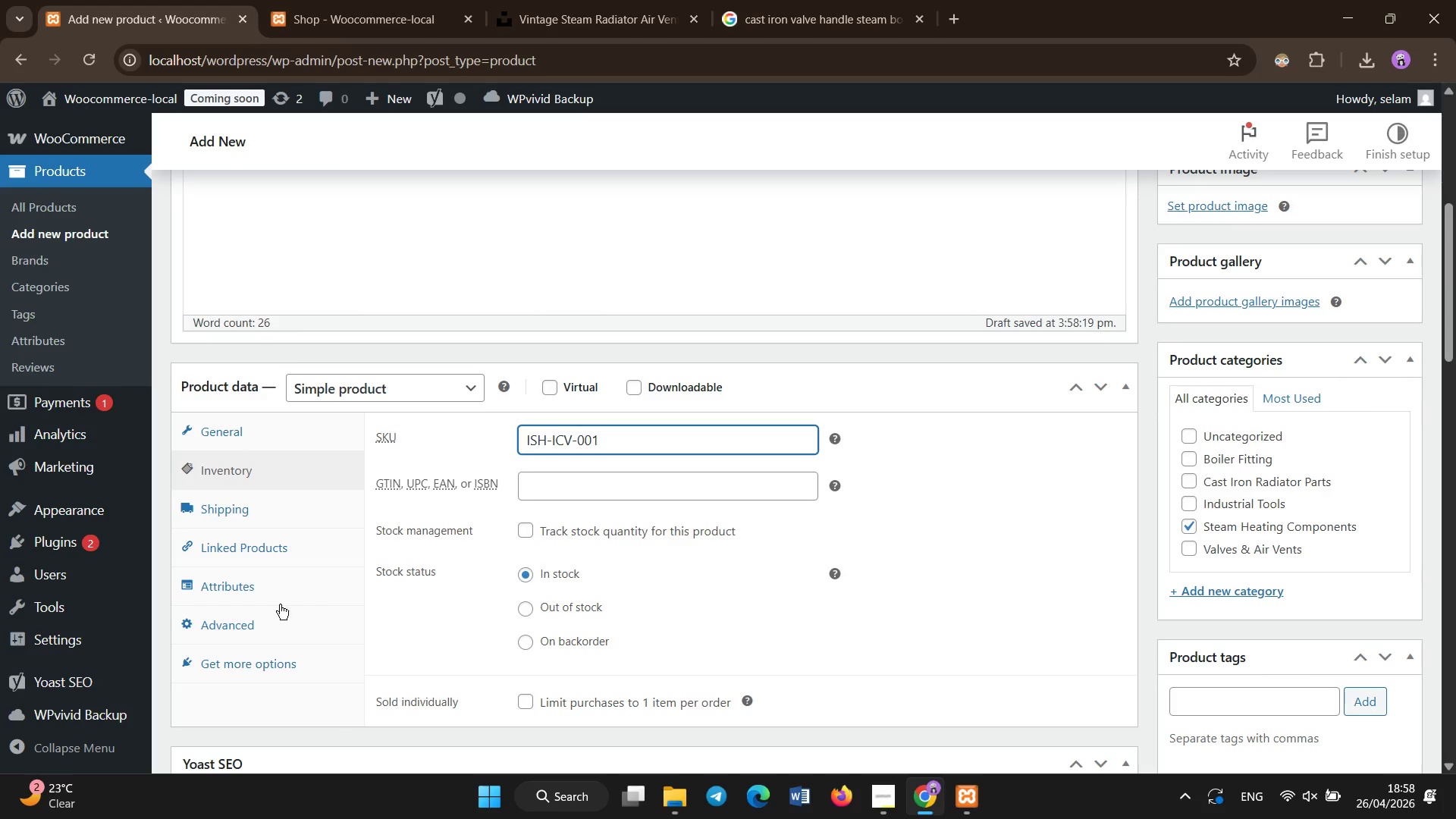 
left_click([255, 595])
 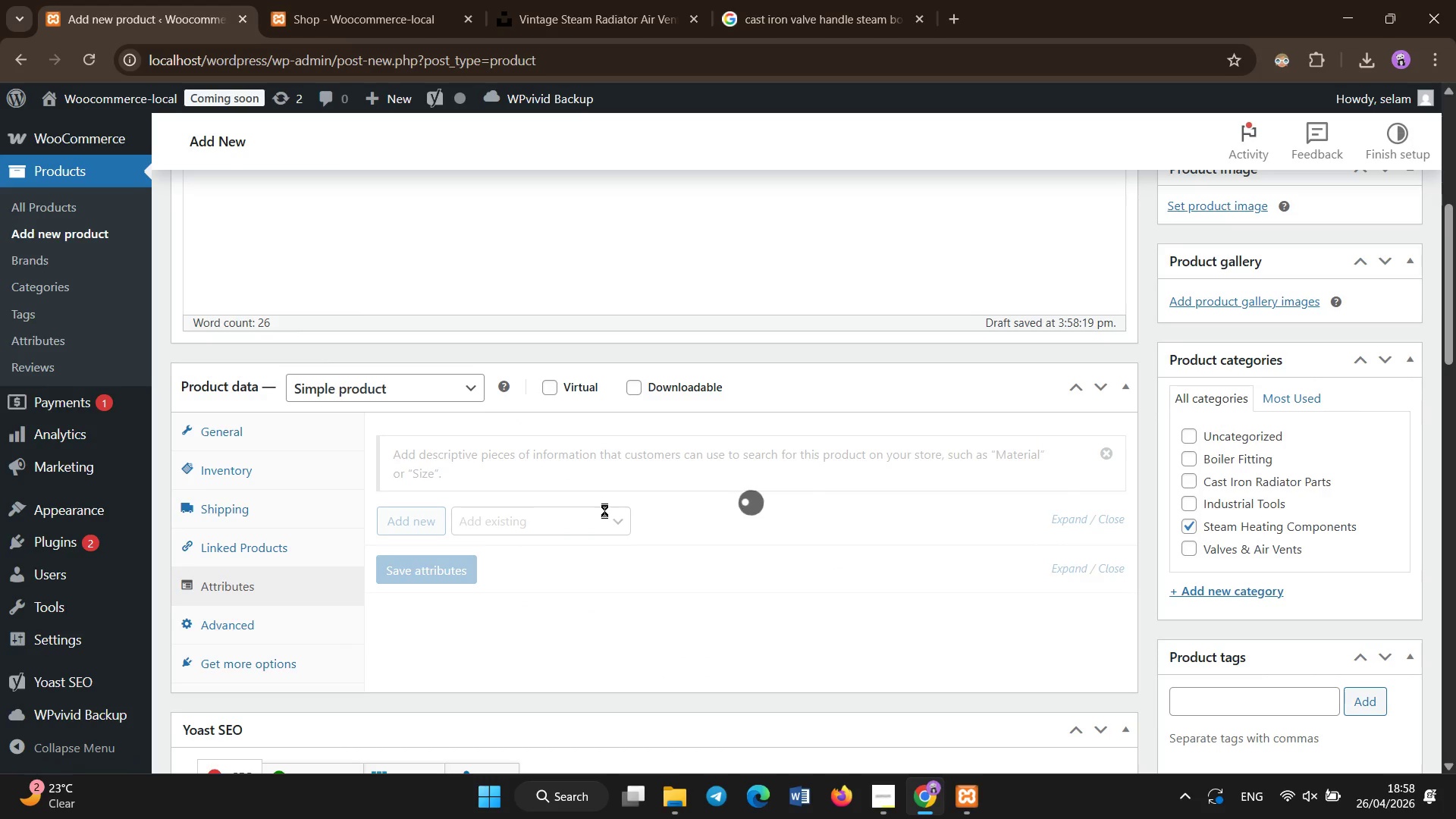 
scroll: coordinate [604, 510], scroll_direction: down, amount: 1.0
 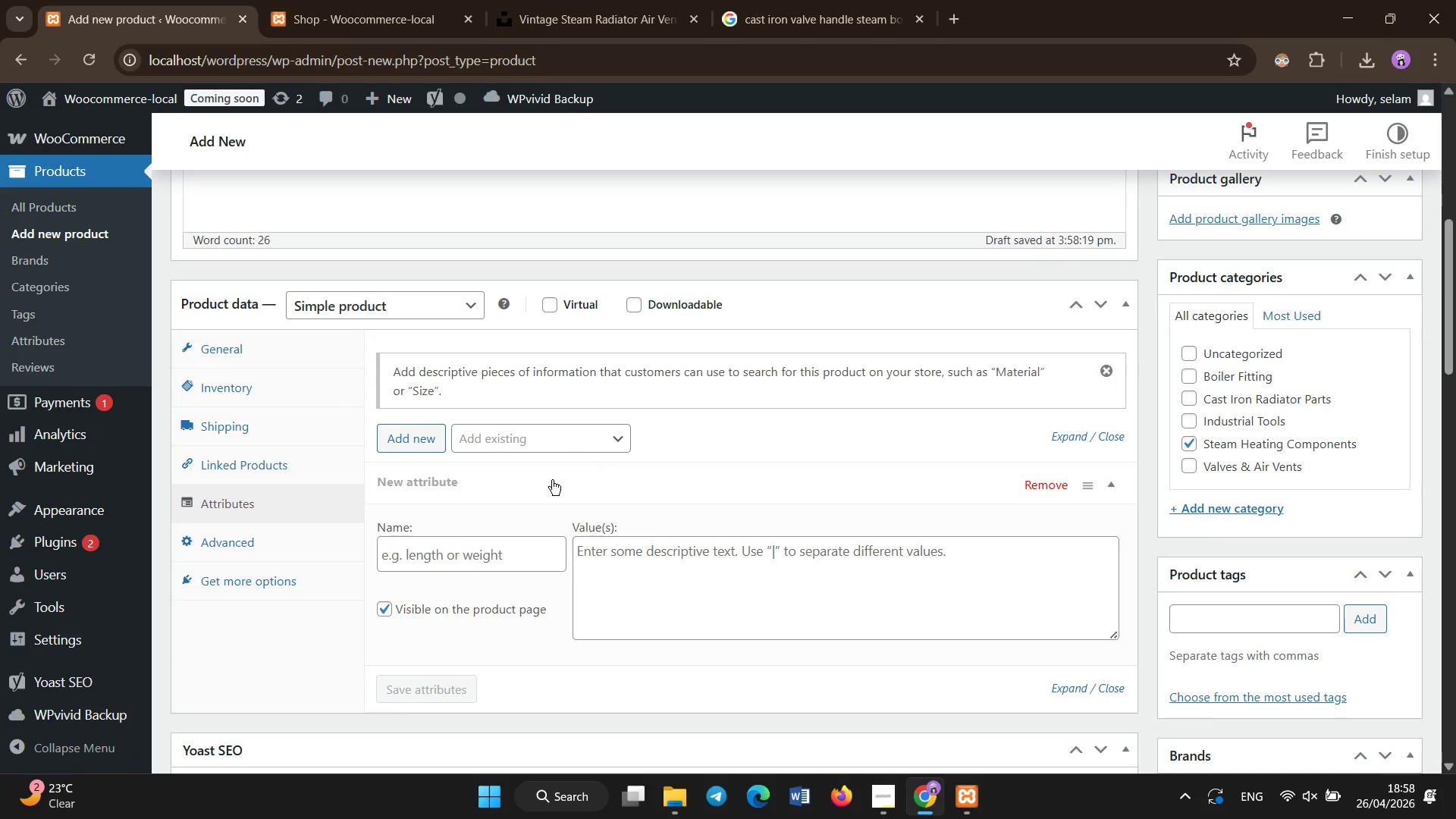 
left_click([431, 561])
 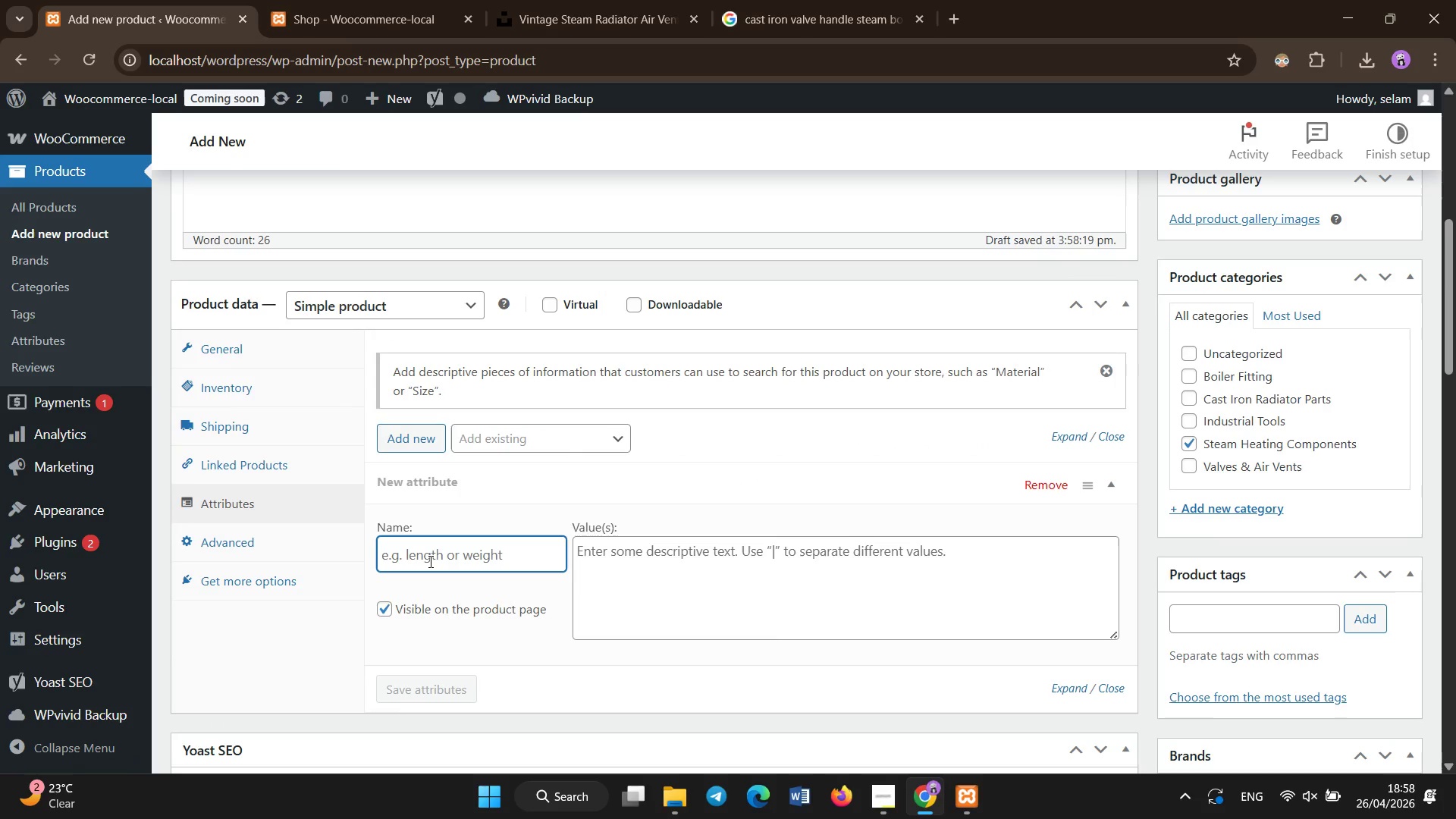 
type(Material Composition )
 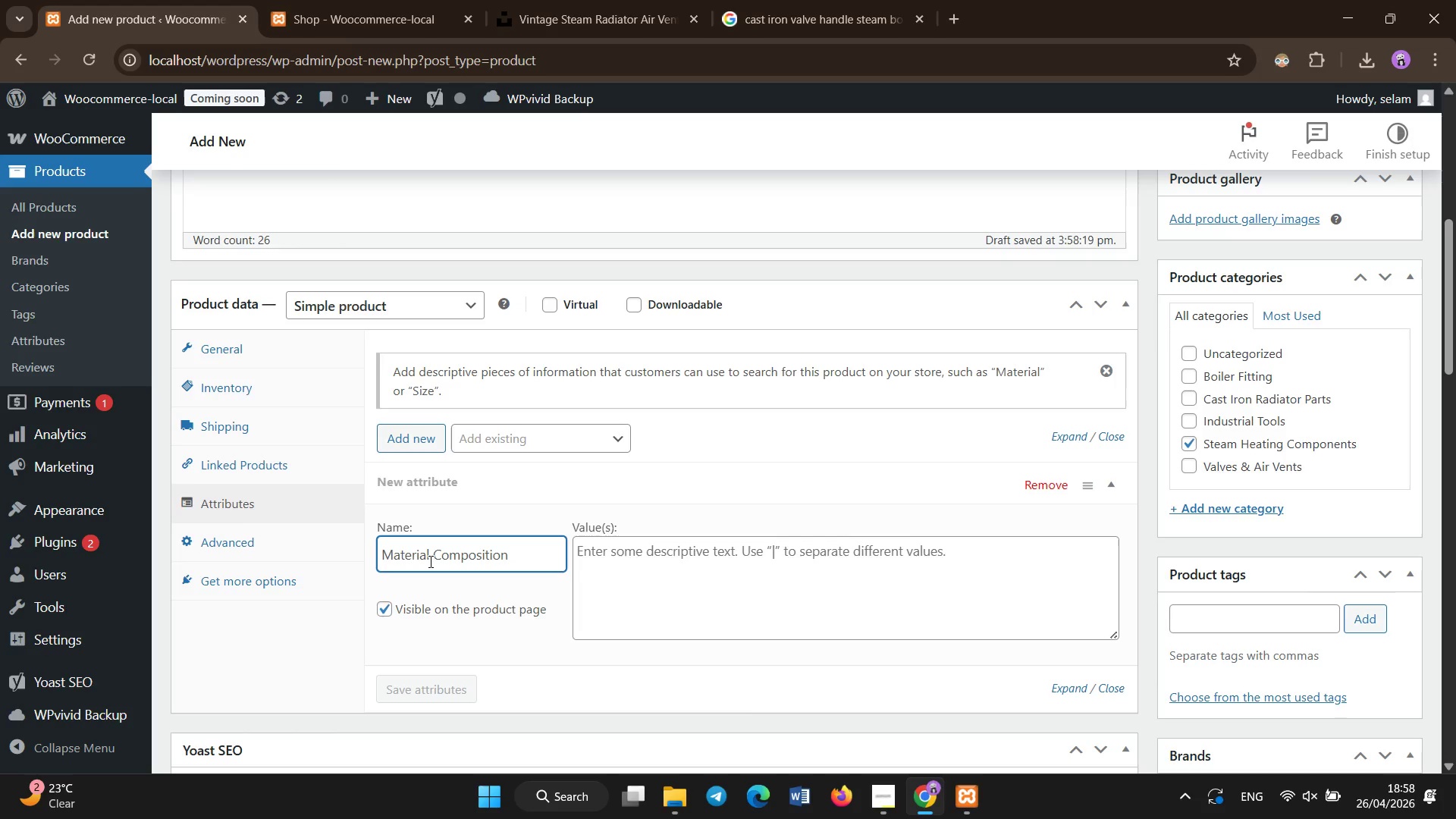 
left_click([592, 582])
 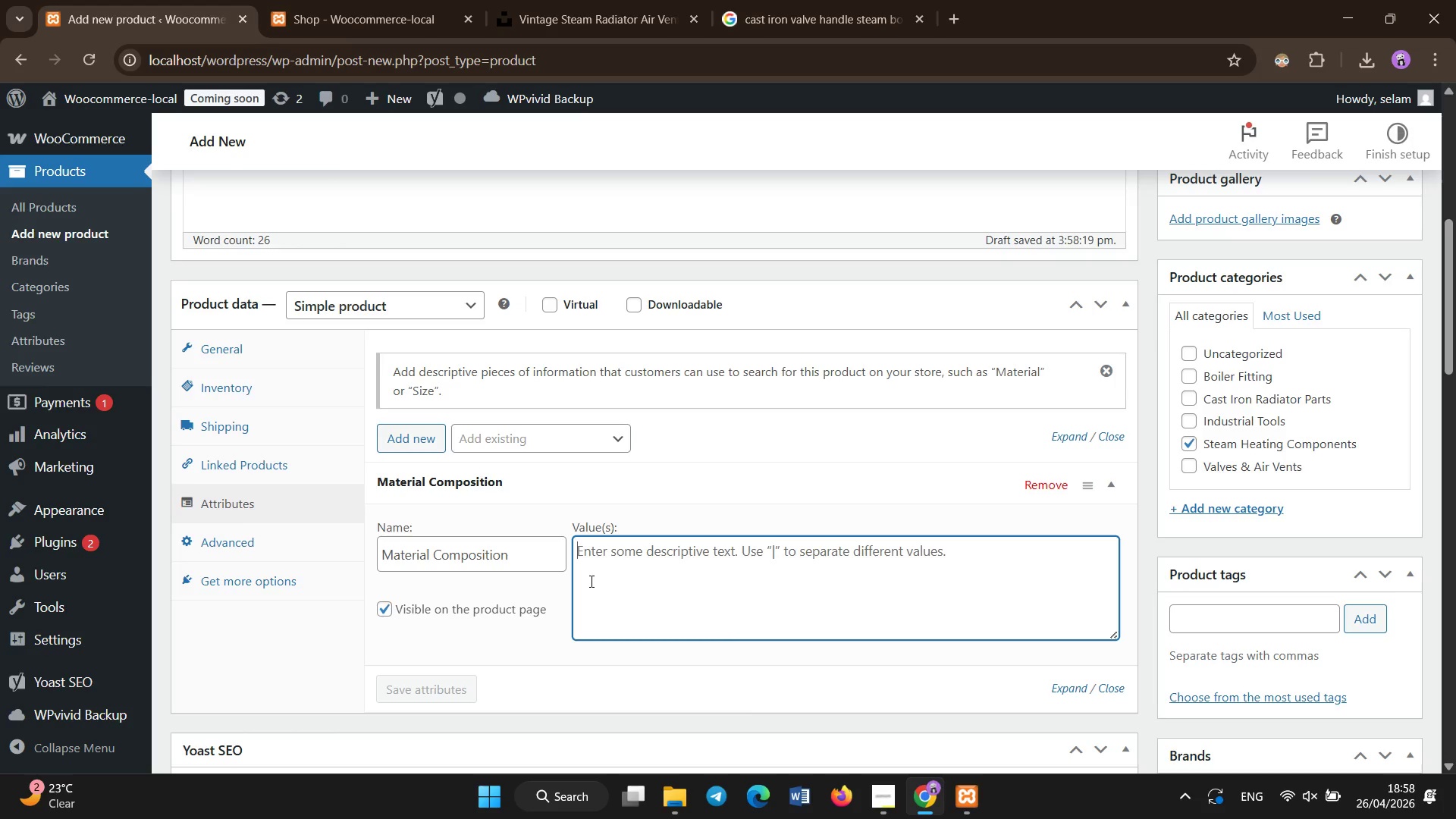 
type(Brass)
 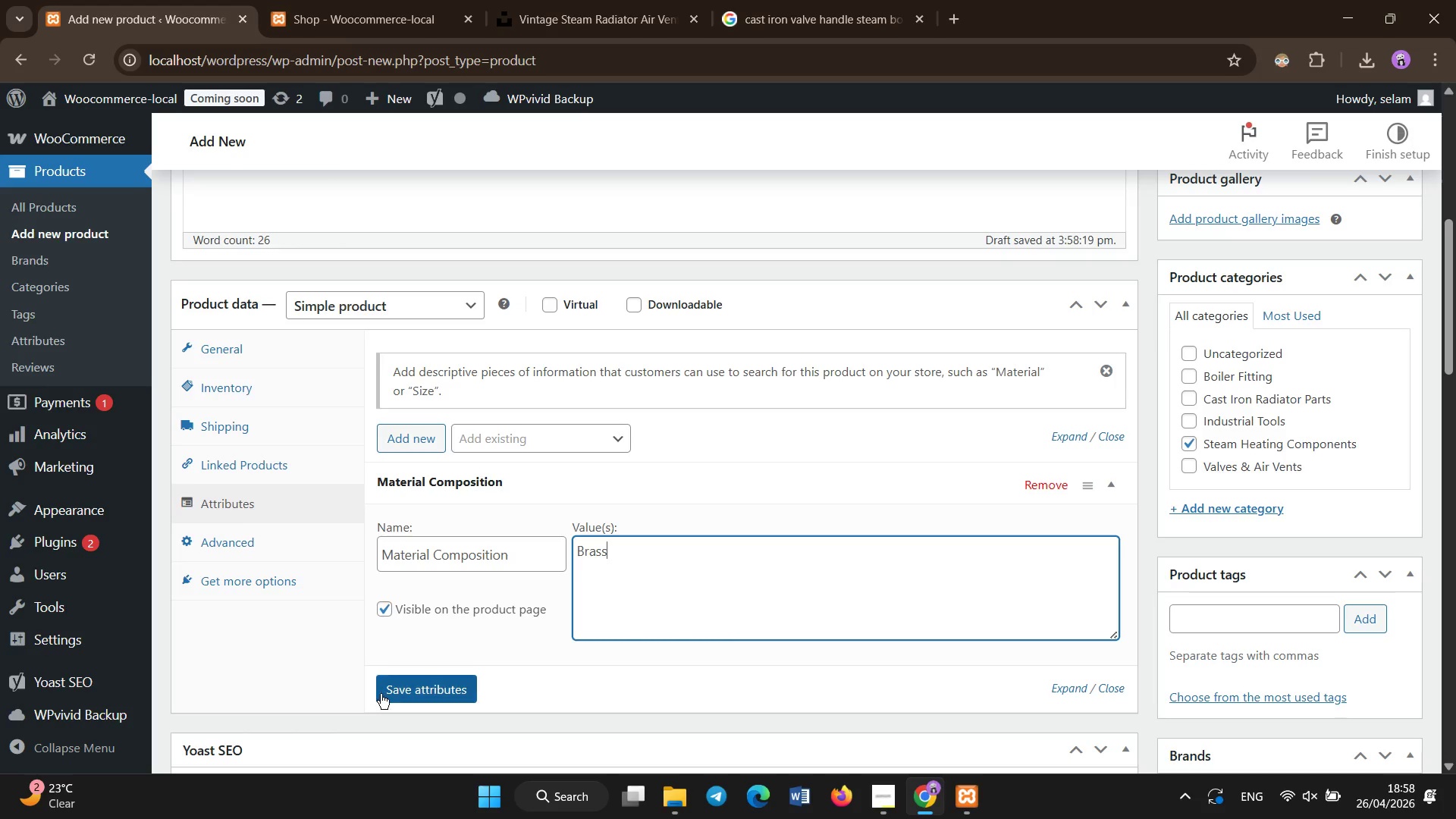 
left_click([388, 694])
 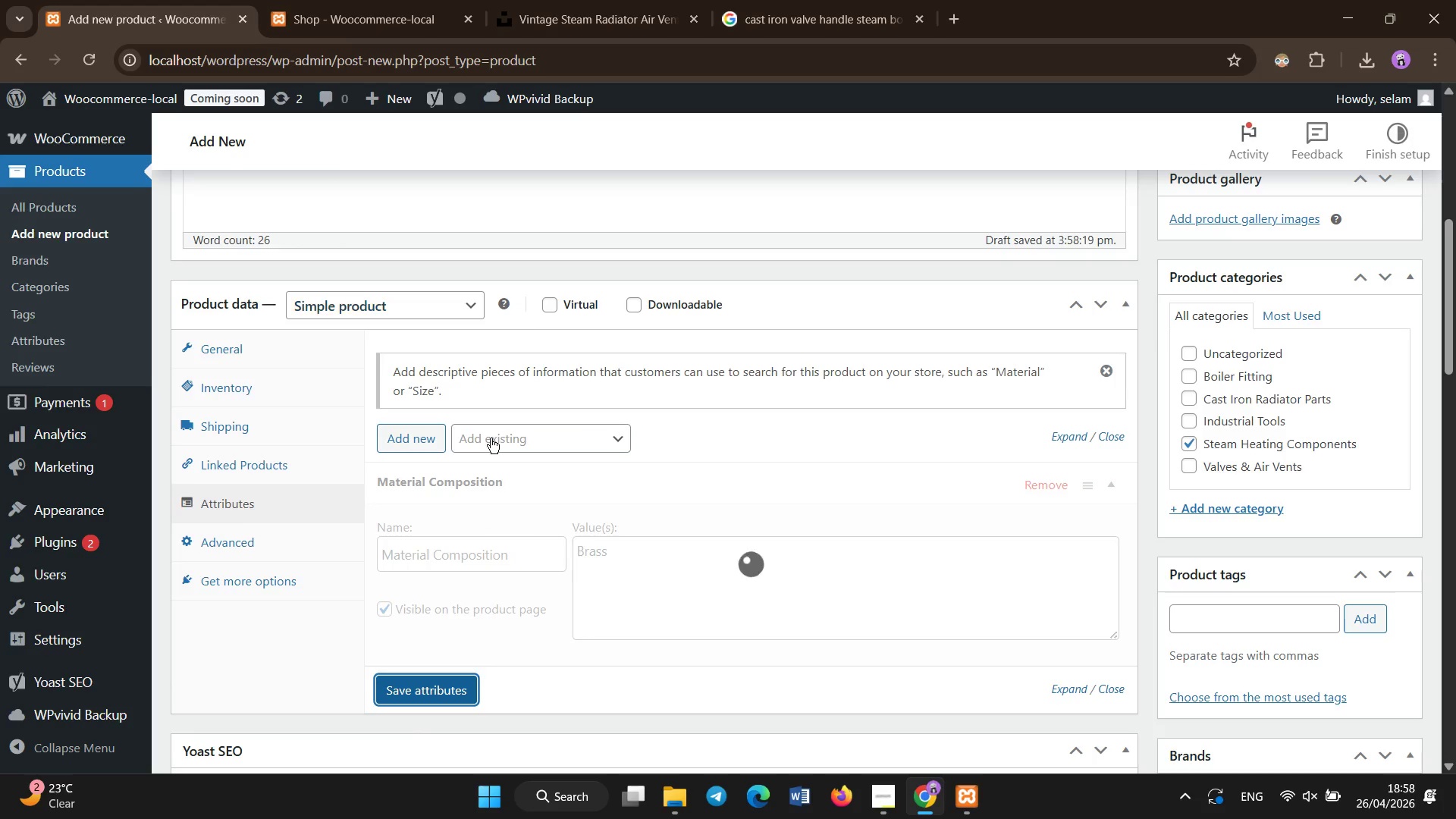 
wait(5.06)
 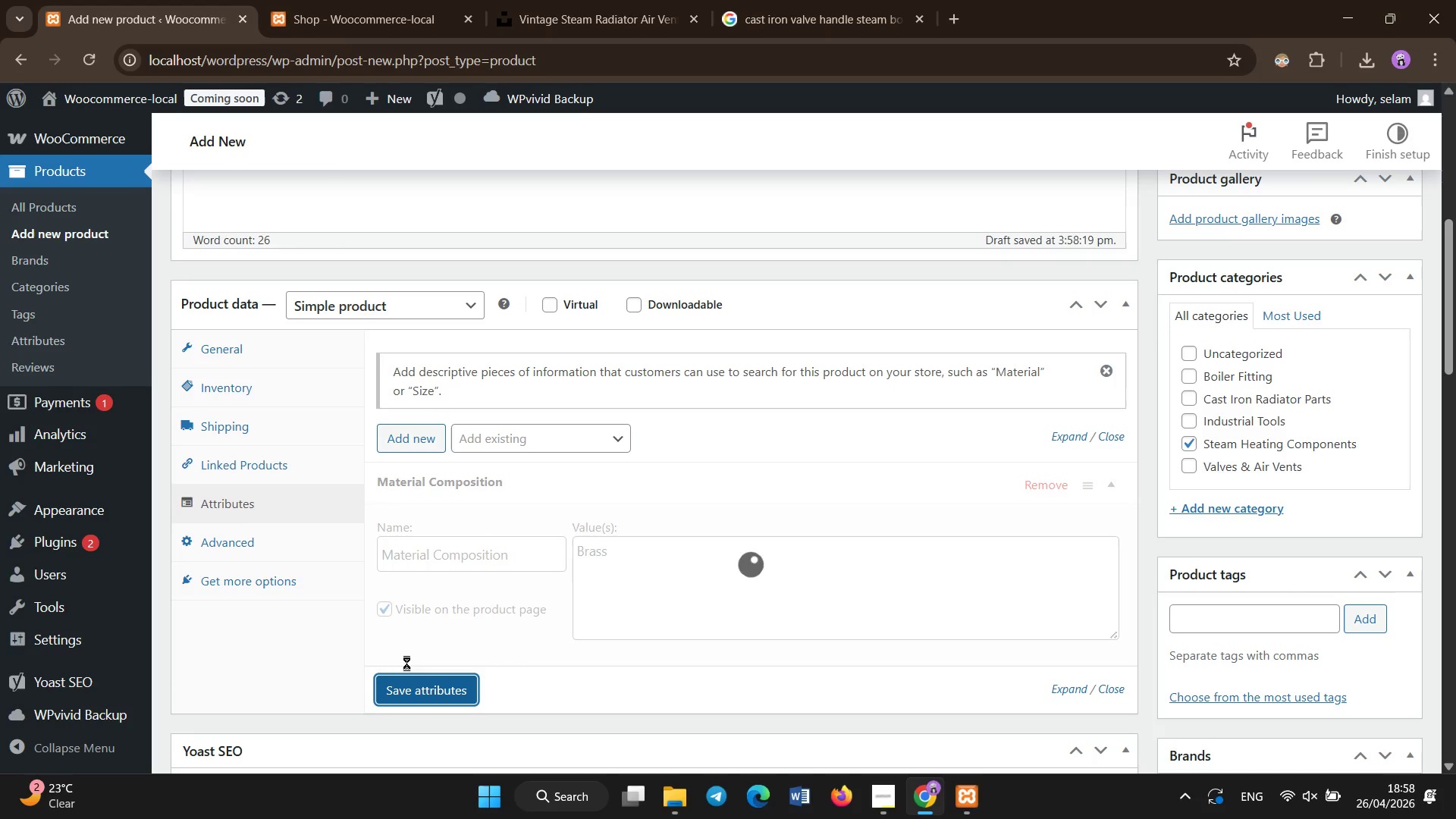 
left_click([436, 440])
 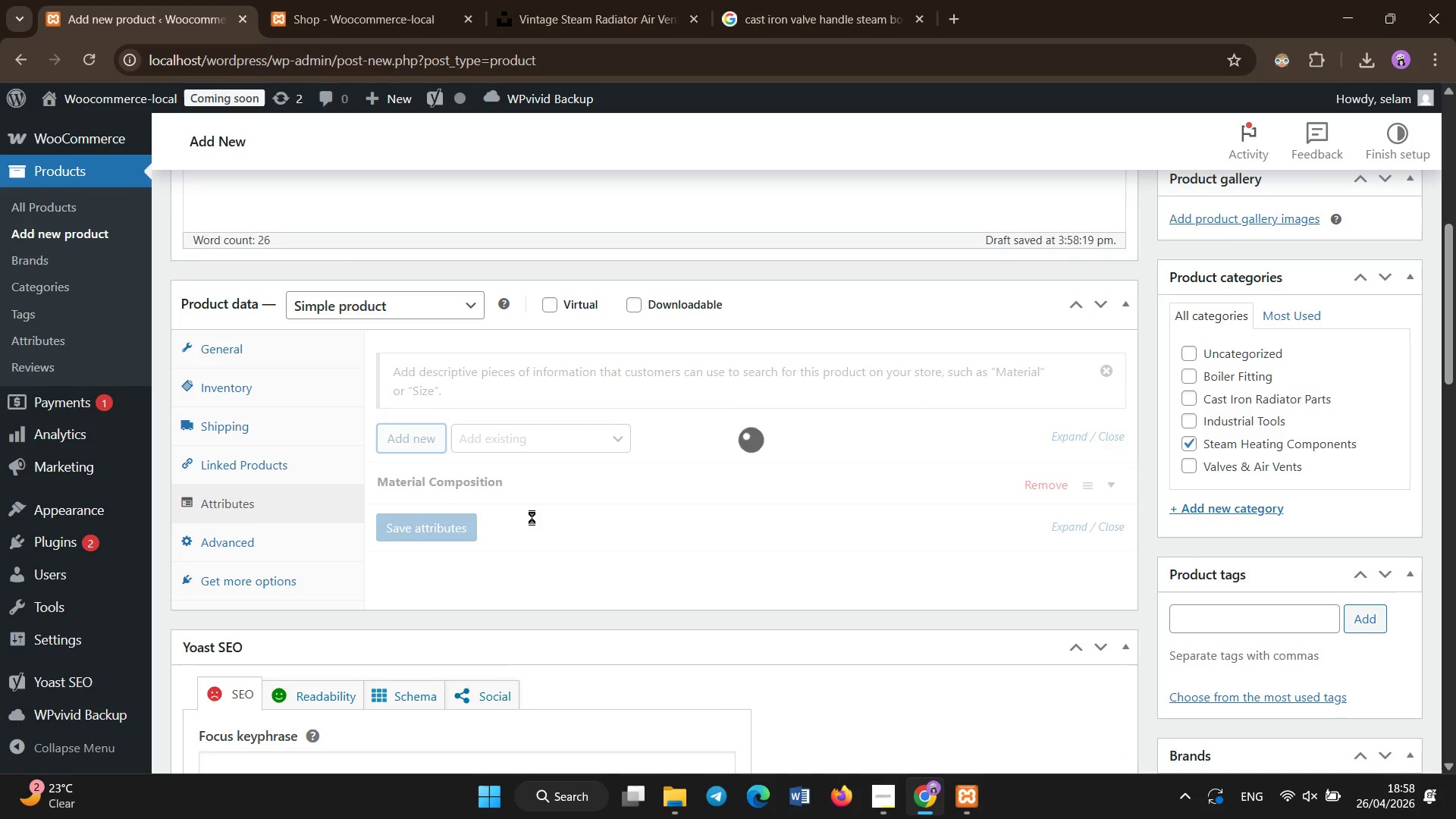 
wait(6.47)
 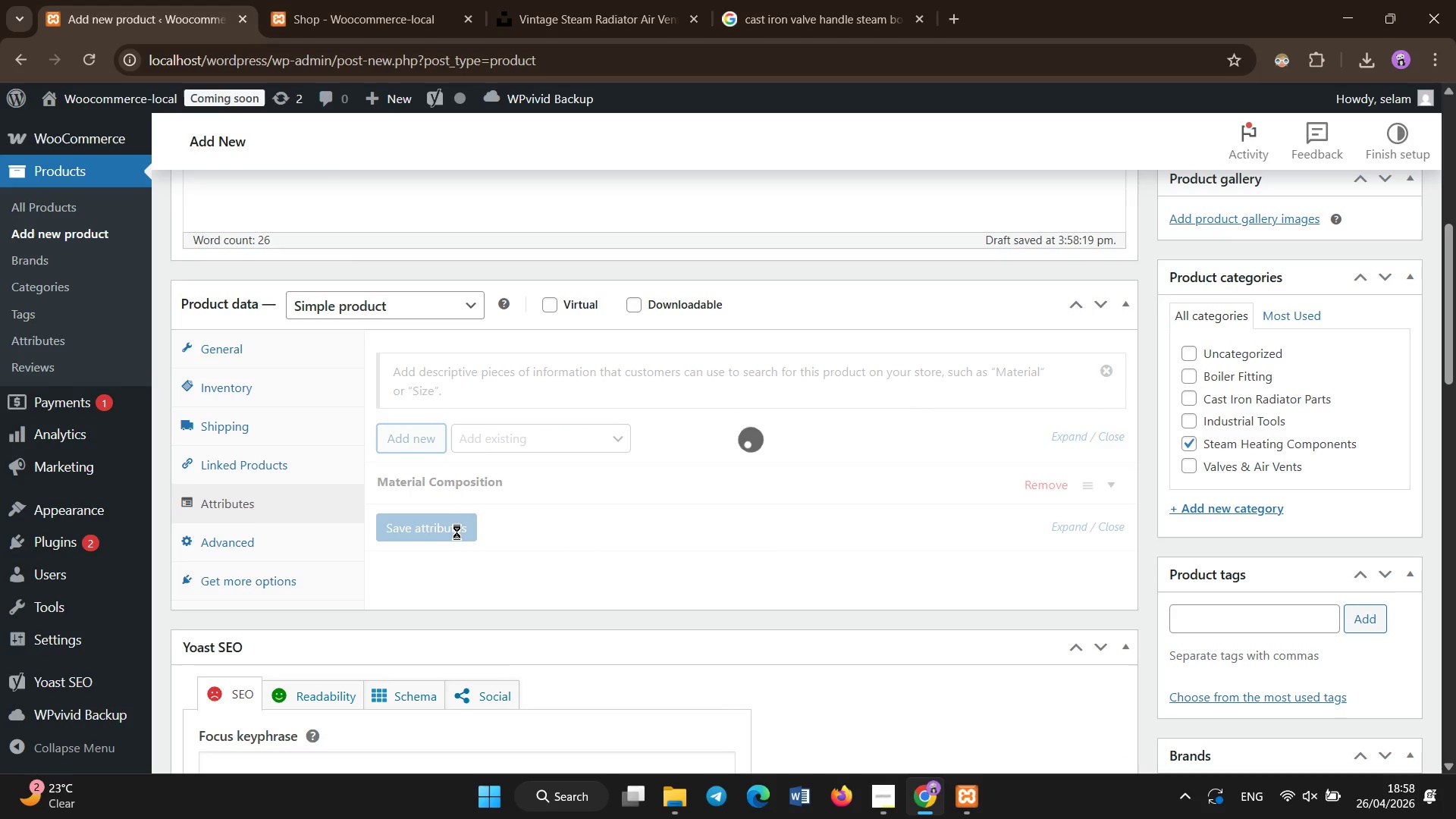 
left_click([471, 597])
 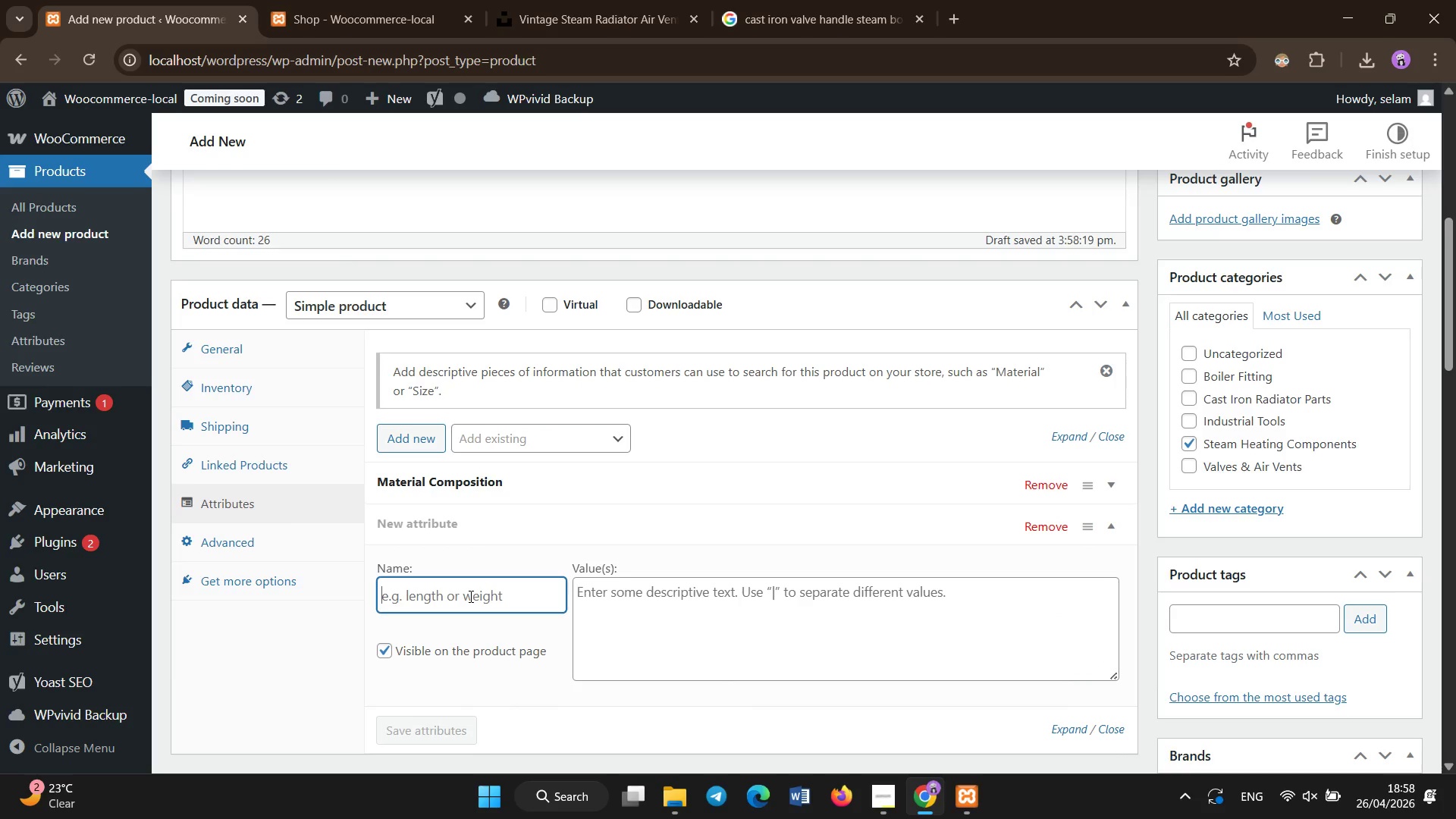 
type(PSI Rating)
 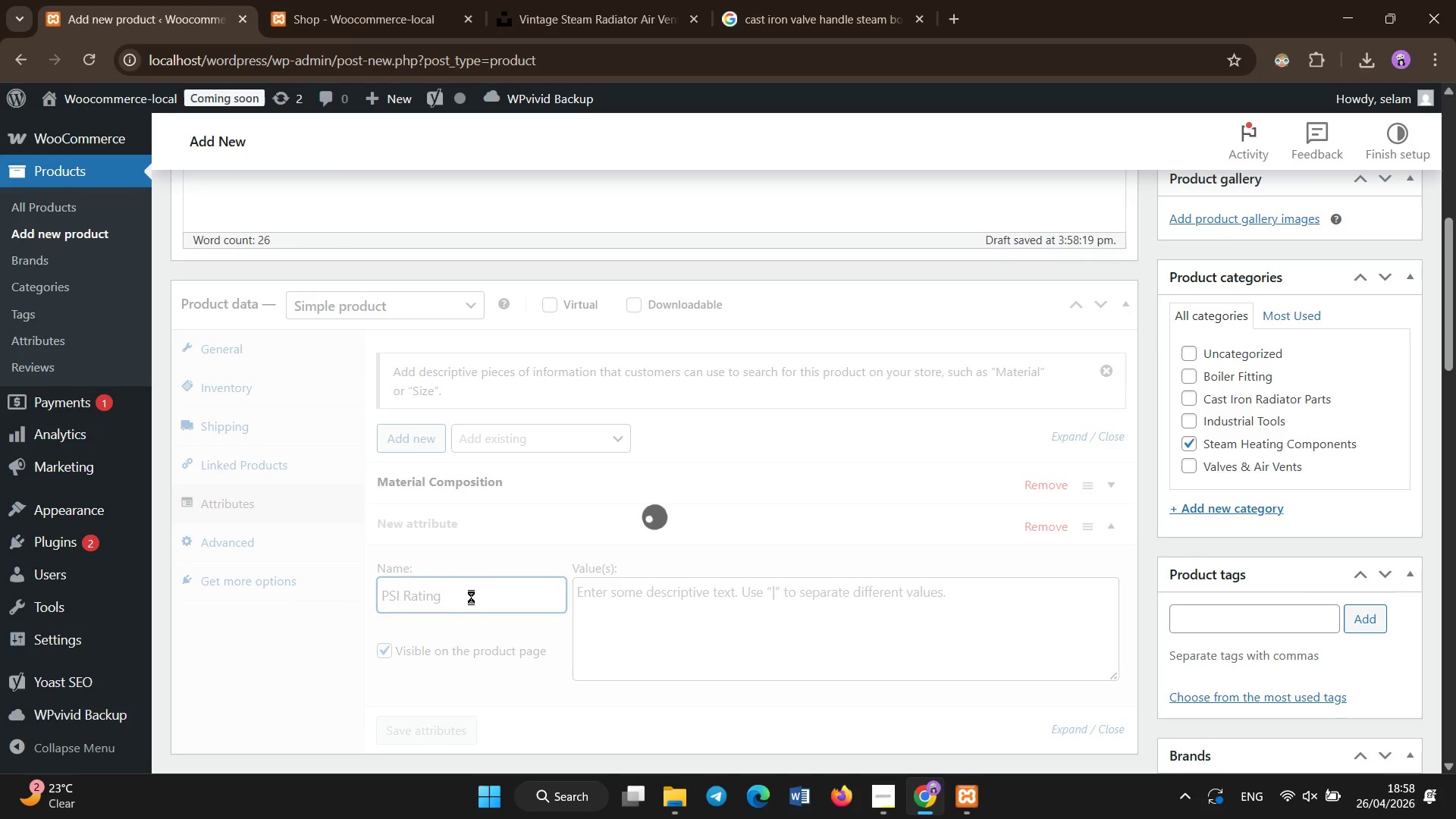 
left_click([722, 634])
 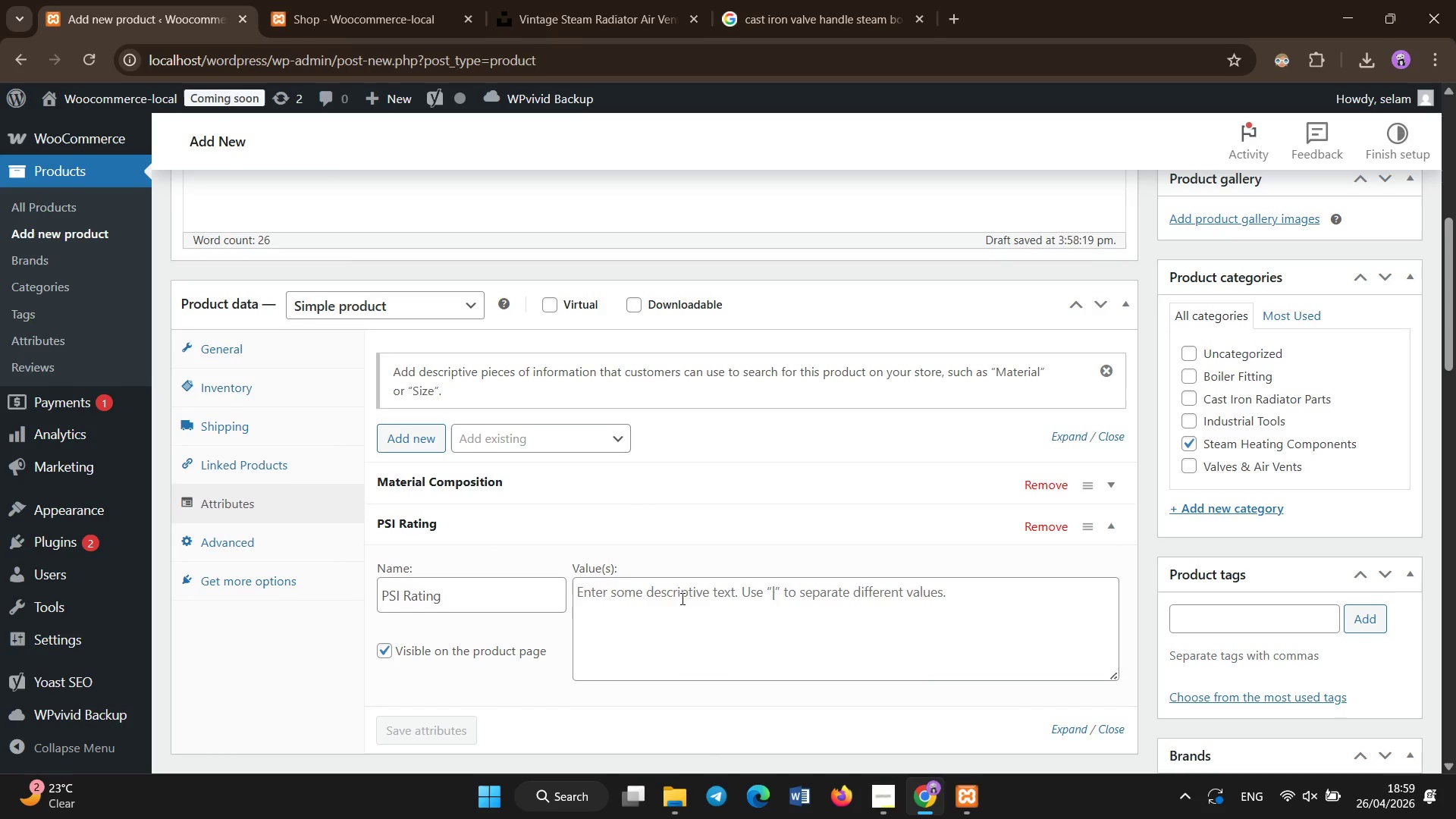 
left_click([676, 597])
 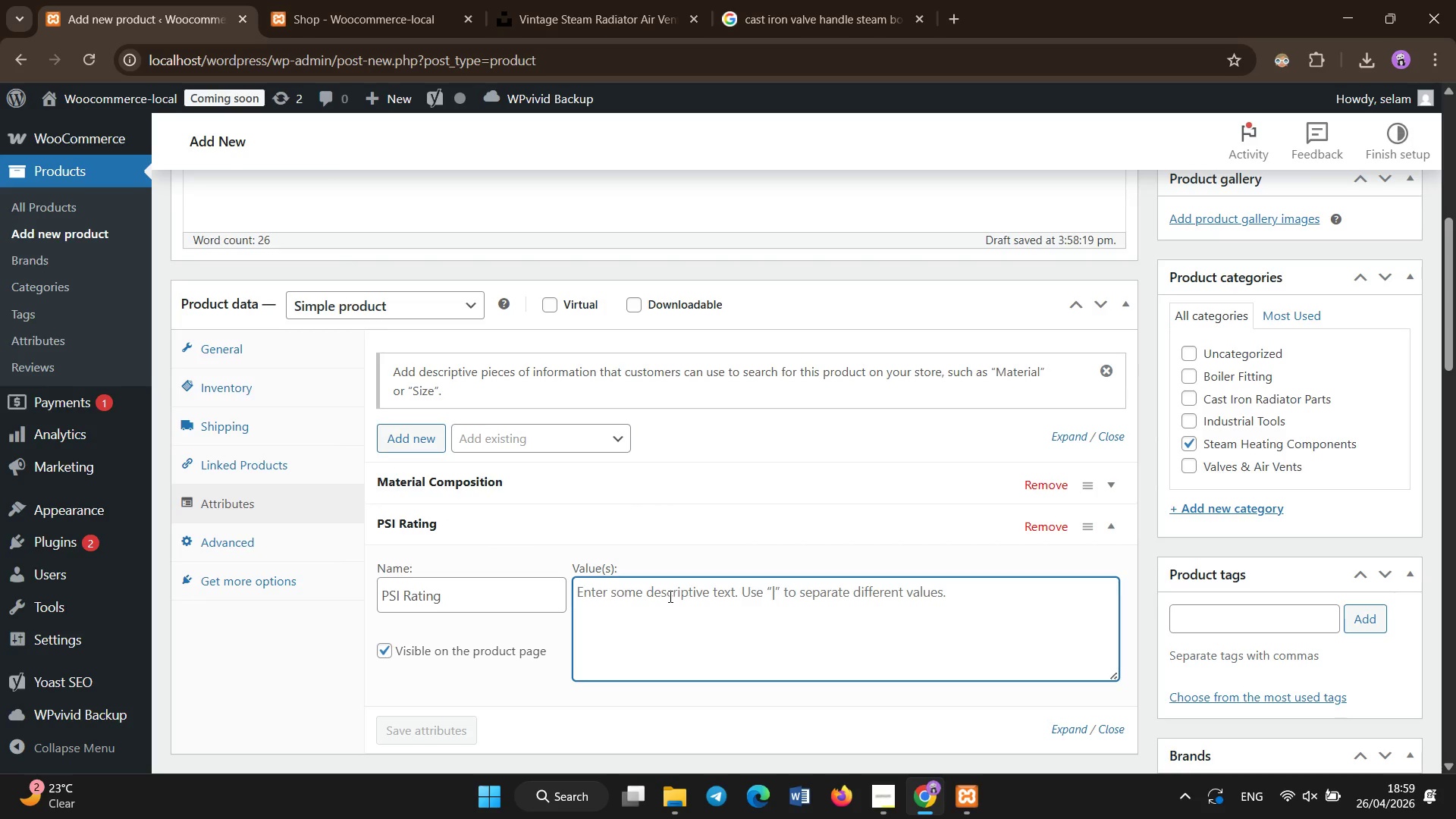 
type(150-300 PSI)
 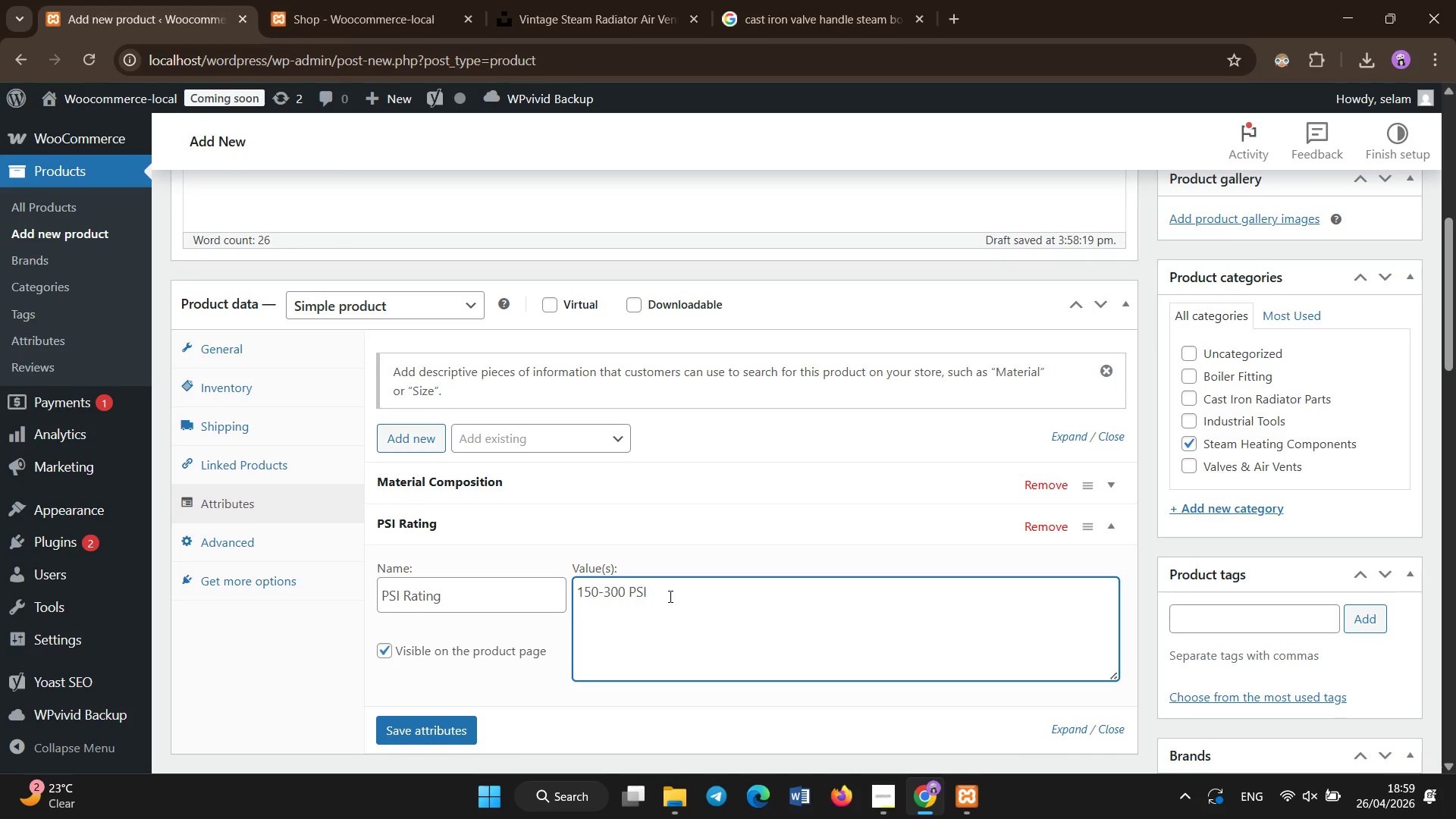 
left_click([412, 740])
 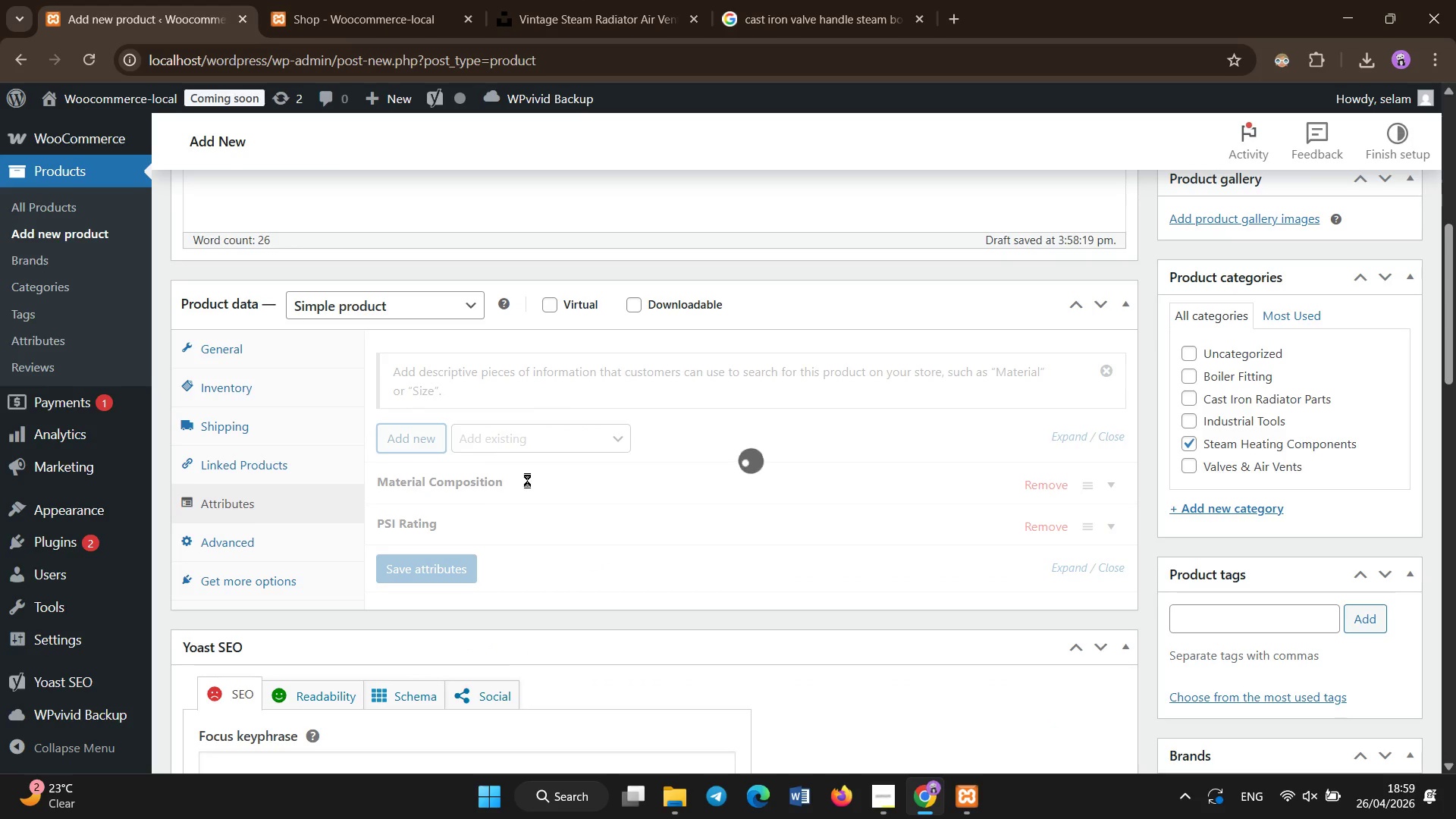 
wait(8.0)
 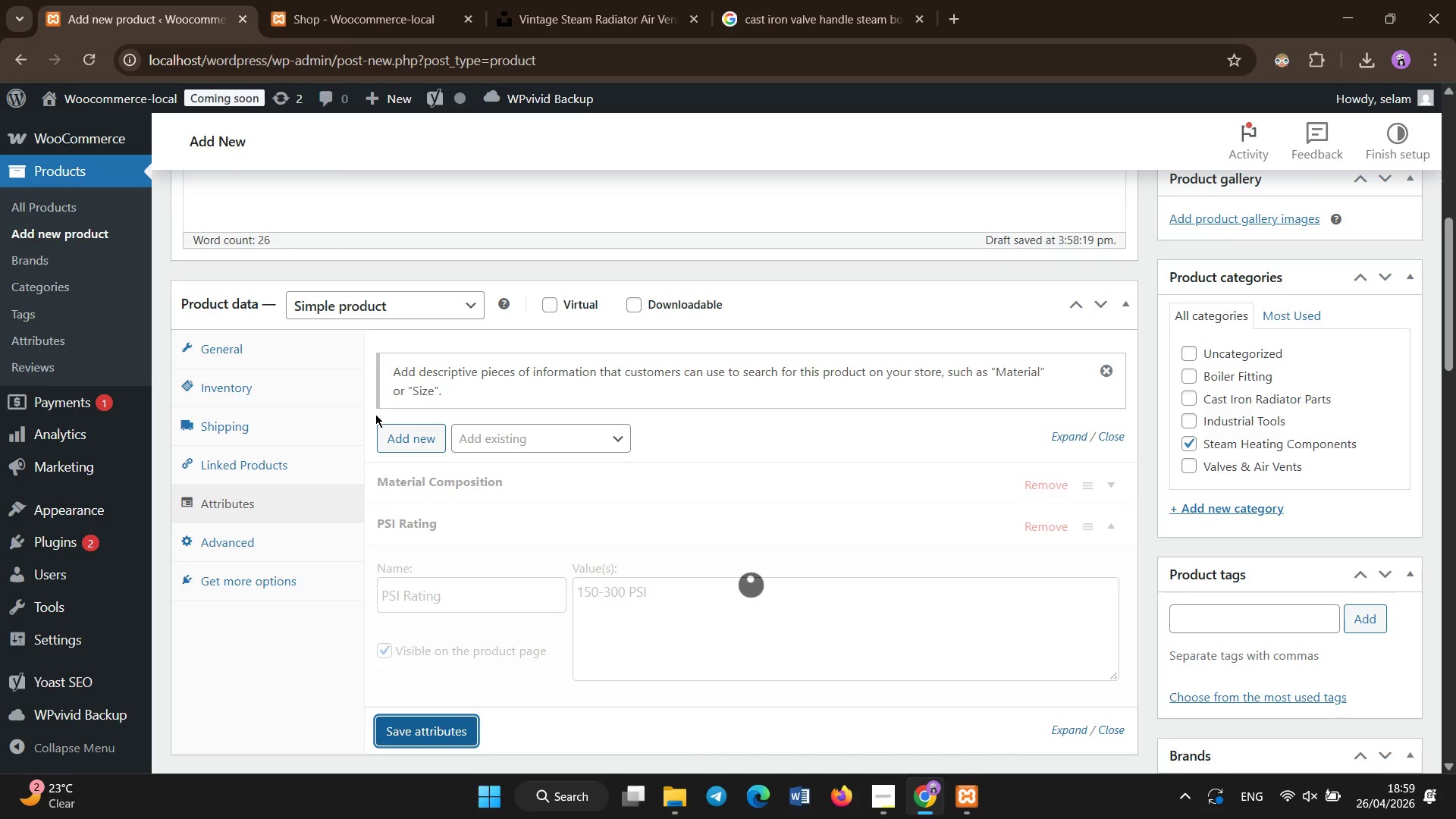 
left_click([540, 637])
 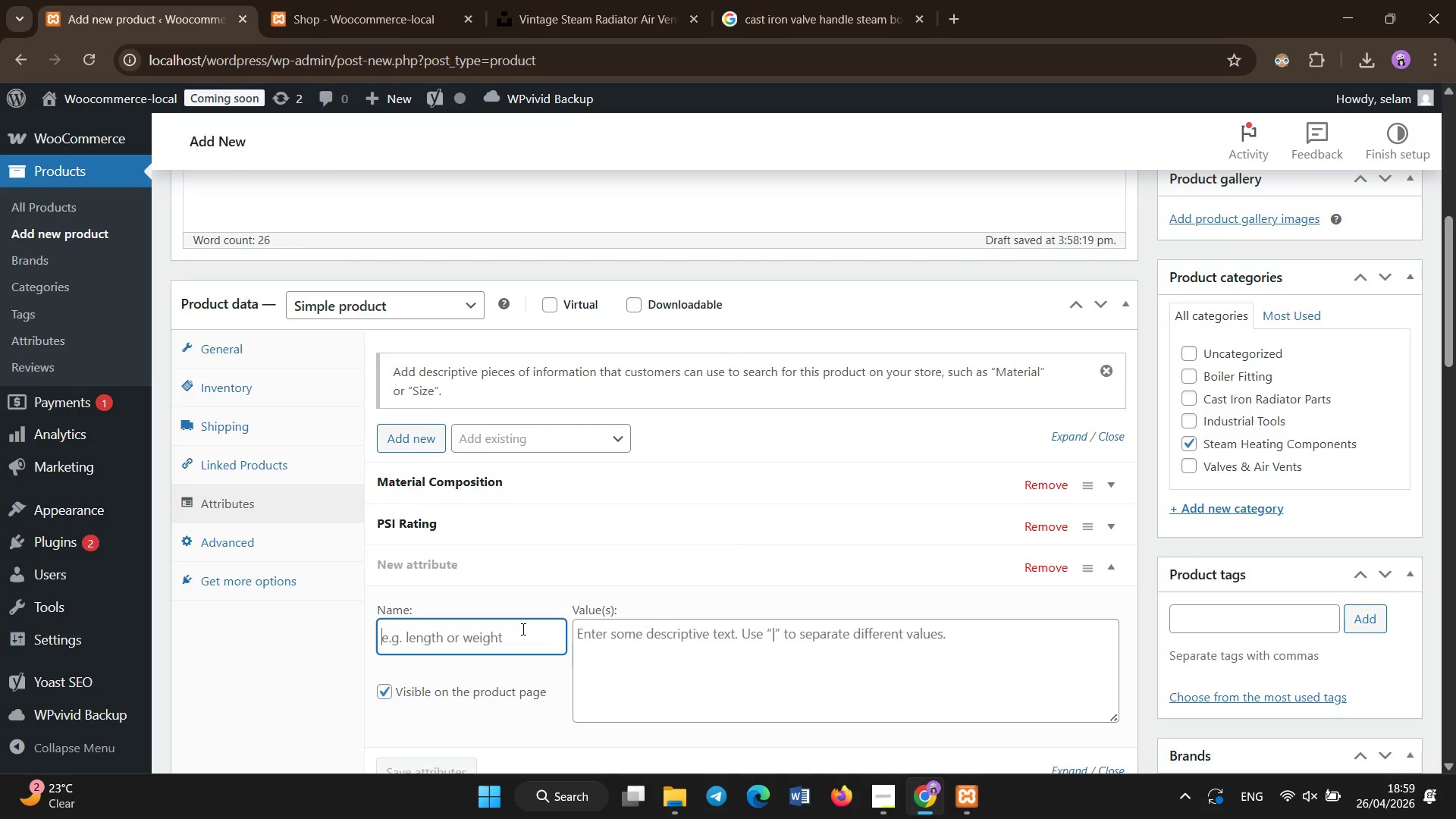 
type(Tread Type)
 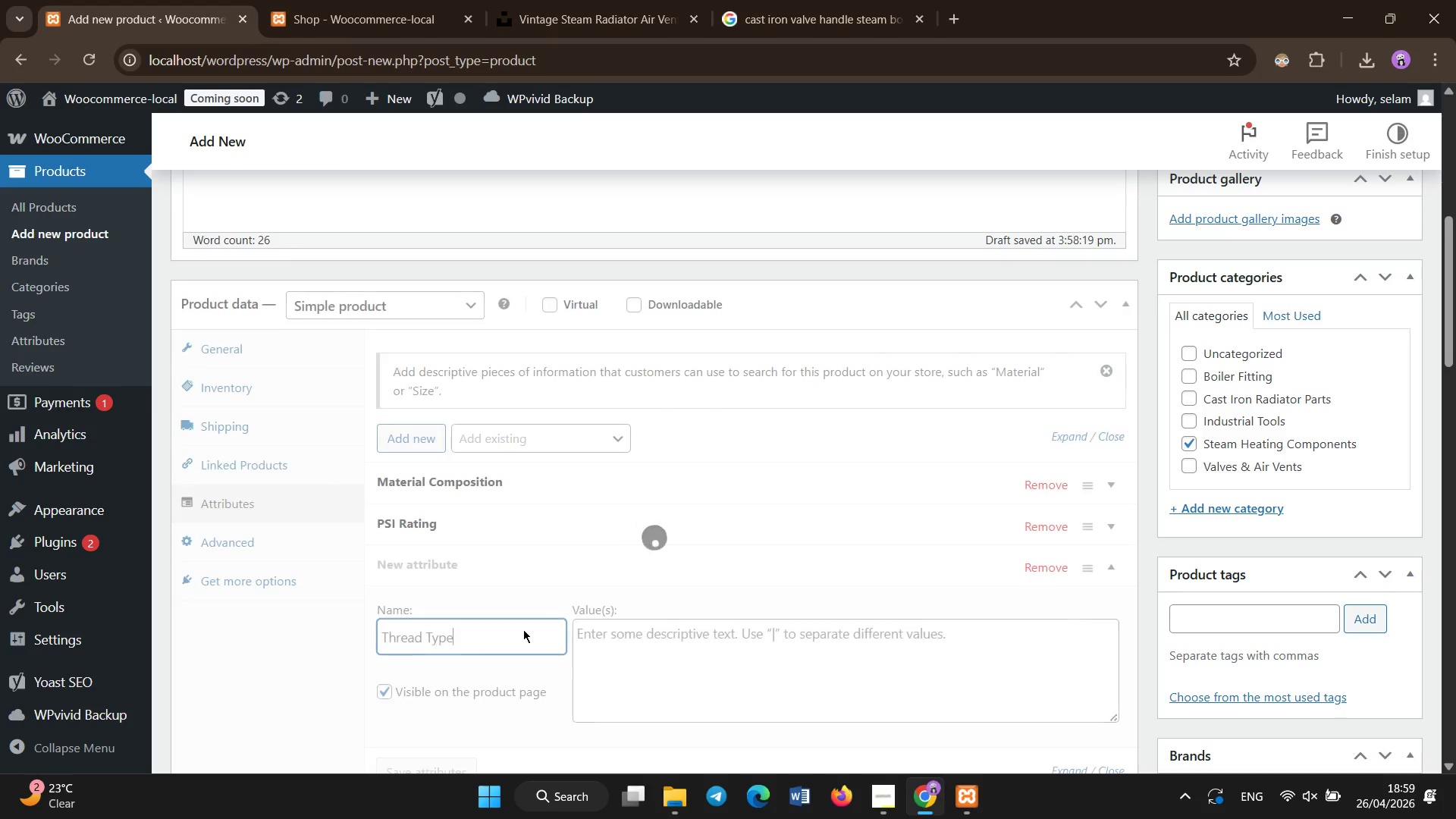 
left_click([678, 669])
 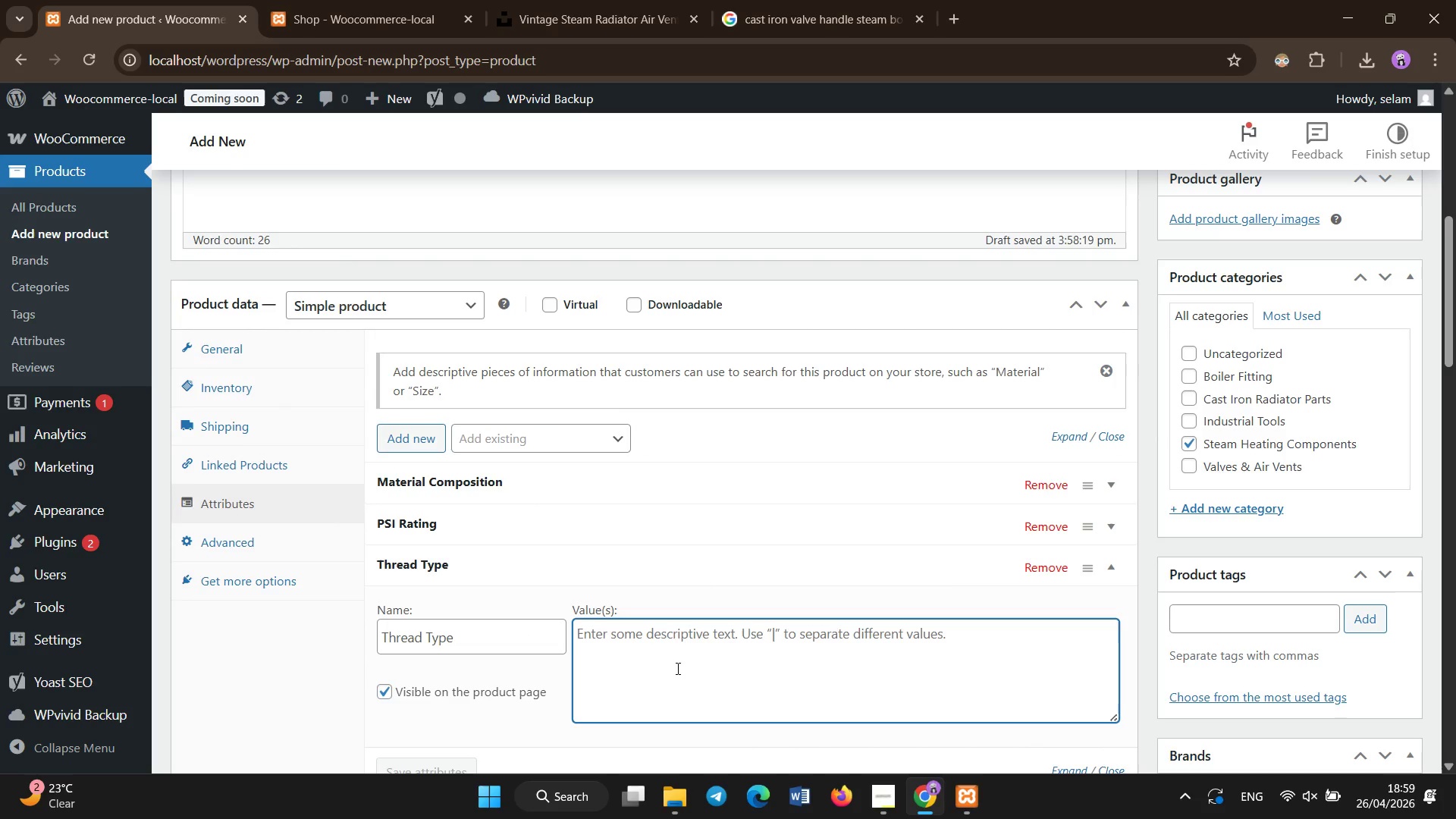 
hold_key(key=ShiftLeft, duration=1.5)
 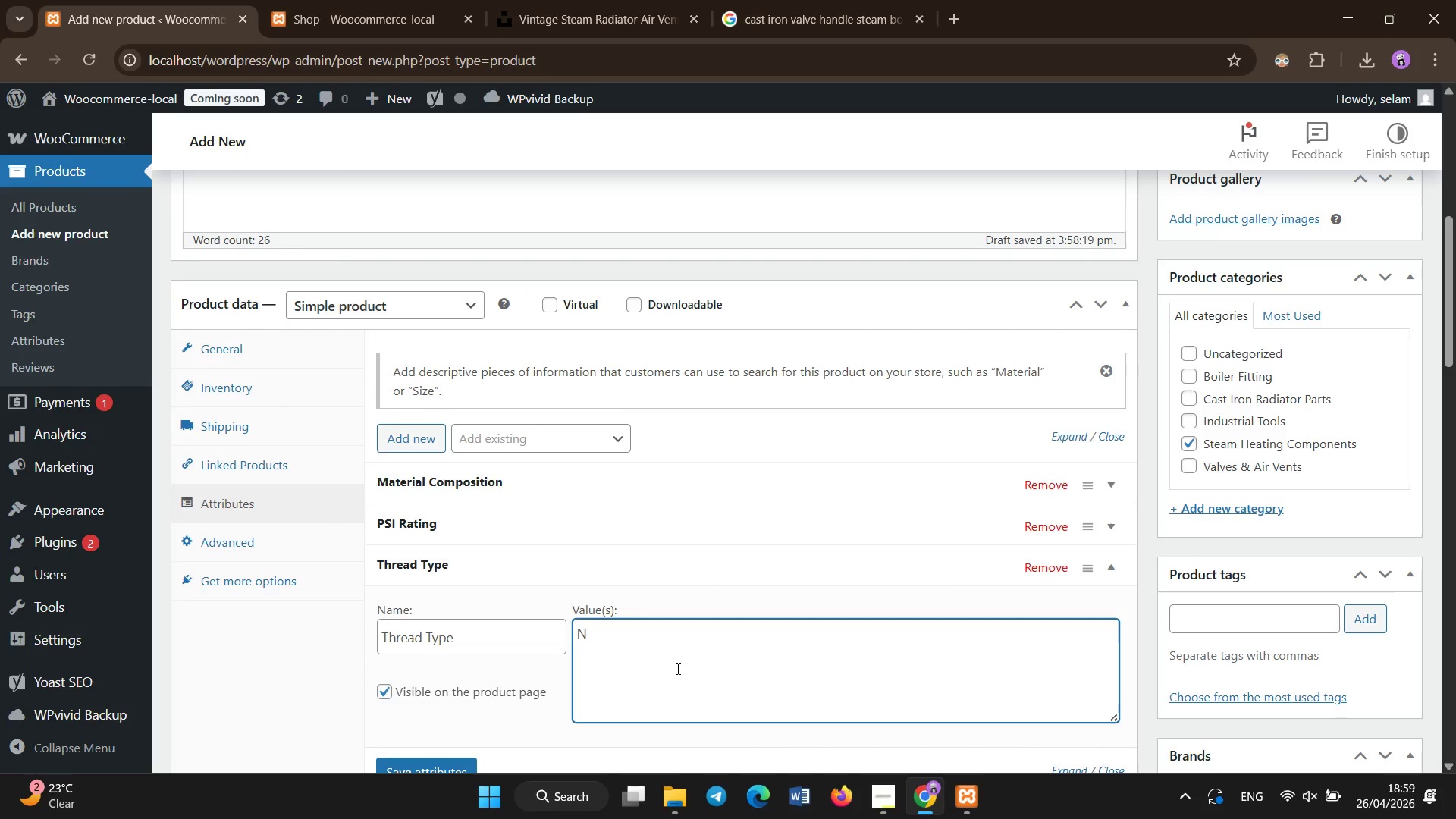 
key(Shift+N)
 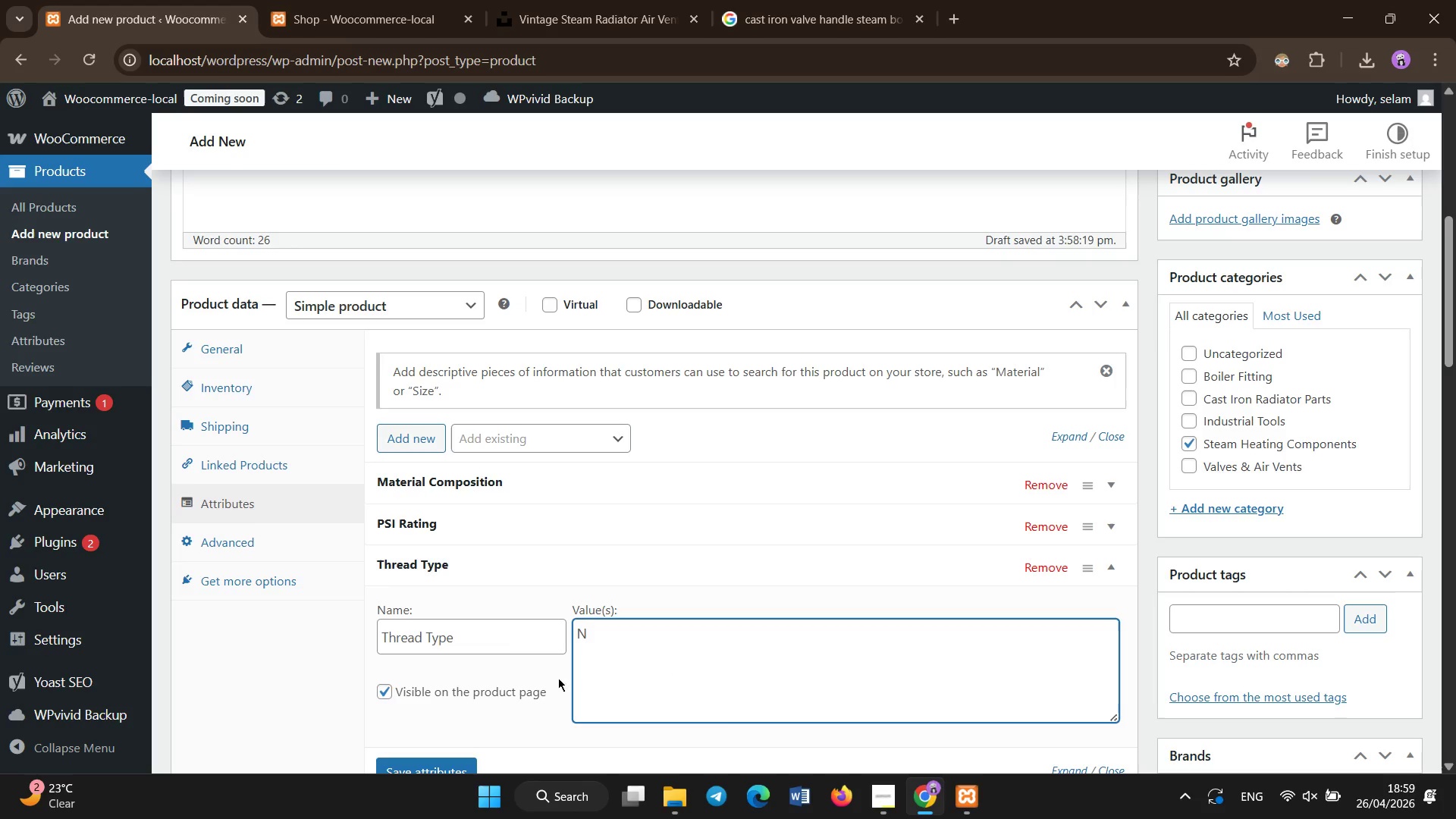 
left_click([499, 643])
 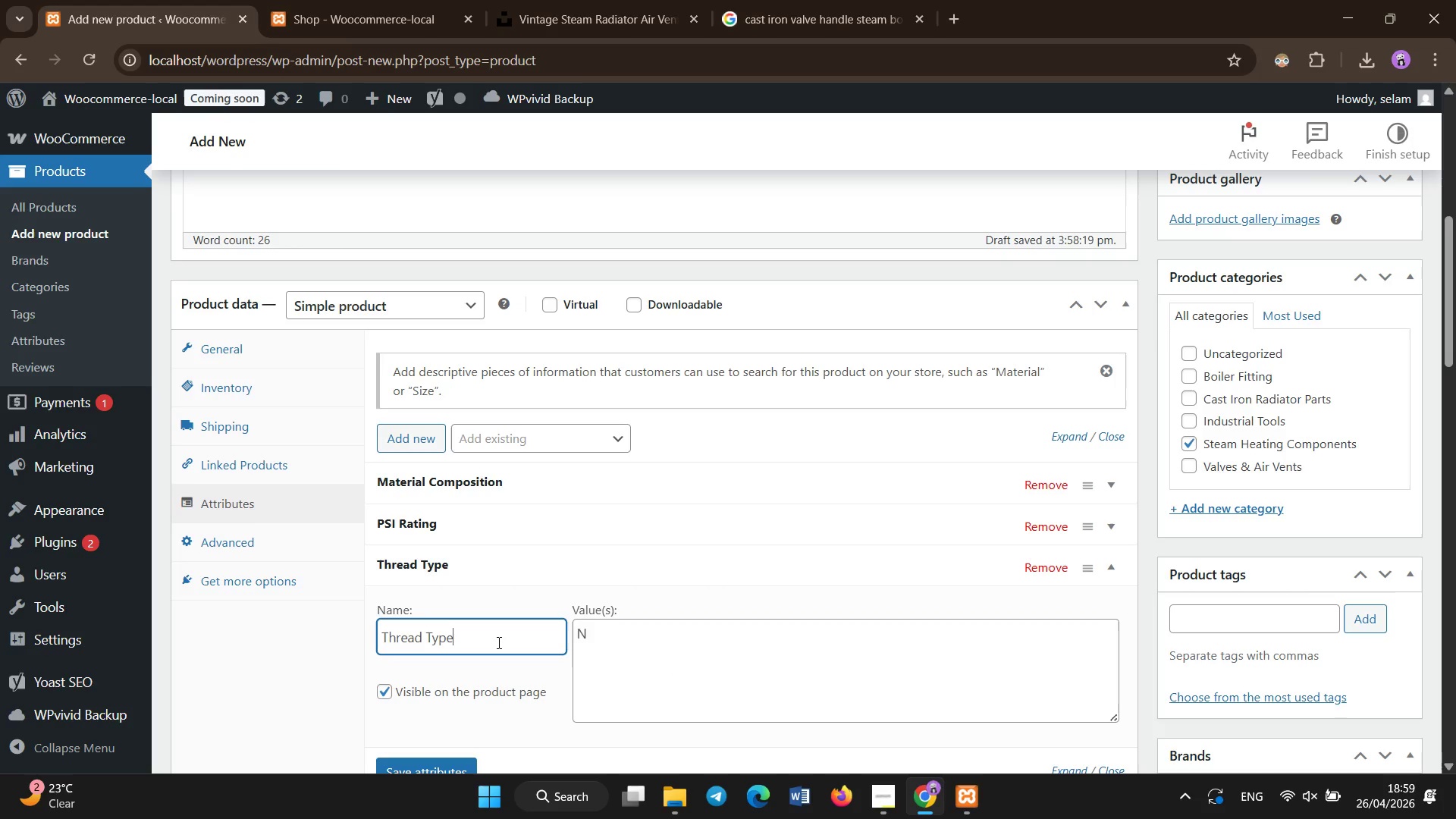 
hold_key(key=ControlLeft, duration=0.47)
 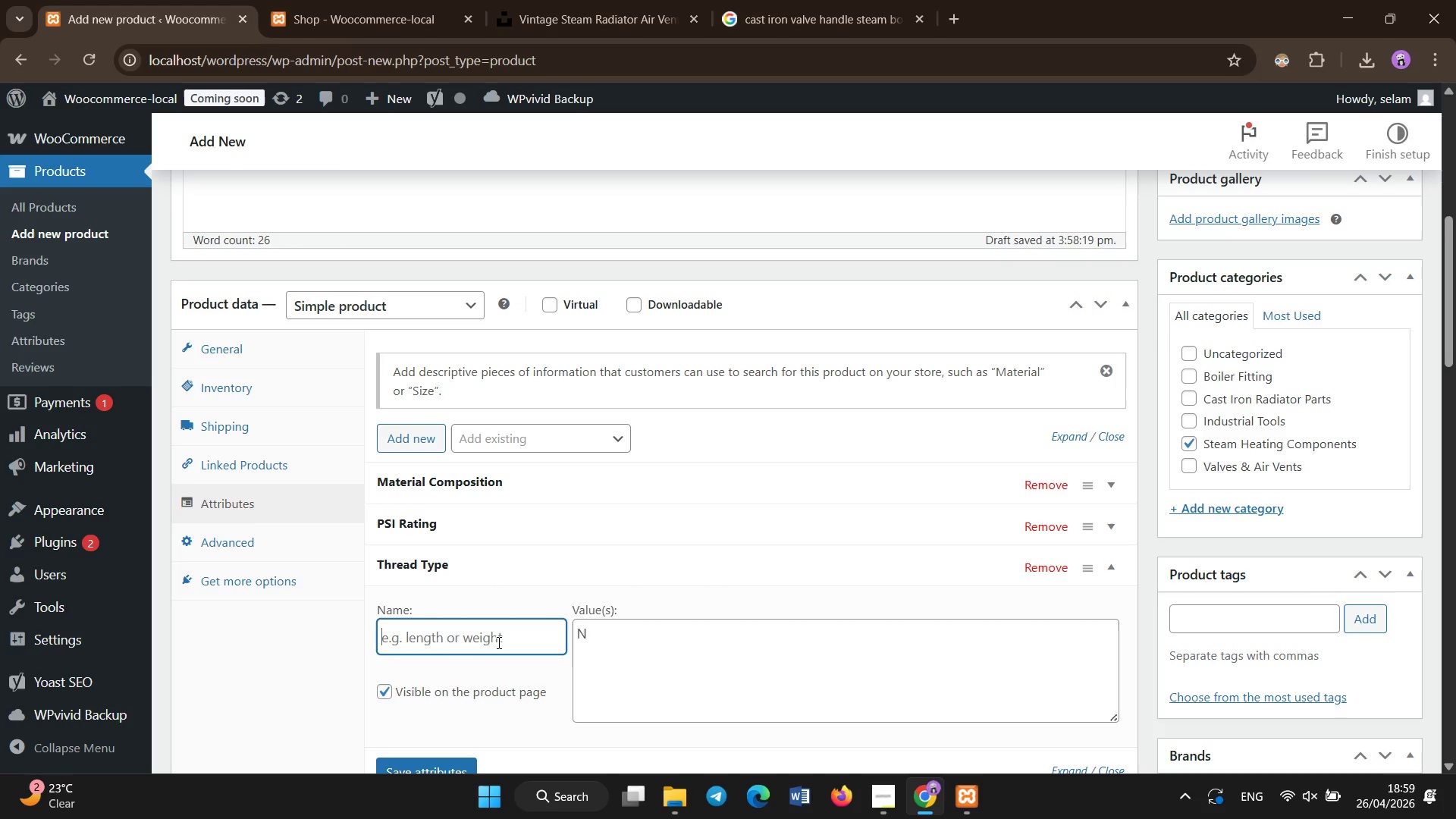 
type(a)
key(Backspace)
type(Finish)
 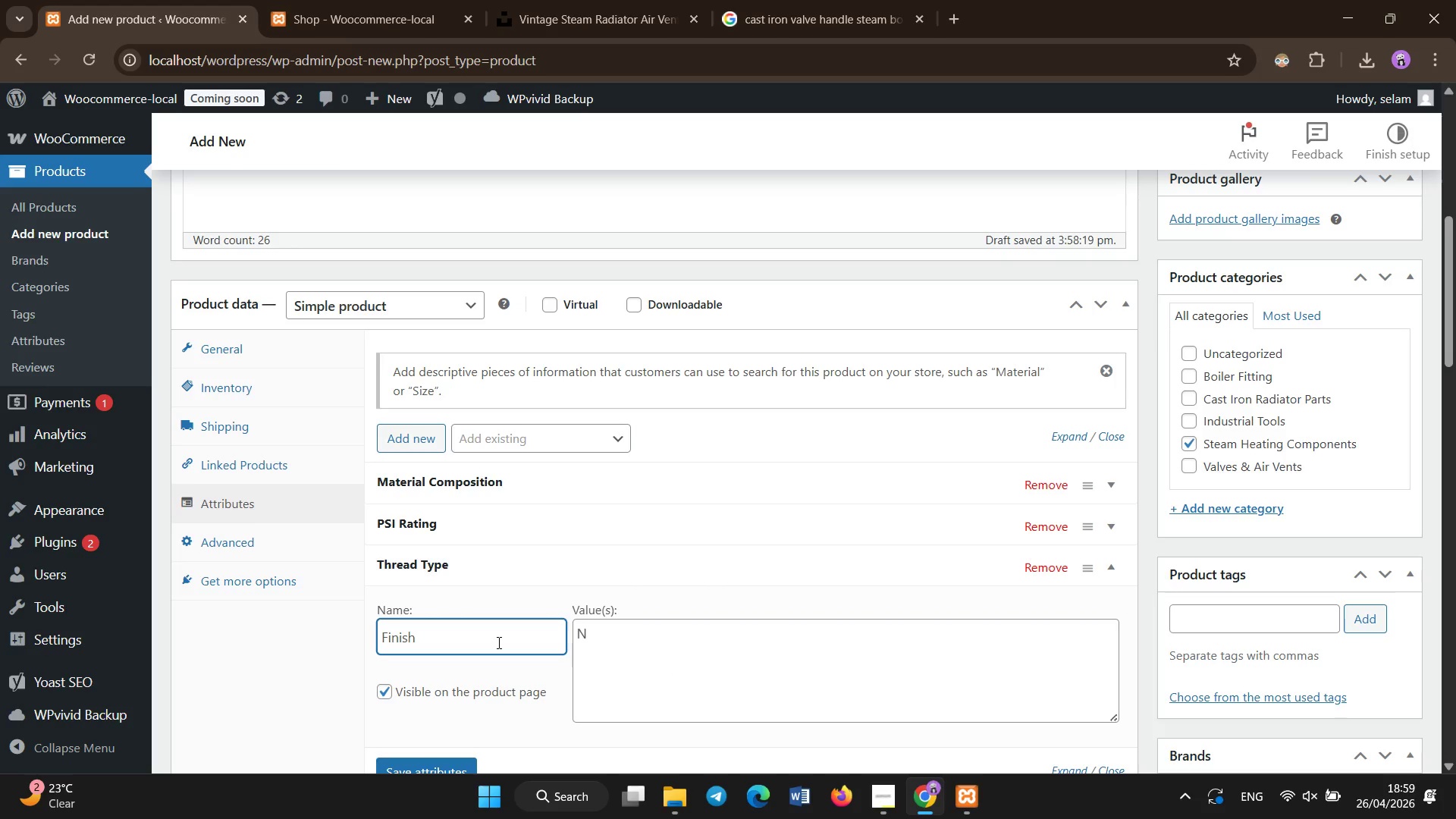 
left_click([664, 645])
 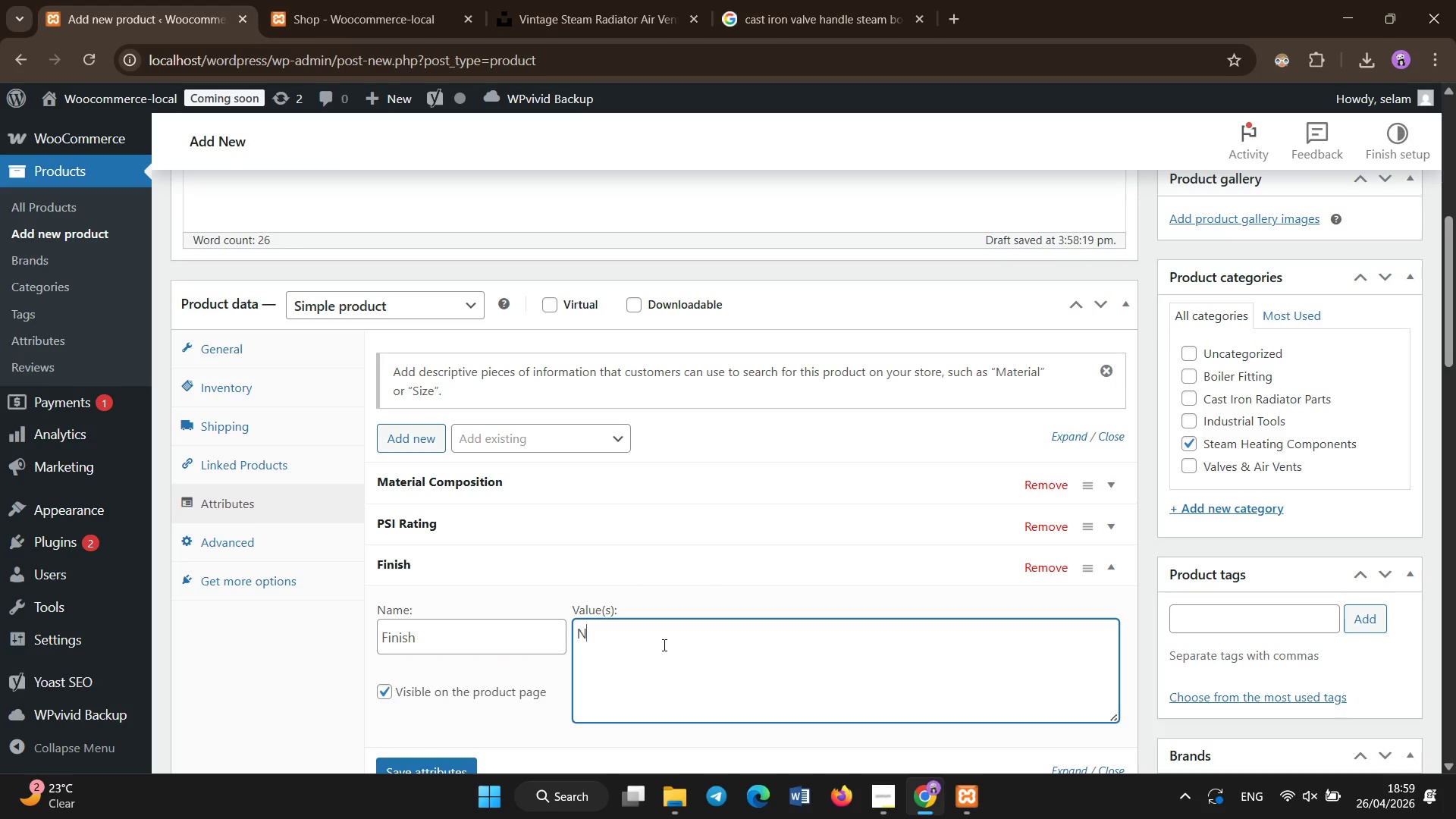 
key(Control+A)
 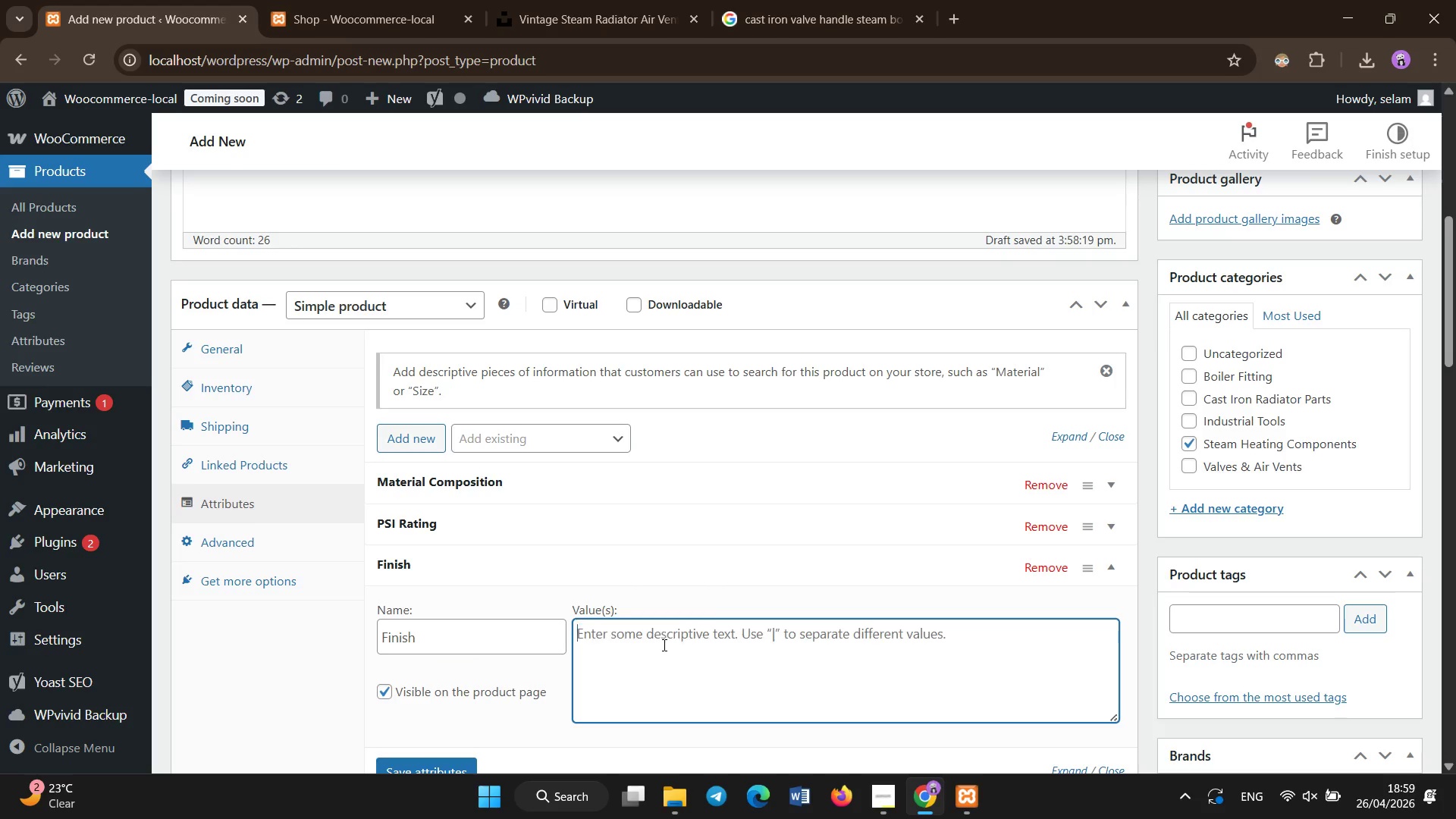 
key(Control+Backspace)
 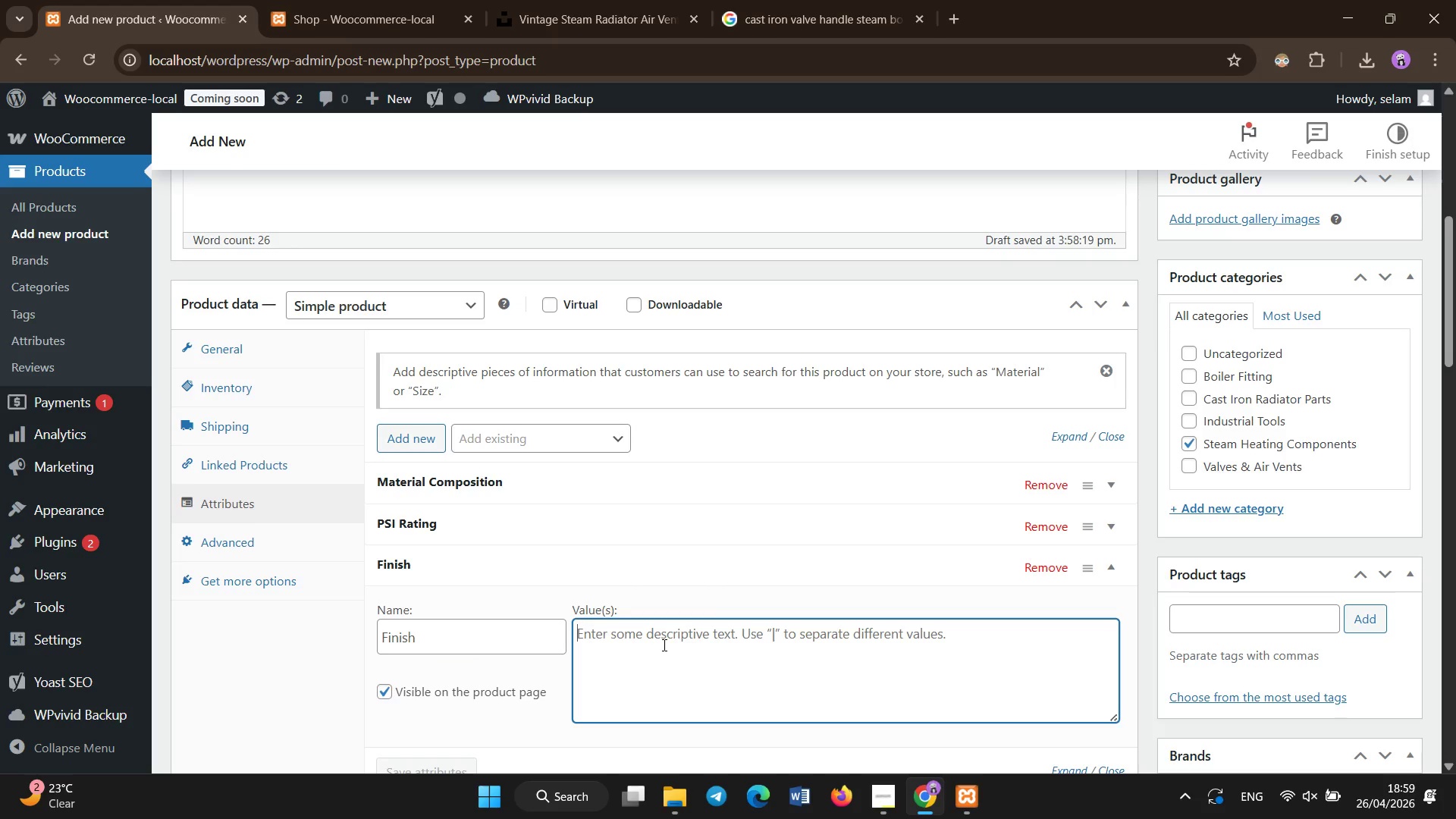 
hold_key(key=ShiftLeft, duration=0.41)
 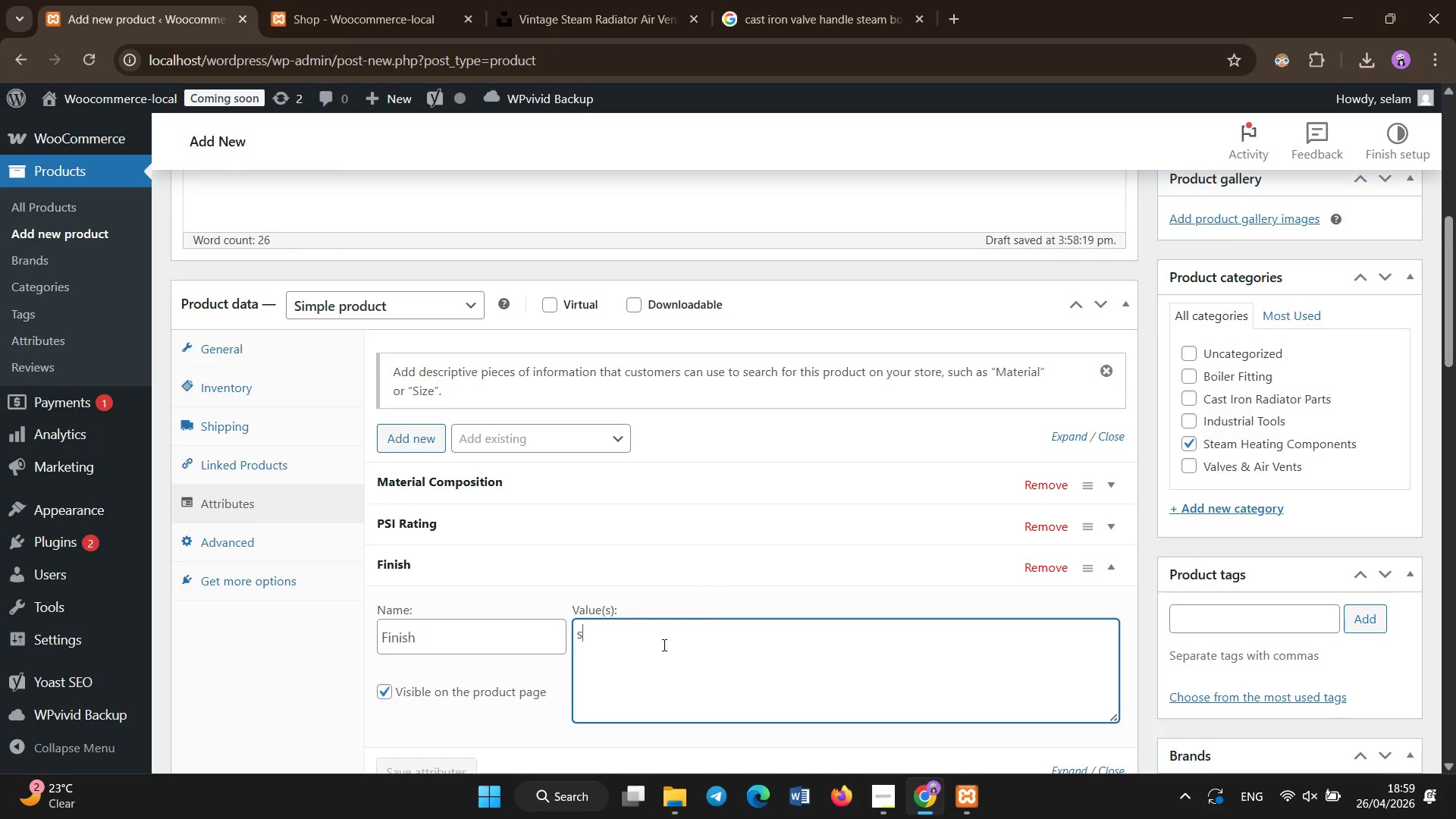 
type(s)
key(Backspace)
type(Antique Brass)
 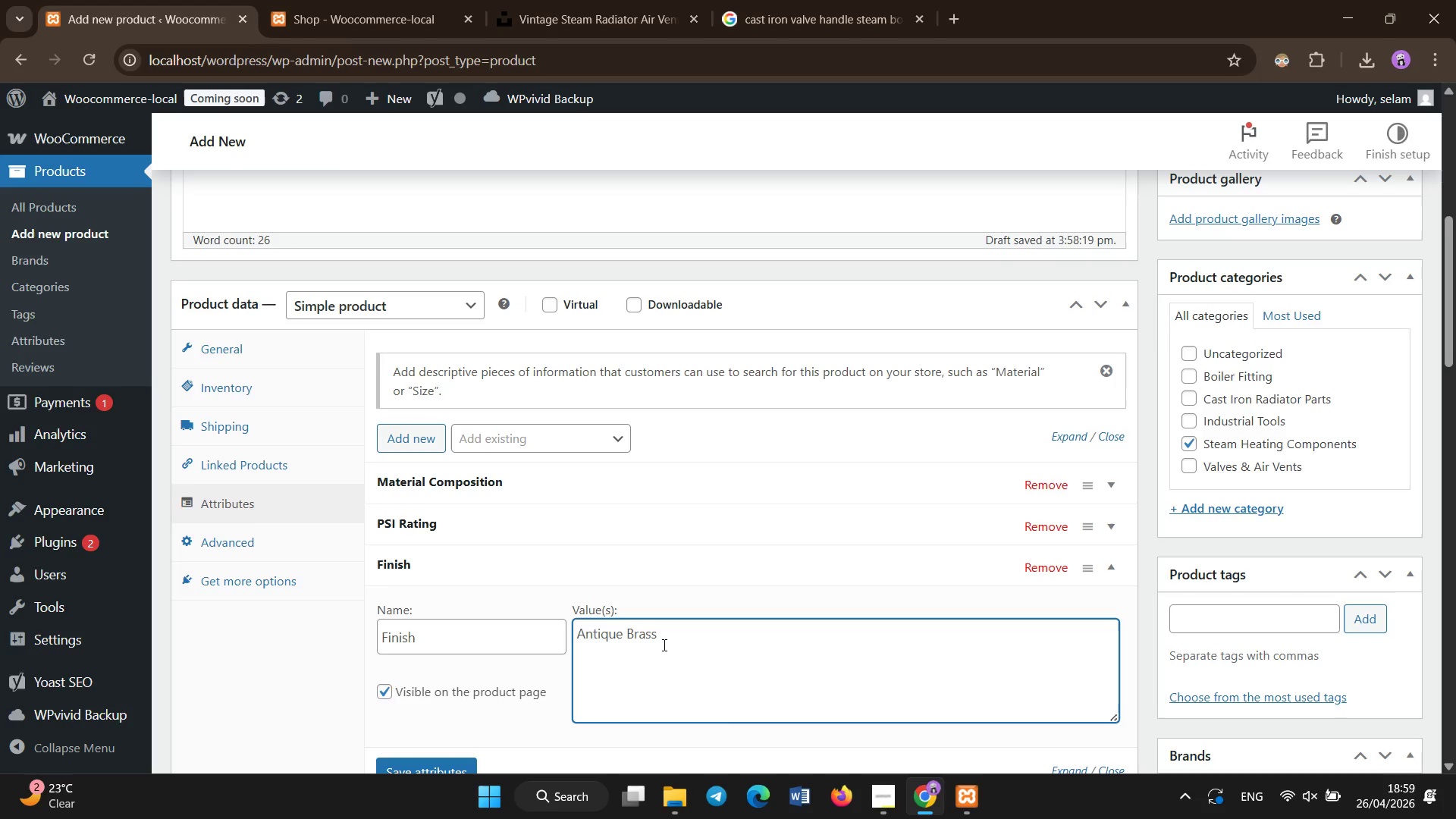 
left_click([452, 761])
 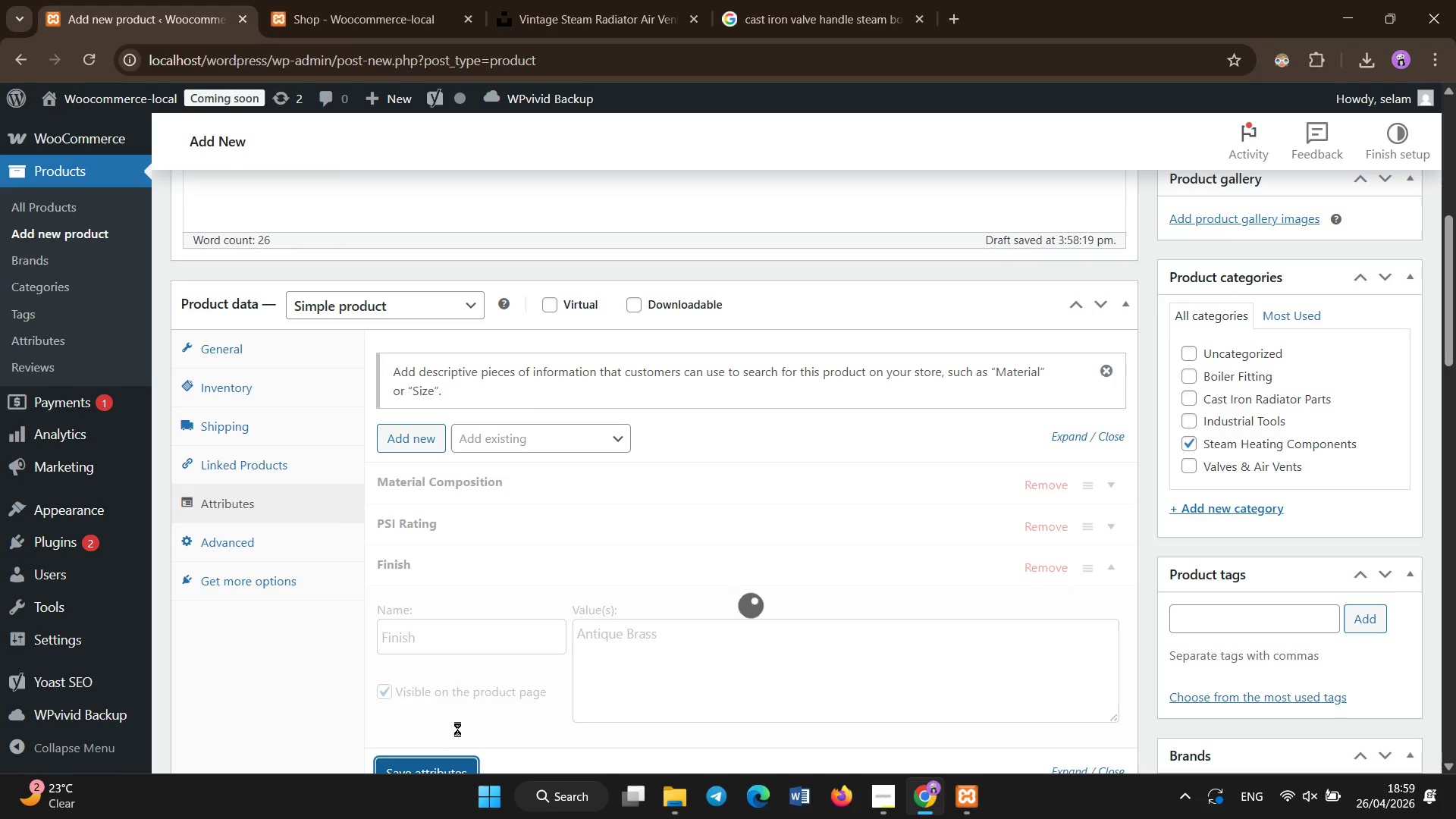 
wait(7.08)
 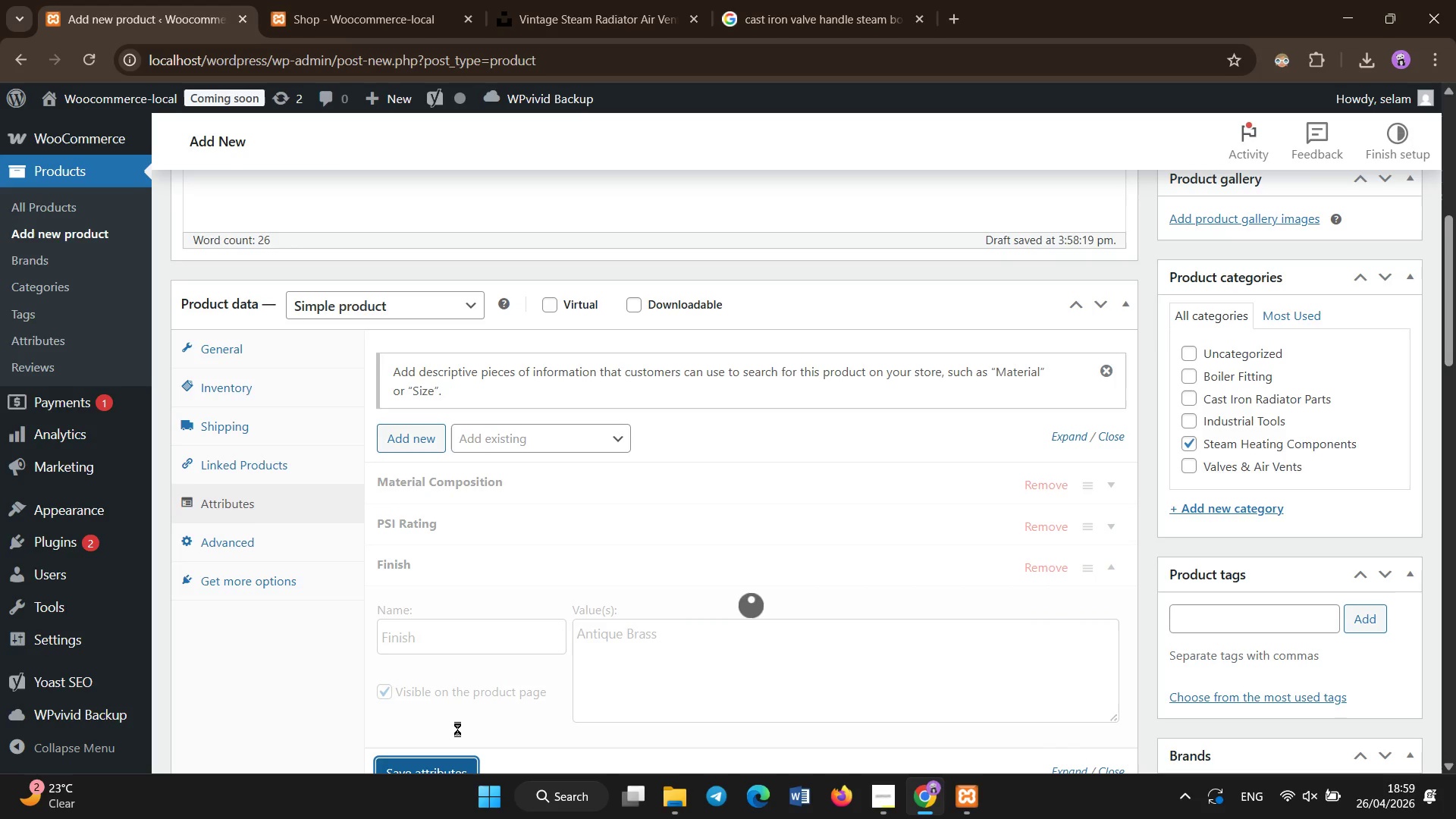 
left_click([433, 441])
 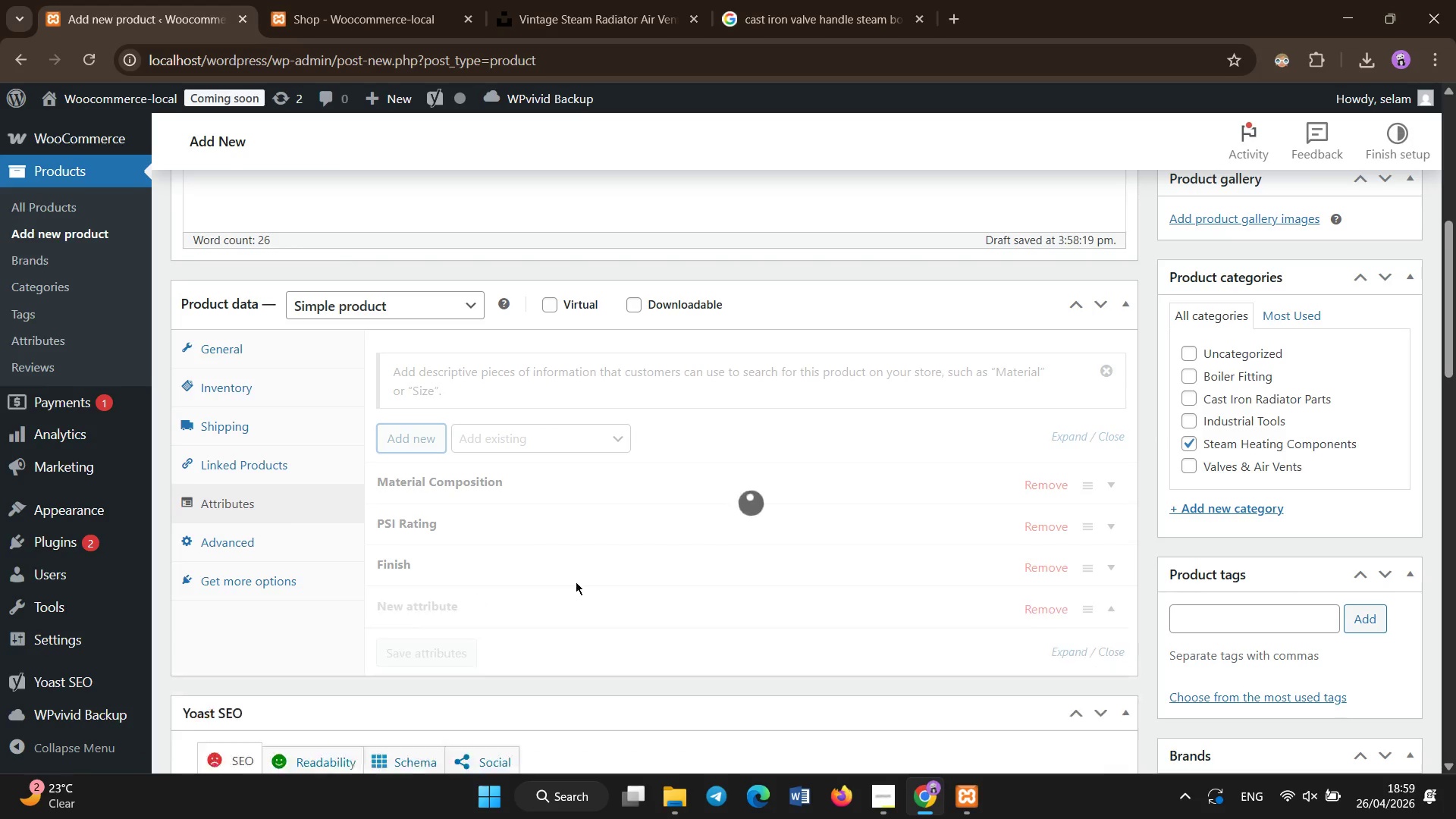 
scroll: coordinate [576, 588], scroll_direction: down, amount: 1.0
 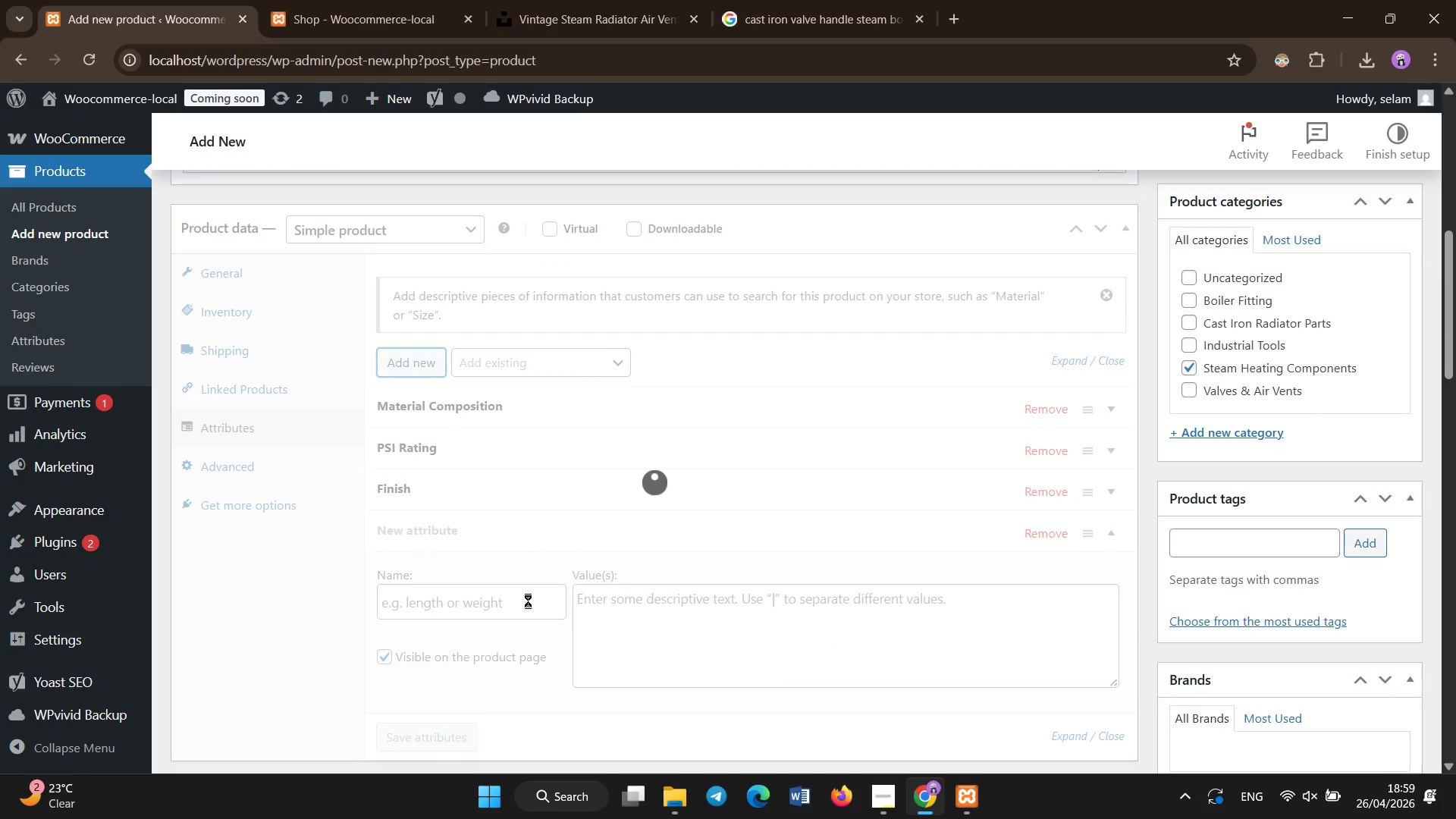 
left_click([528, 601])
 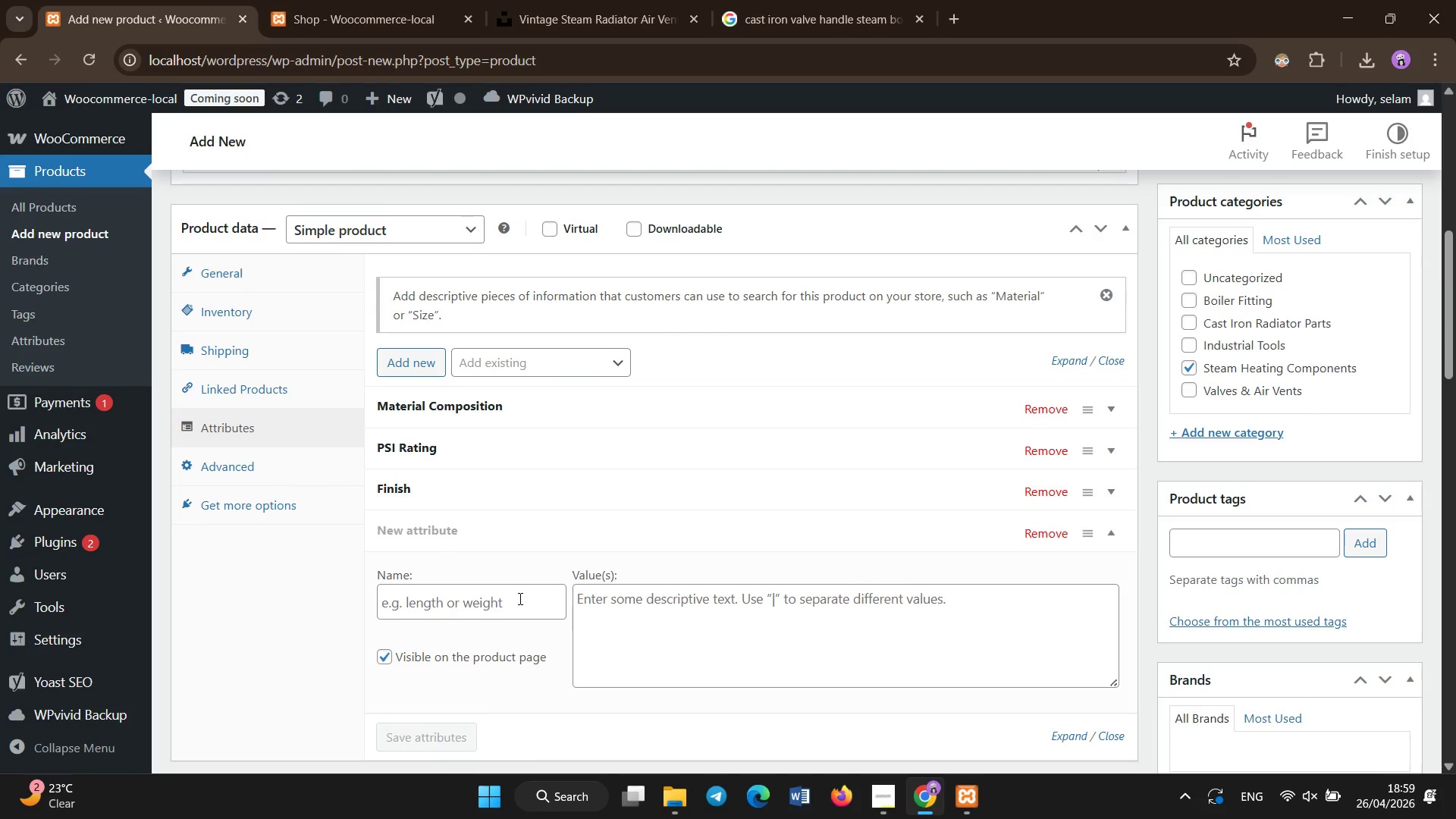 
left_click([518, 598])
 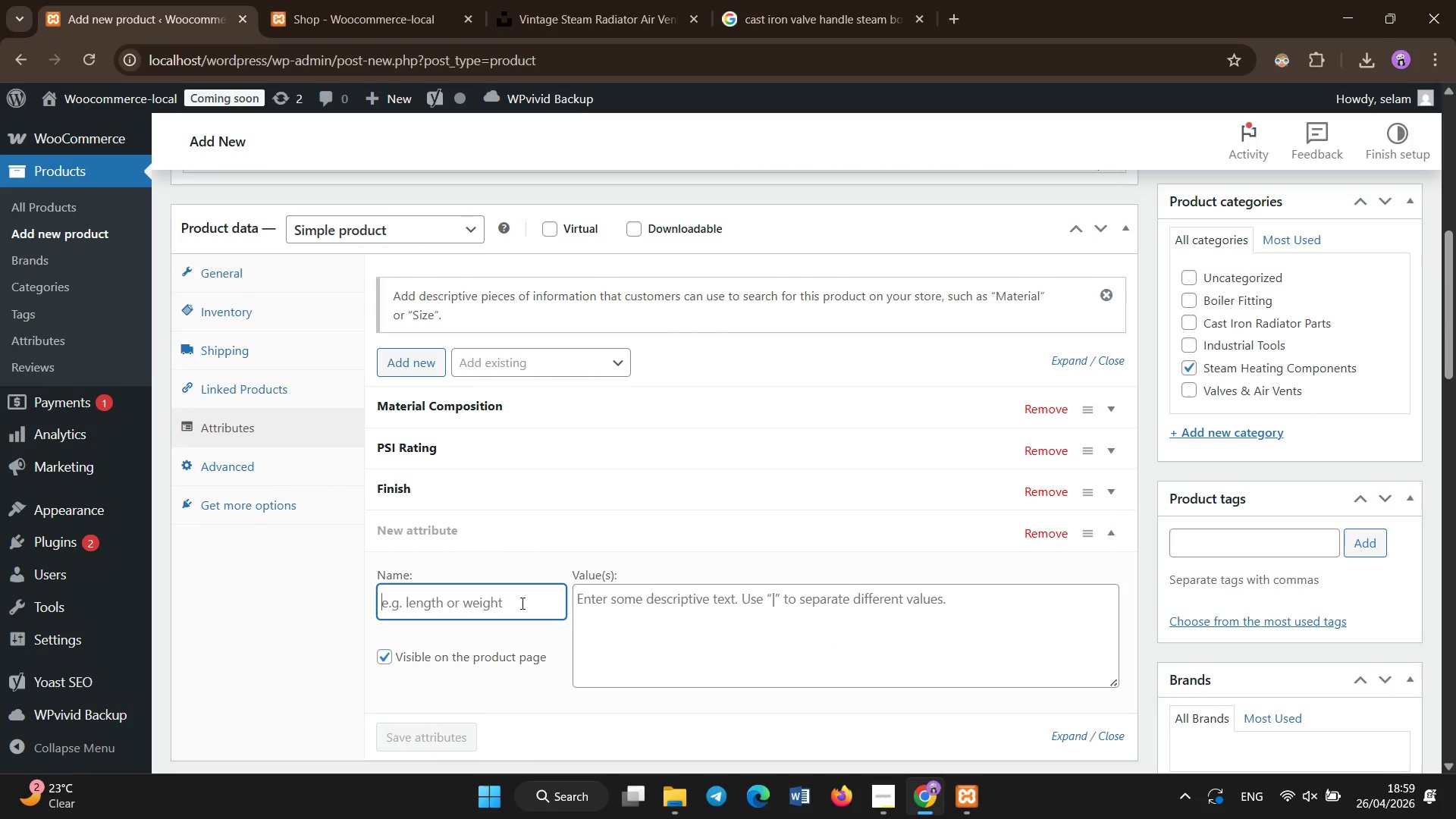 
type(Fitting Size)
 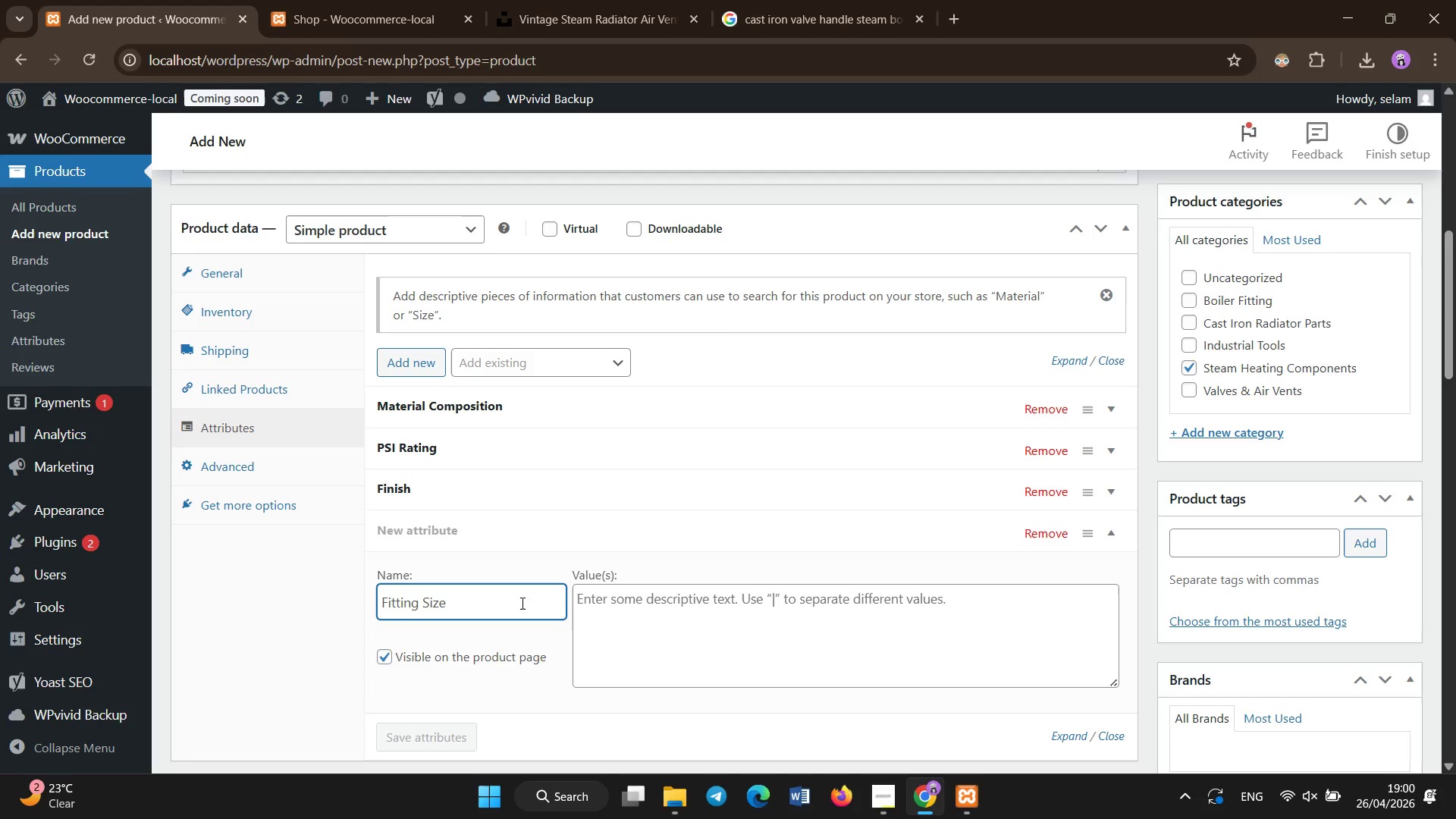 
left_click([683, 630])
 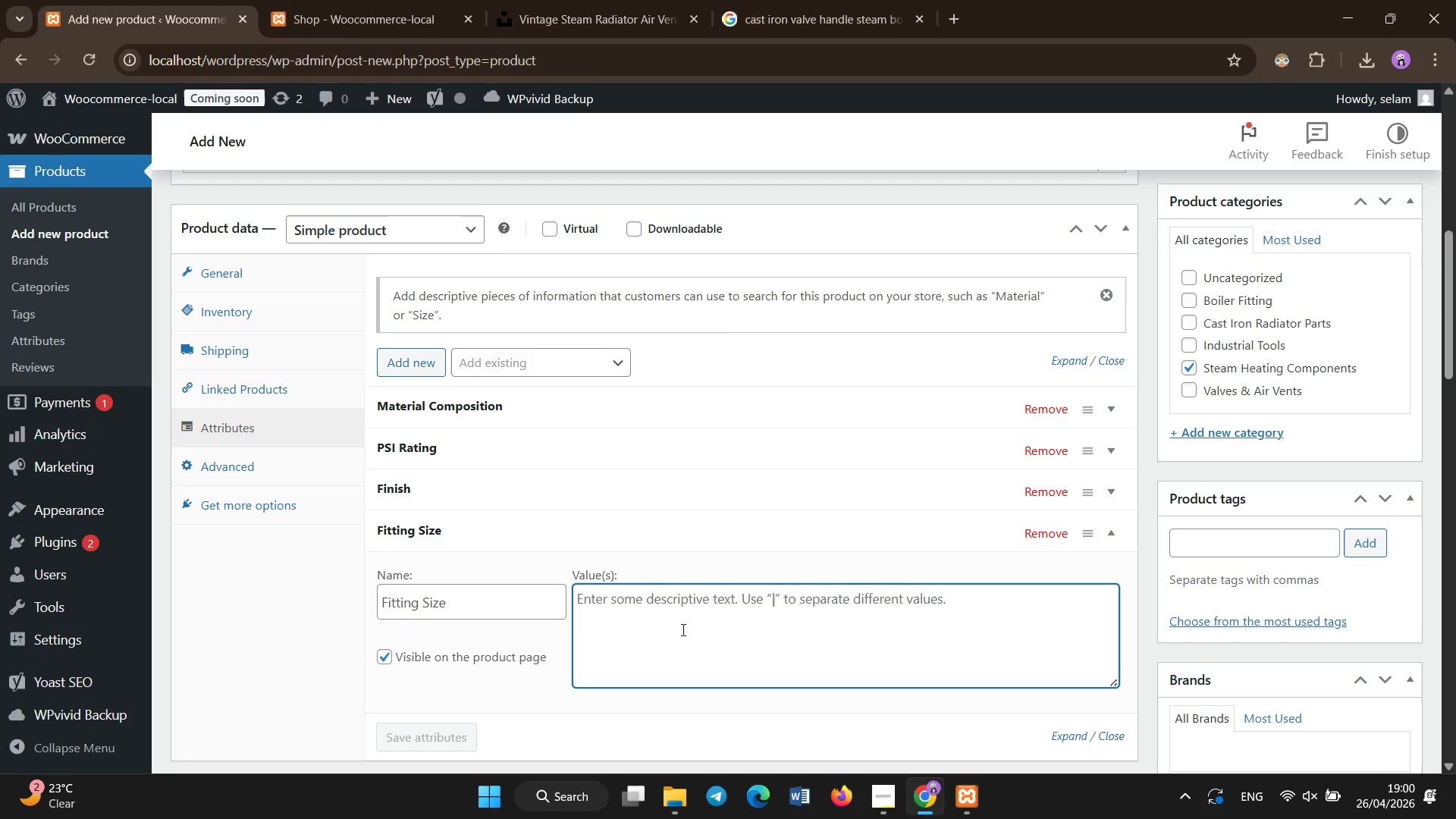 
type(0.75``)
 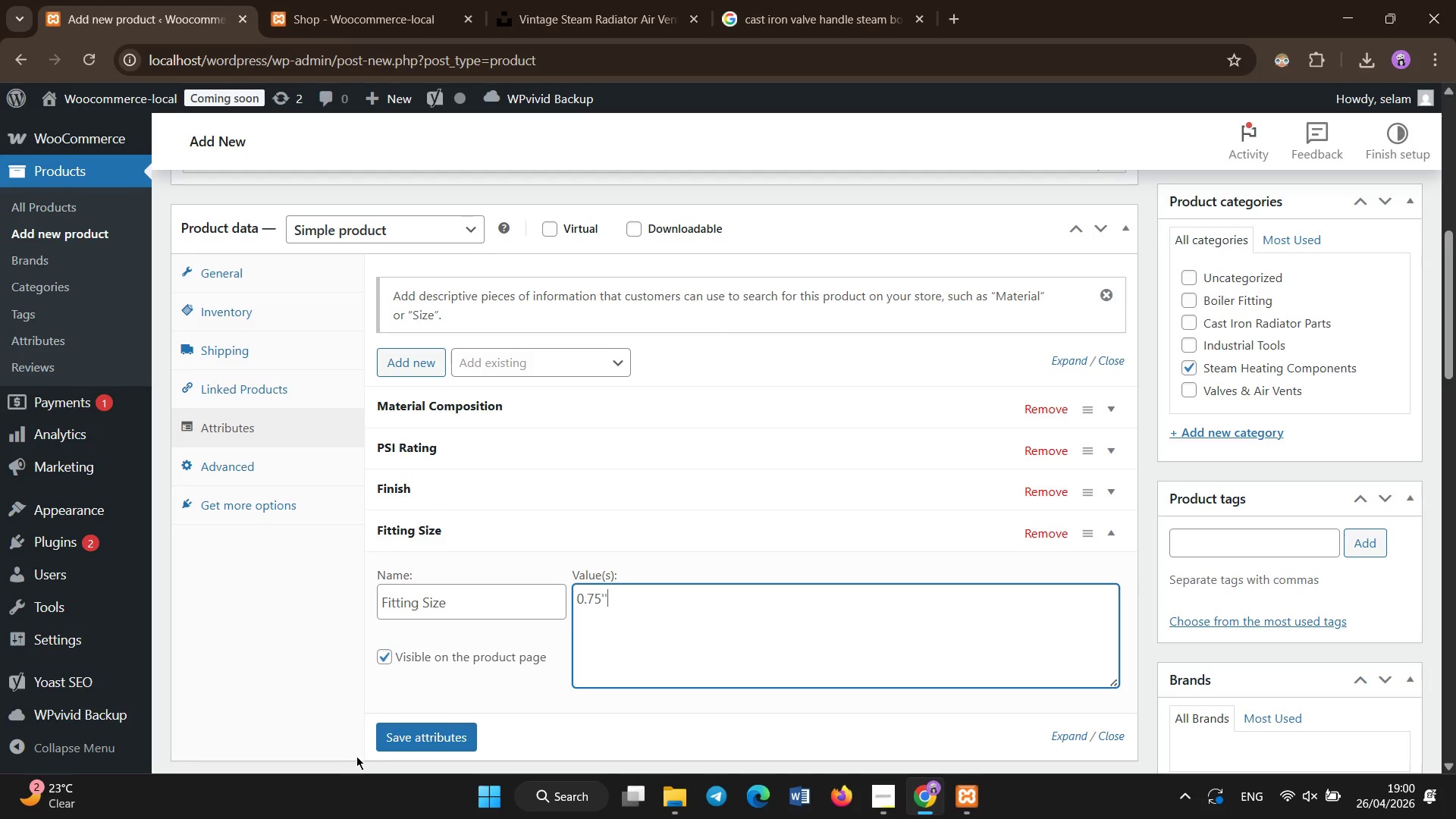 
left_click([399, 723])
 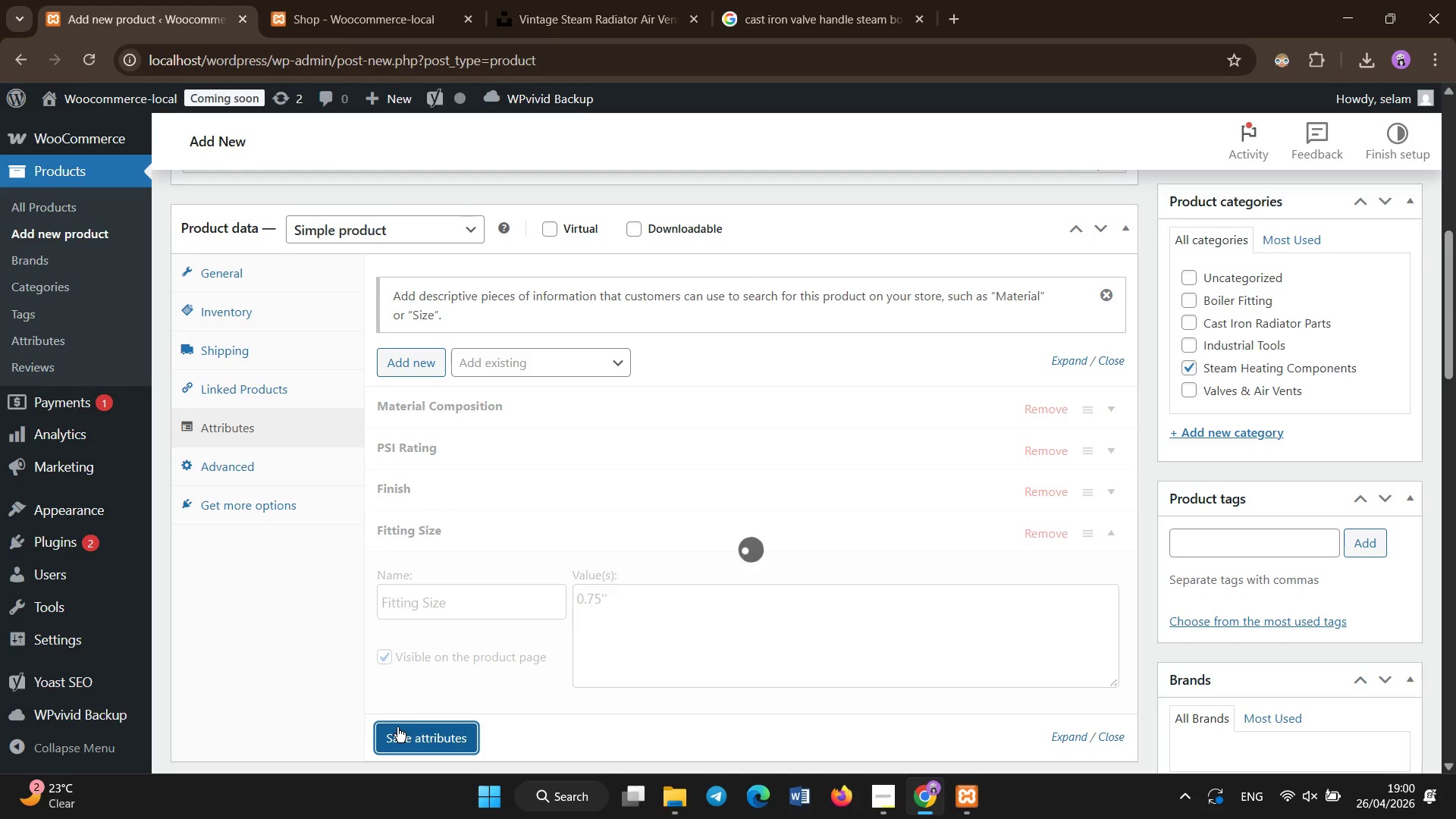 
scroll: coordinate [397, 727], scroll_direction: down, amount: 2.0
 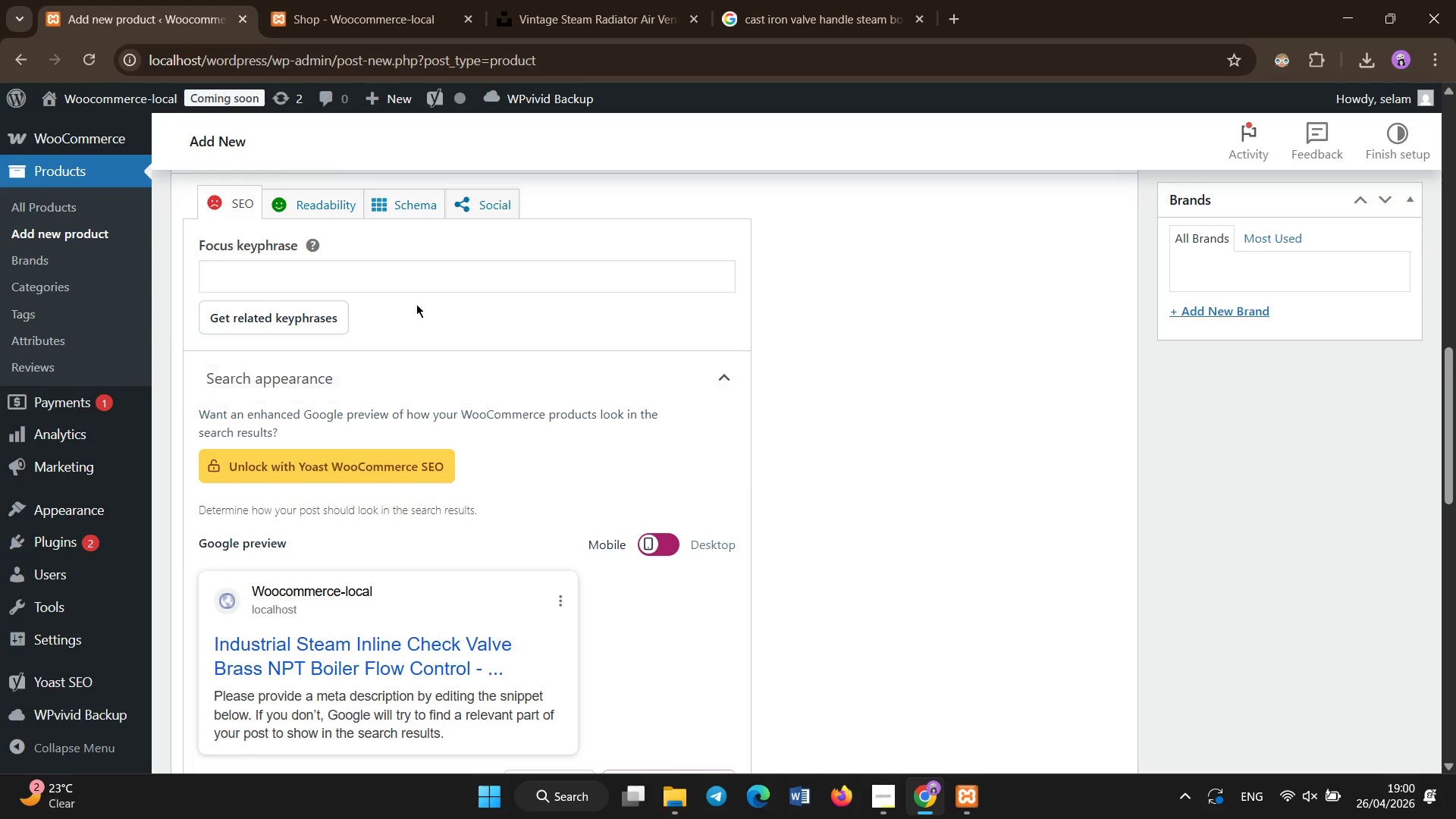 
left_click([413, 274])
 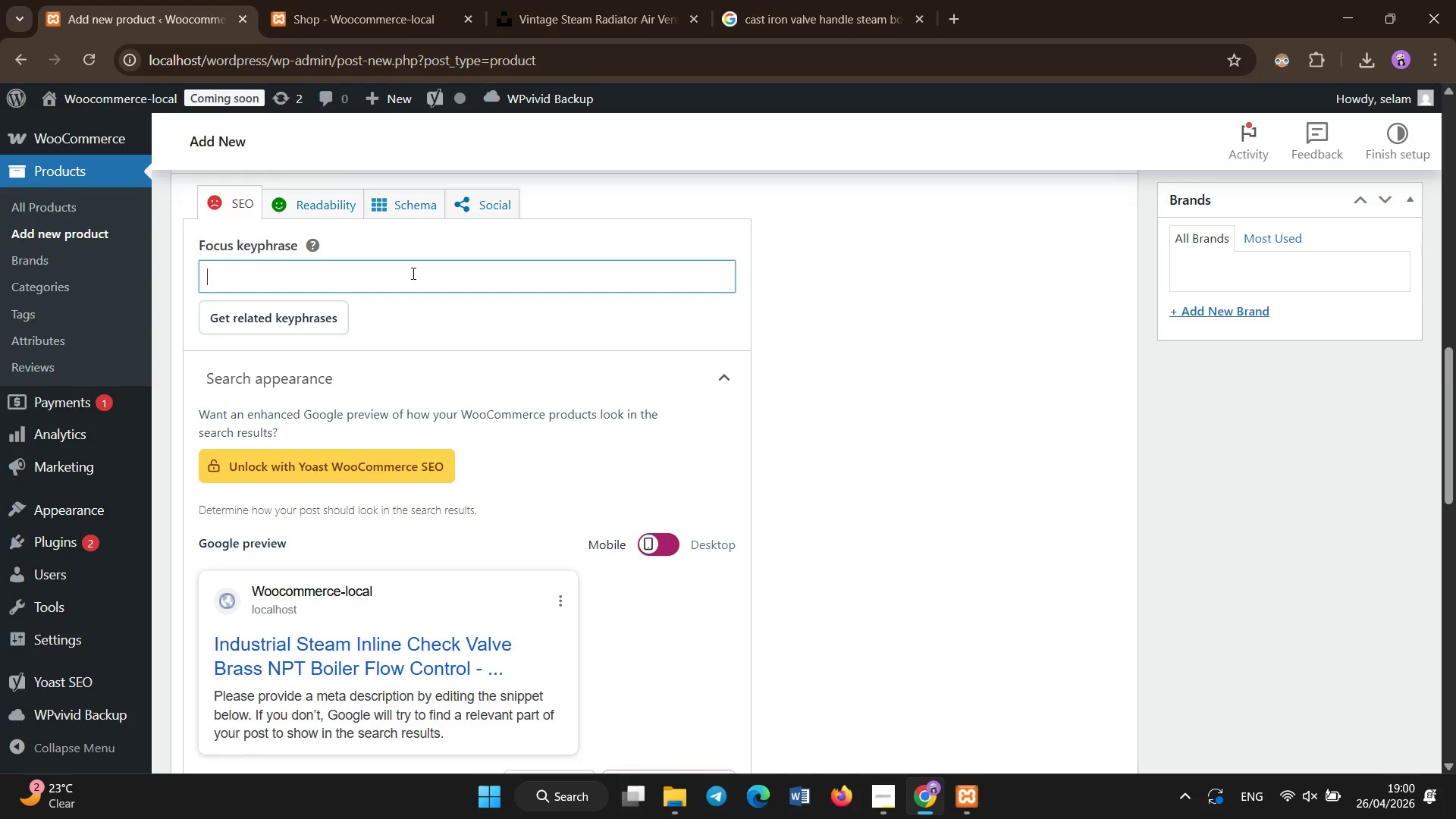 
type(d)
key(Backspace)
type(steam inline check valve brass)
 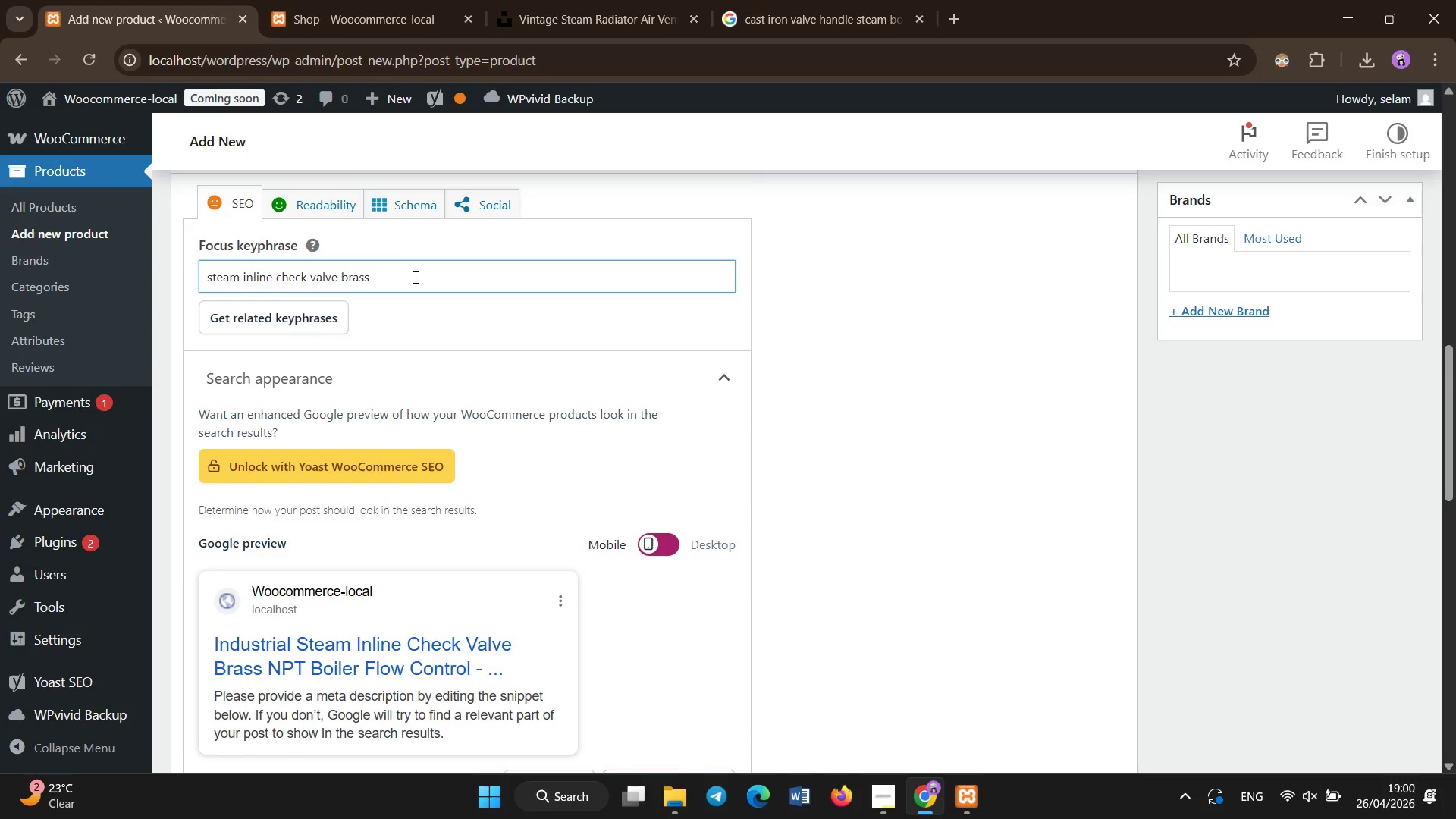 
scroll: coordinate [418, 334], scroll_direction: down, amount: 4.0
 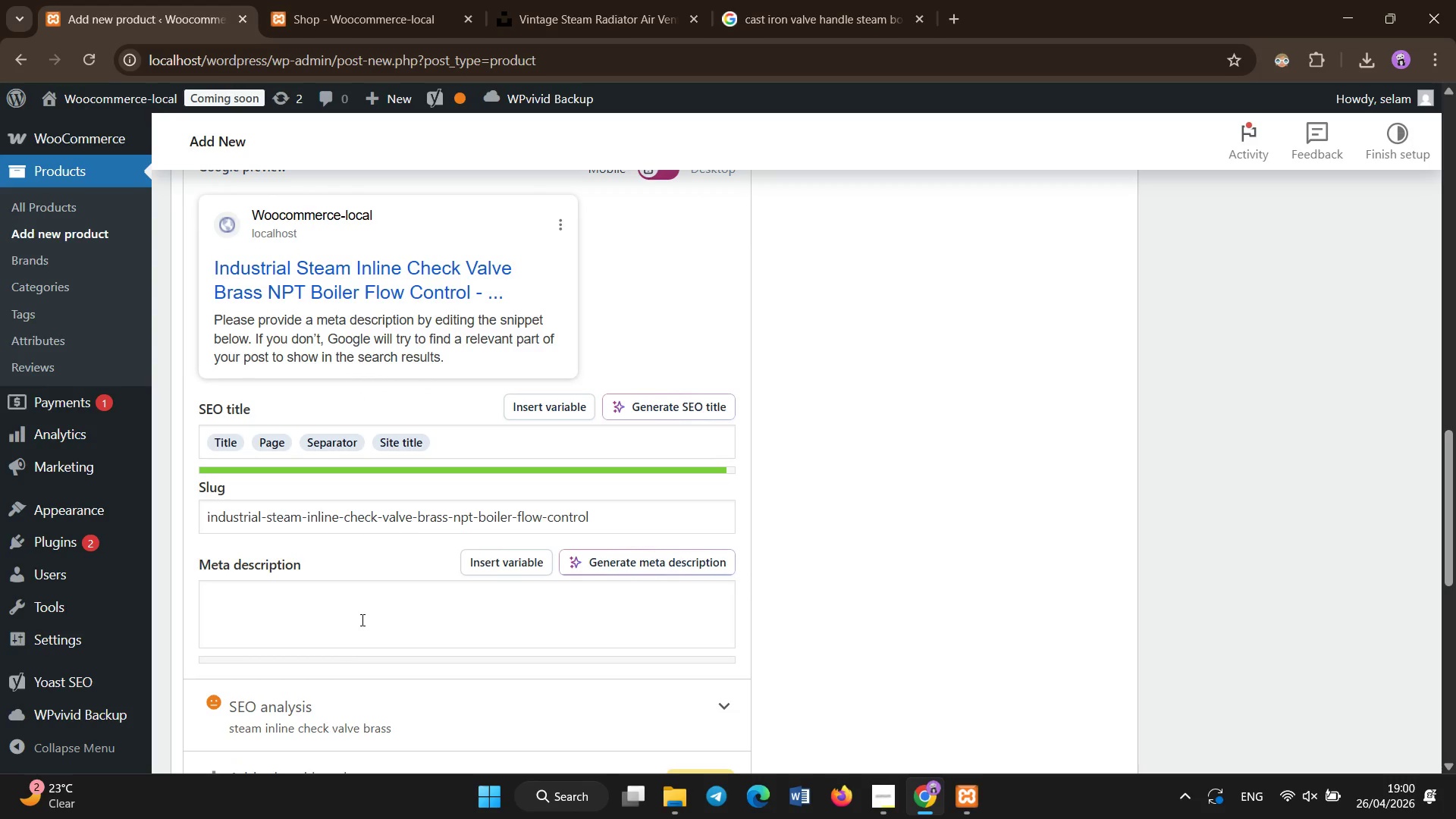 
left_click([362, 620])
 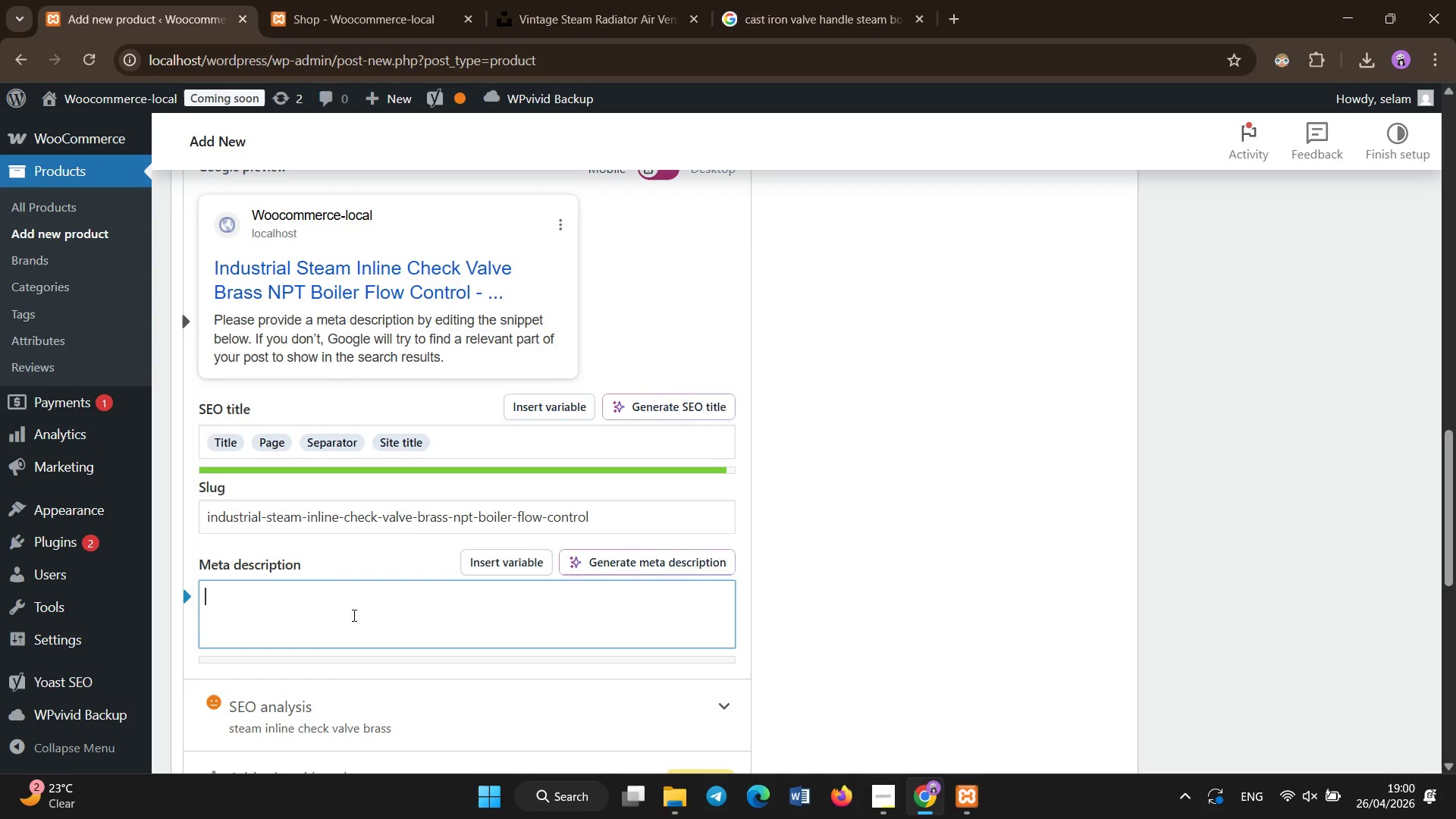 
type(Brass steam inline check valve for boilers. Industrial HVAC component ensuring one-wat)
key(Backspace)
type(y flow and pressure stability.)
 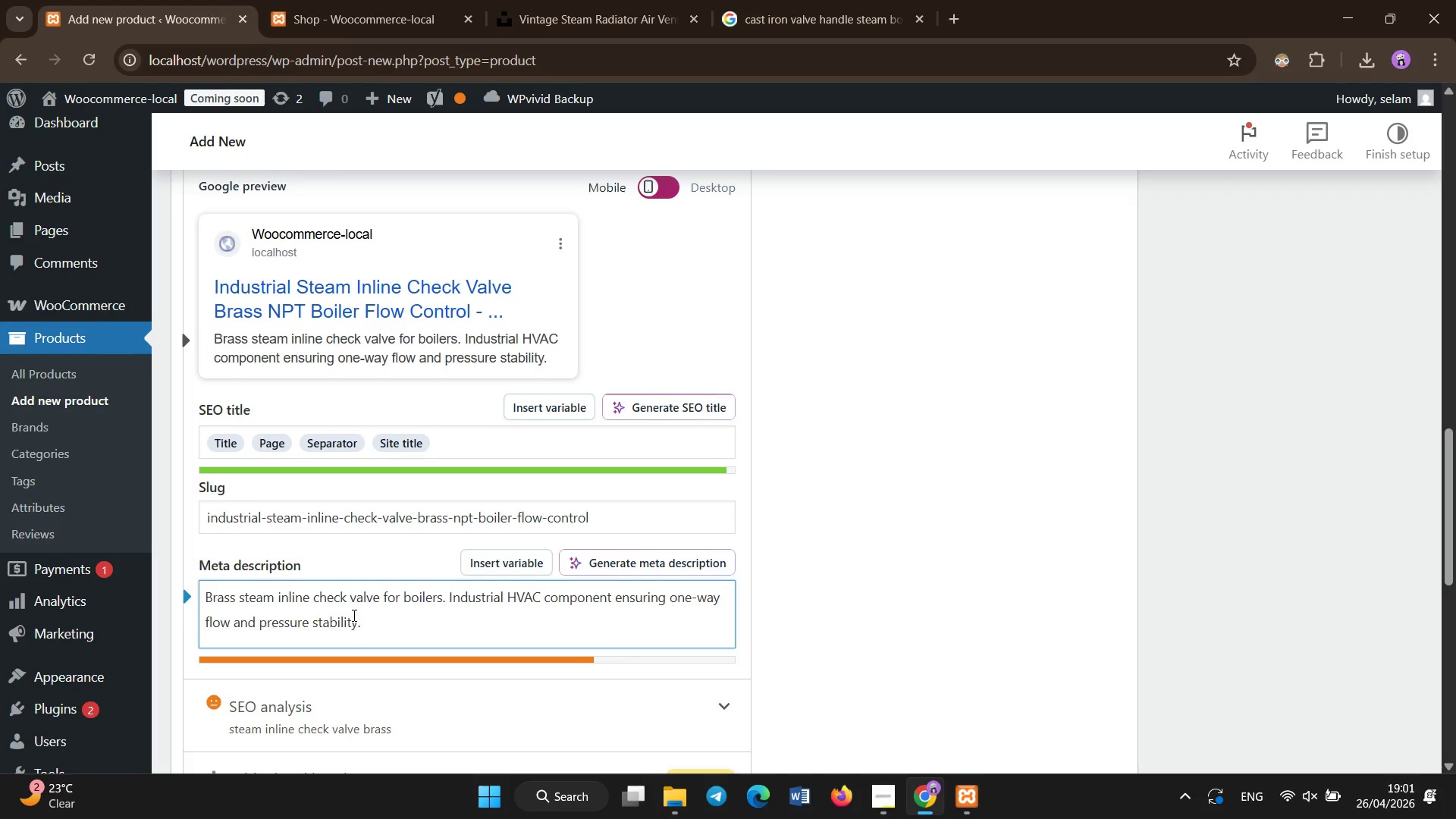 
scroll: coordinate [354, 616], scroll_direction: up, amount: 1.0
 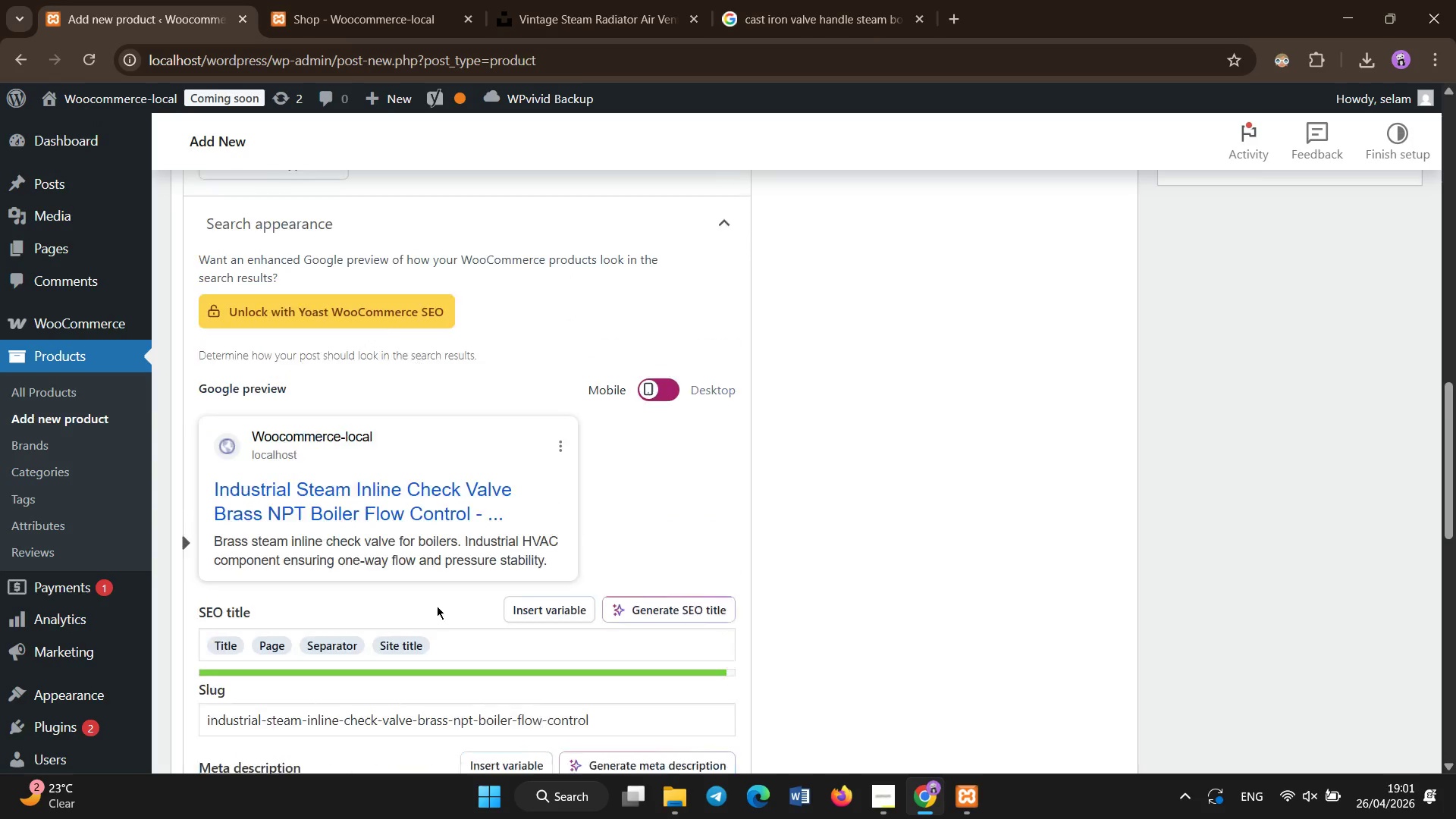 
left_click([795, 0])
 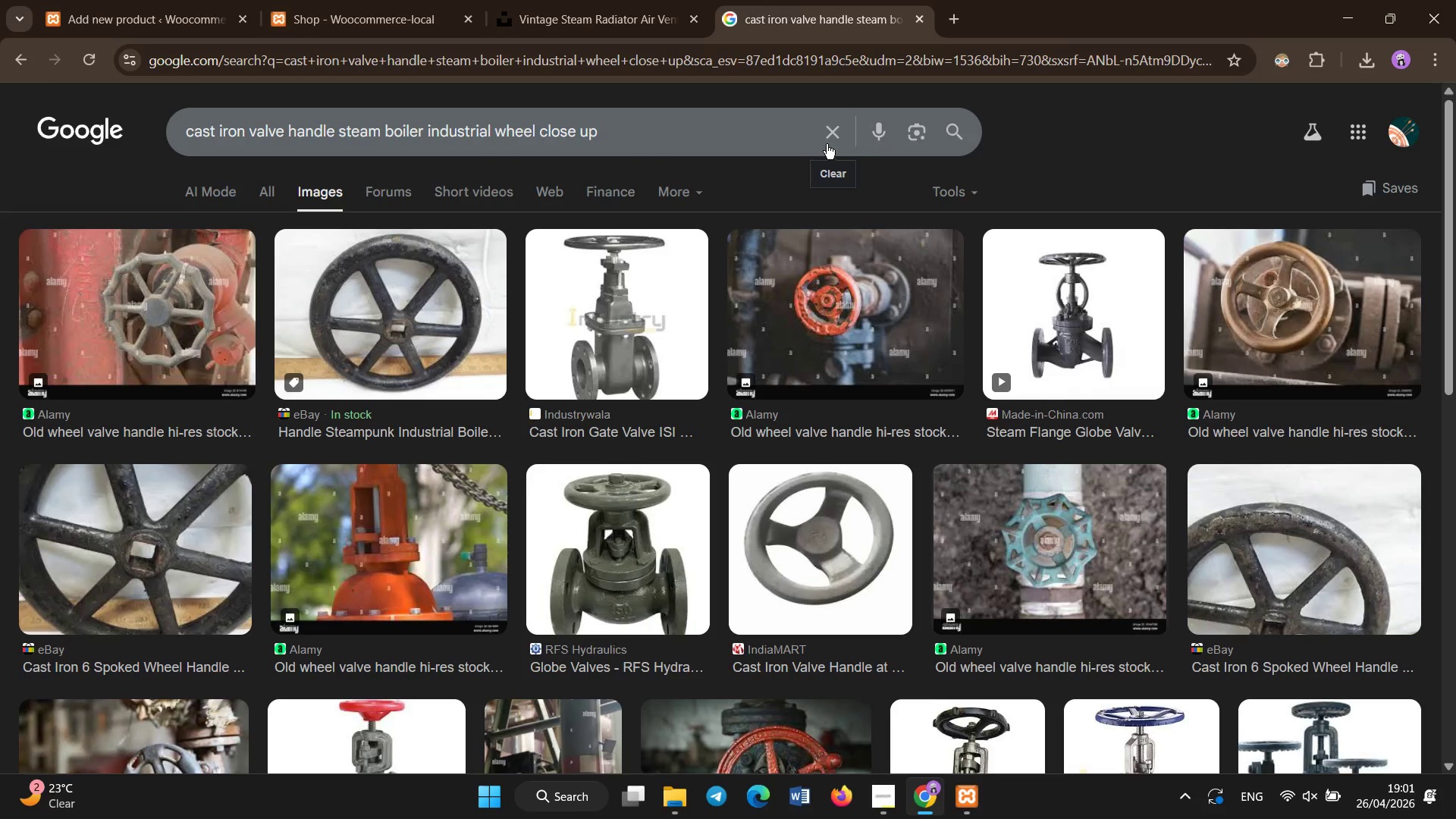 
scroll: coordinate [780, 84], scroll_direction: up, amount: 6.0
 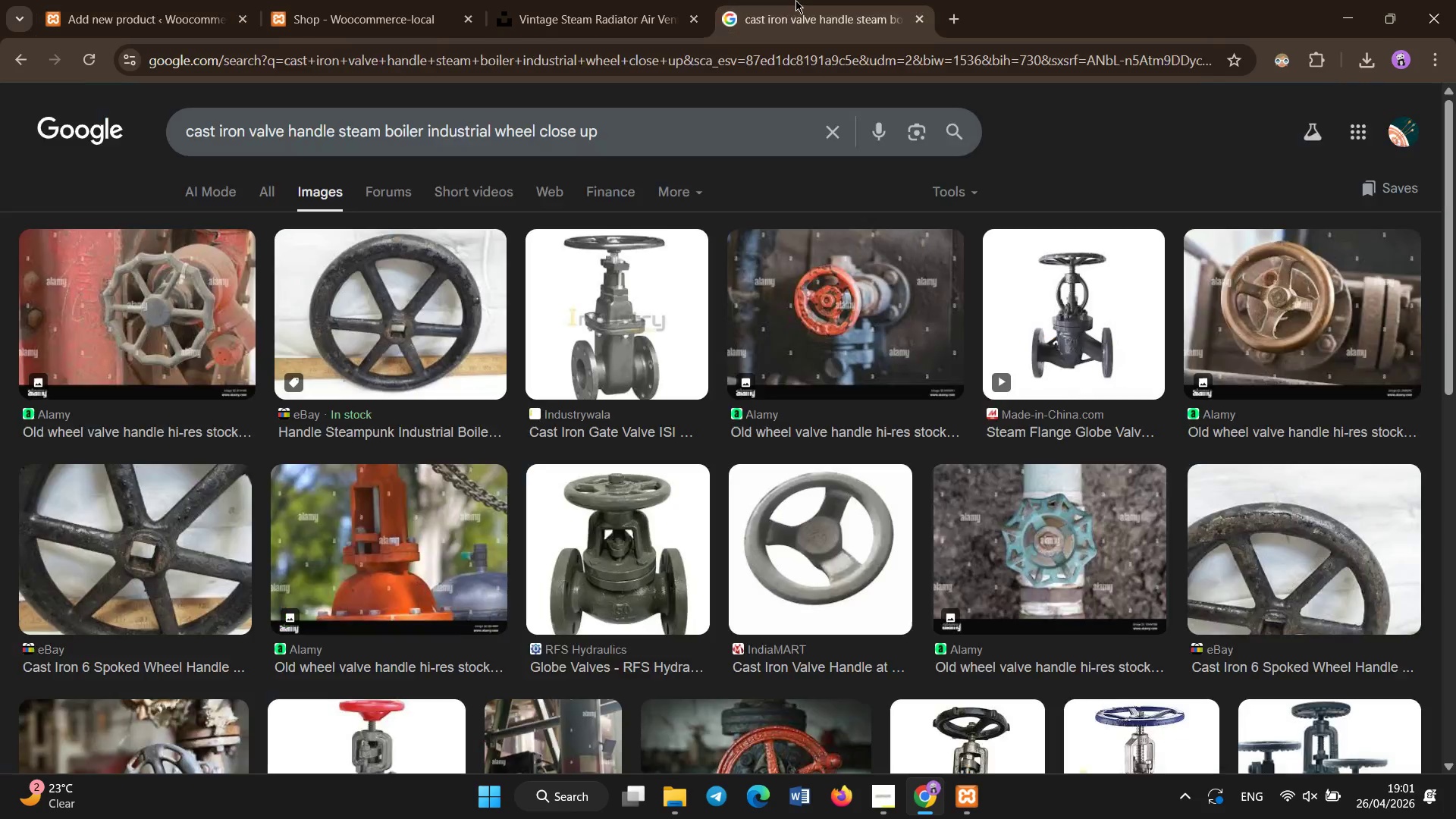 
left_click([829, 139])
 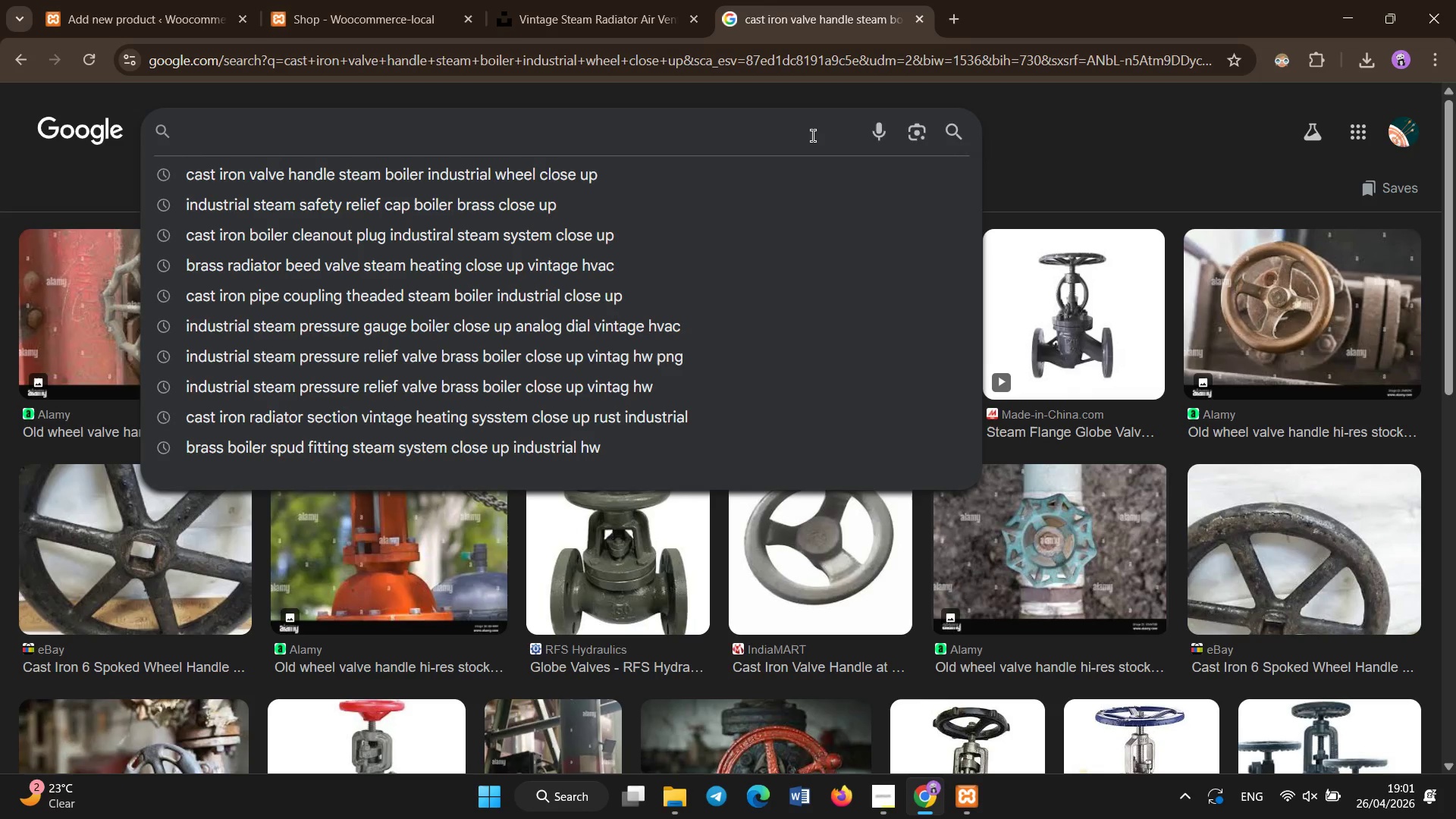 
type(brass inline check valve steam boiler close up industrial HVAC)
 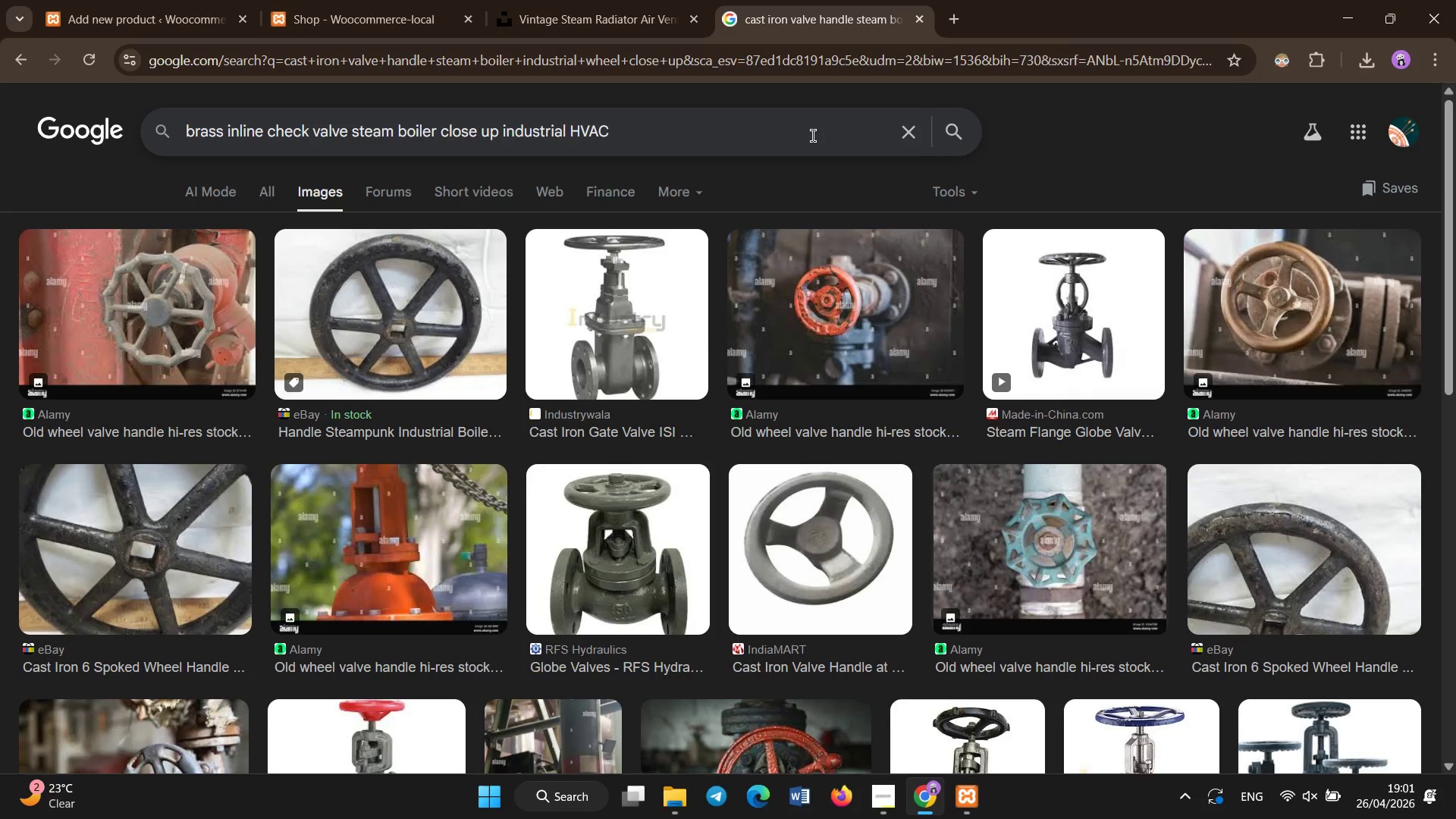 
key(Control+S)
 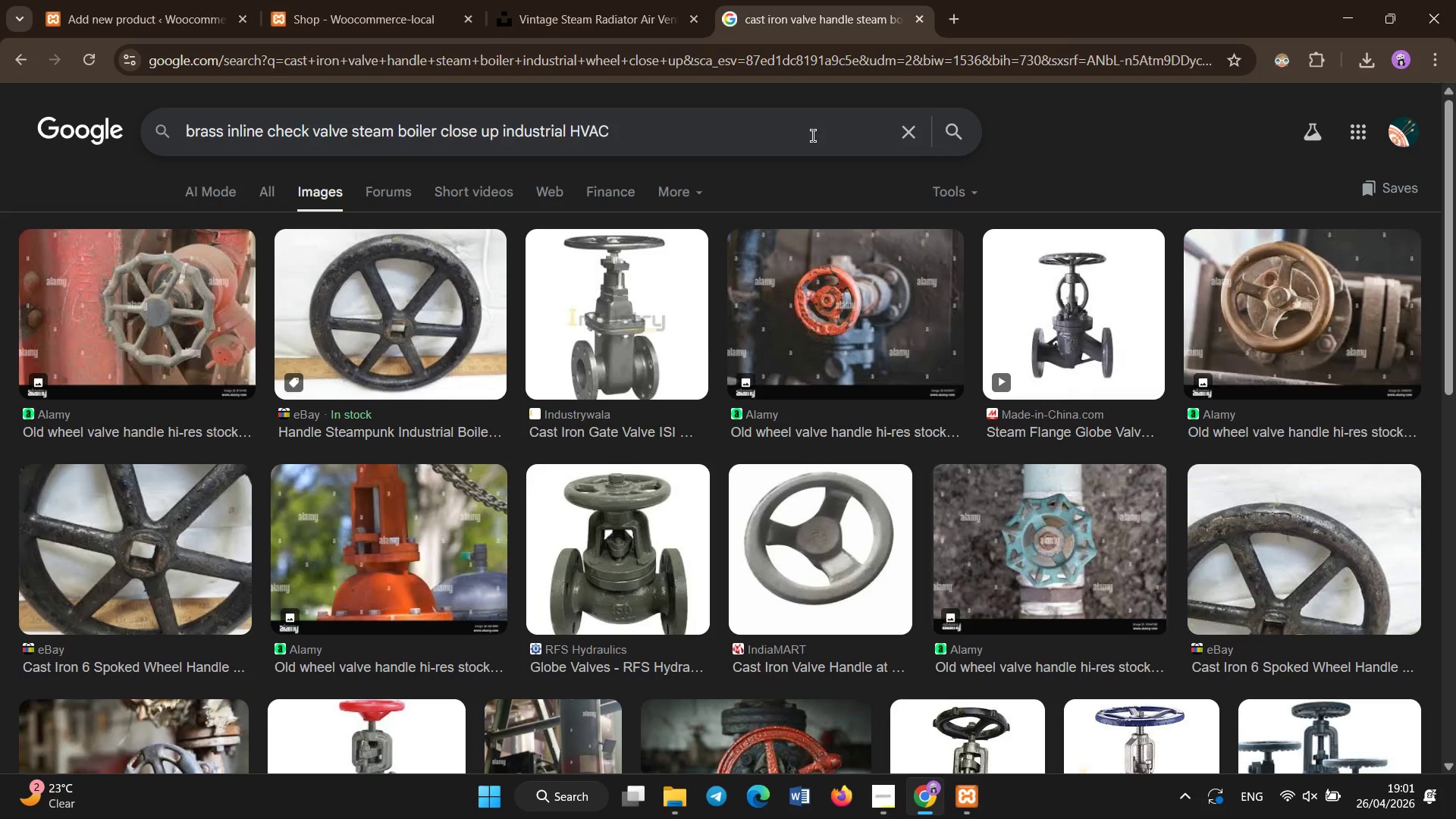 
key(Enter)
 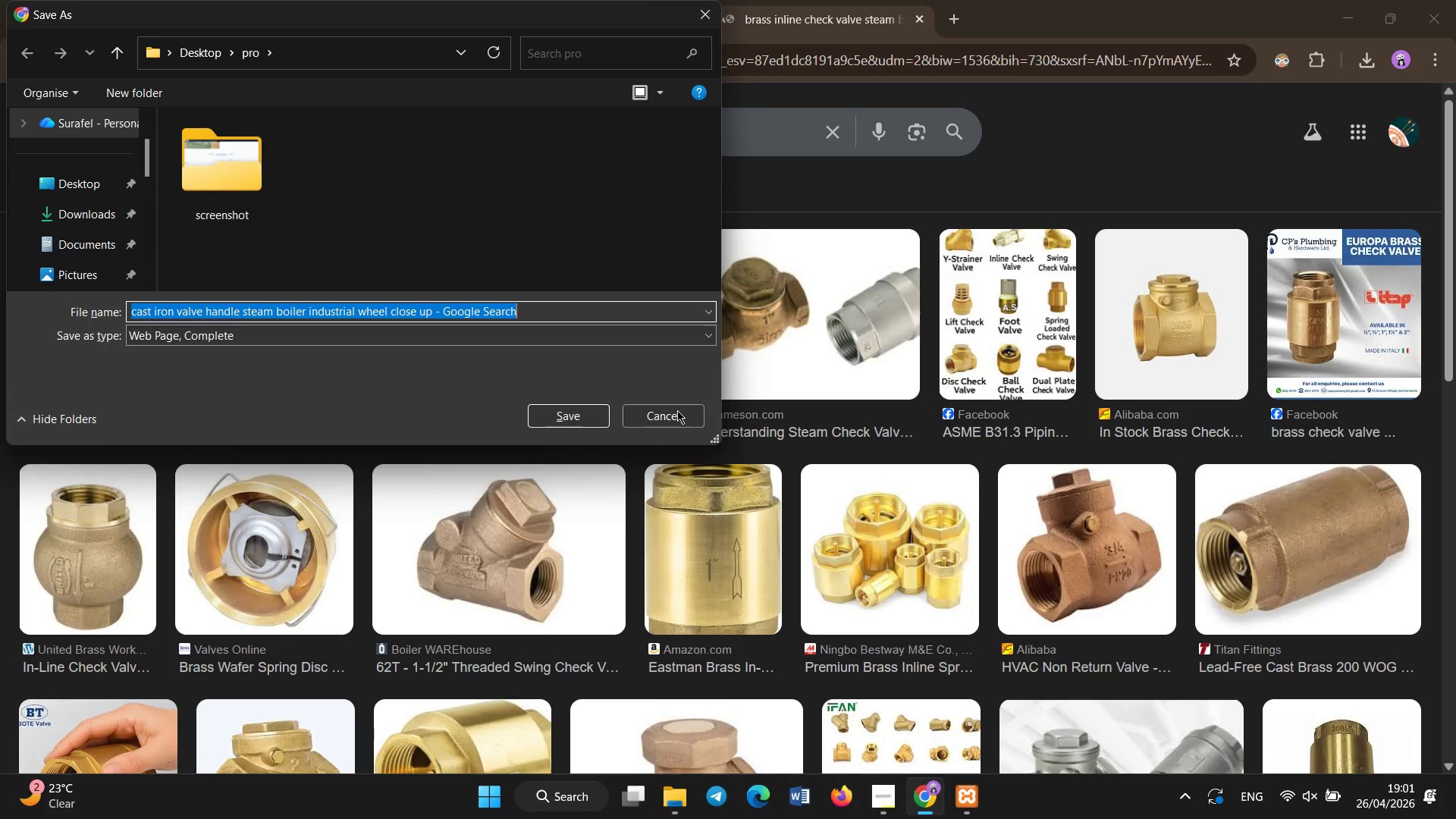 
left_click([641, 410])
 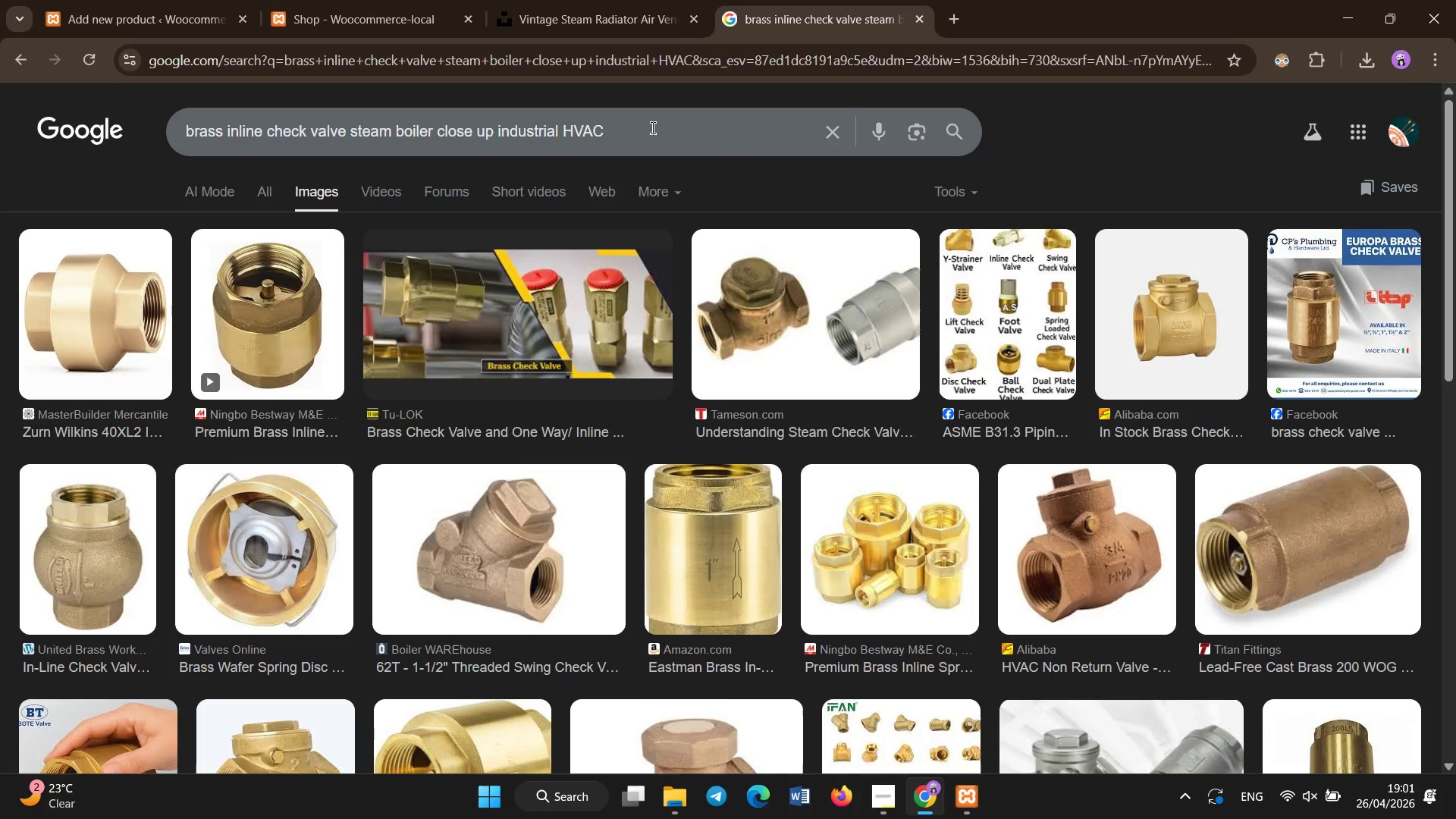 
left_click([653, 123])
 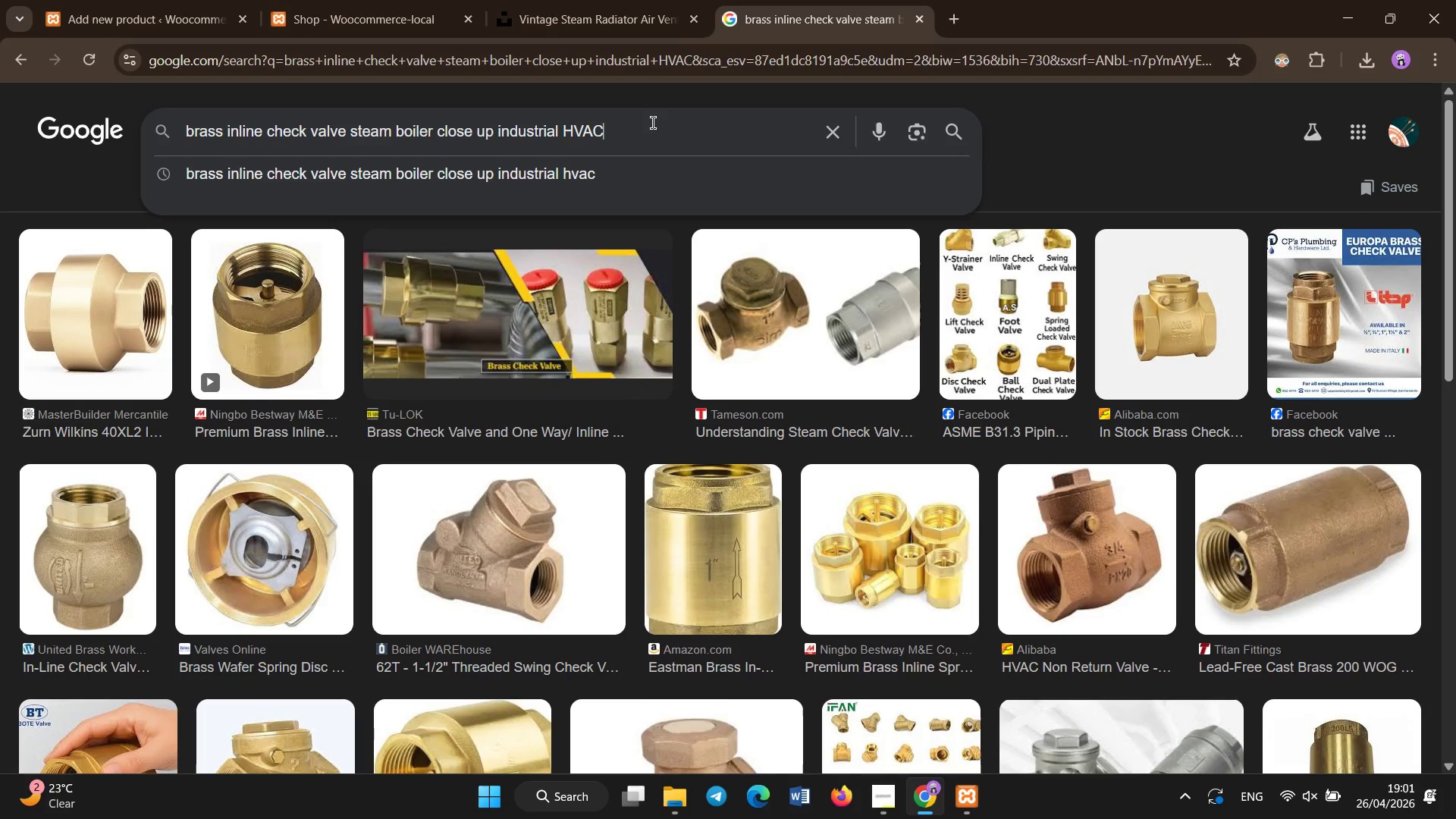 
key(Control+A)
 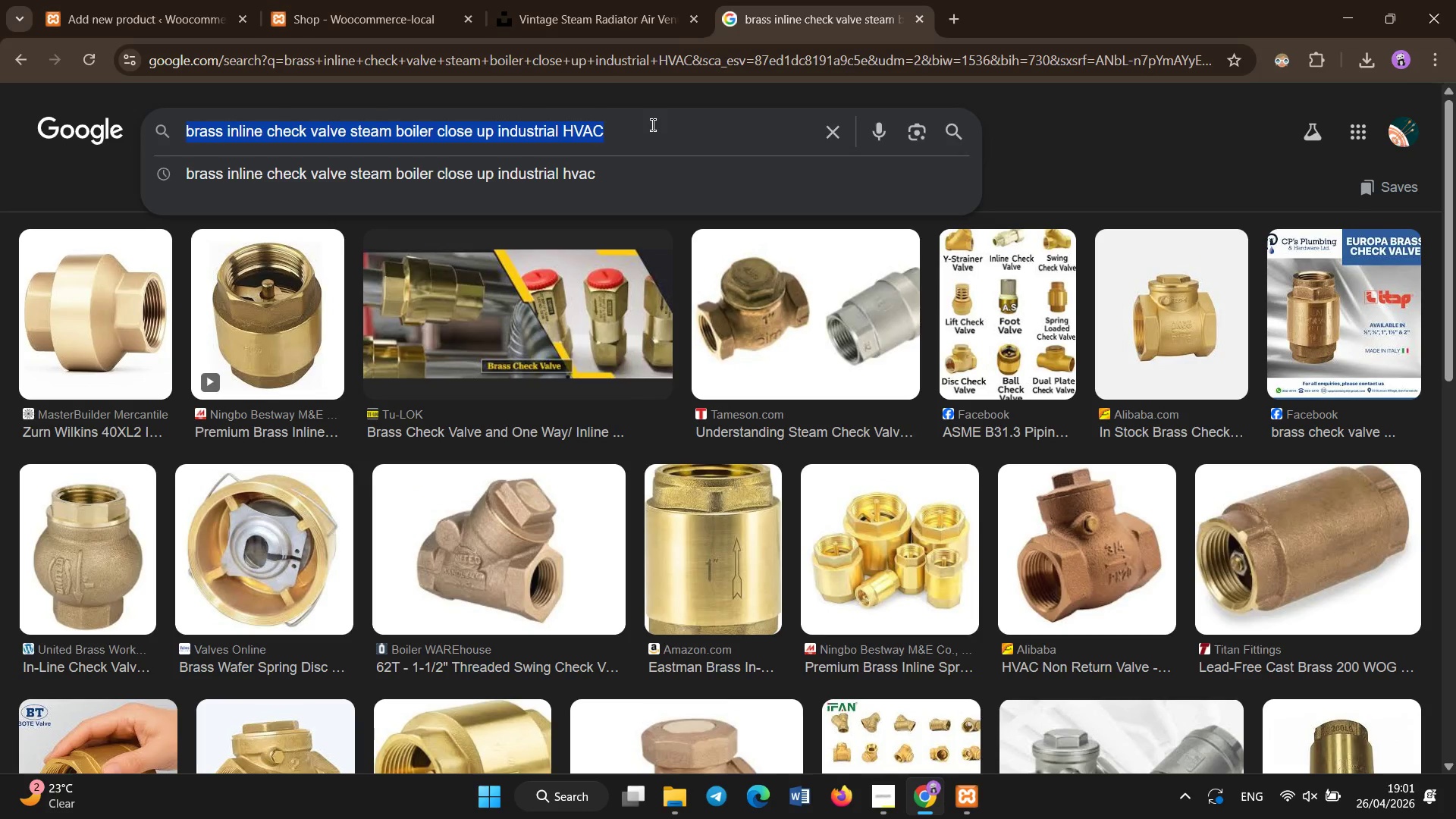 
key(Control+C)
 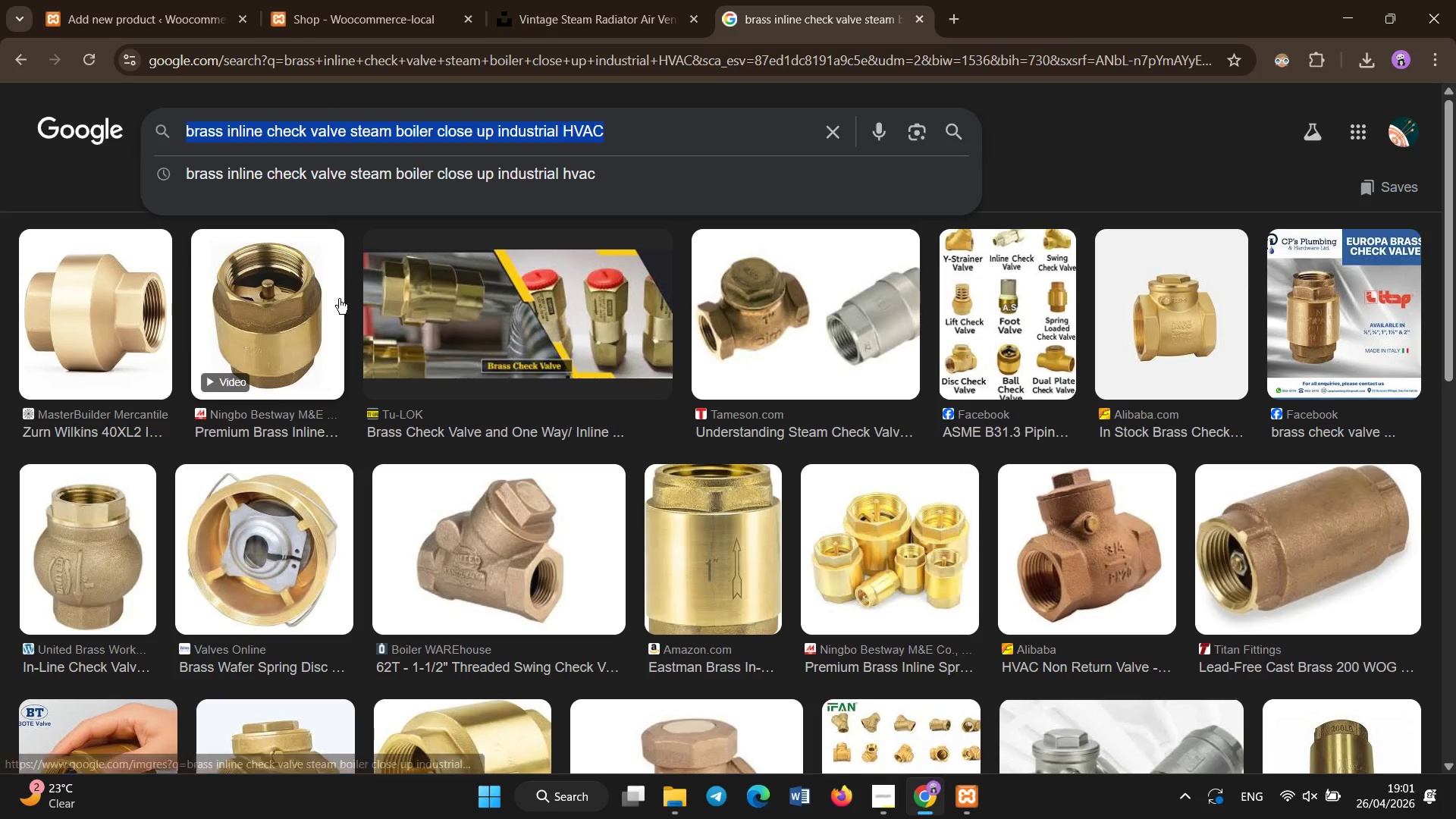 
right_click([290, 306])
 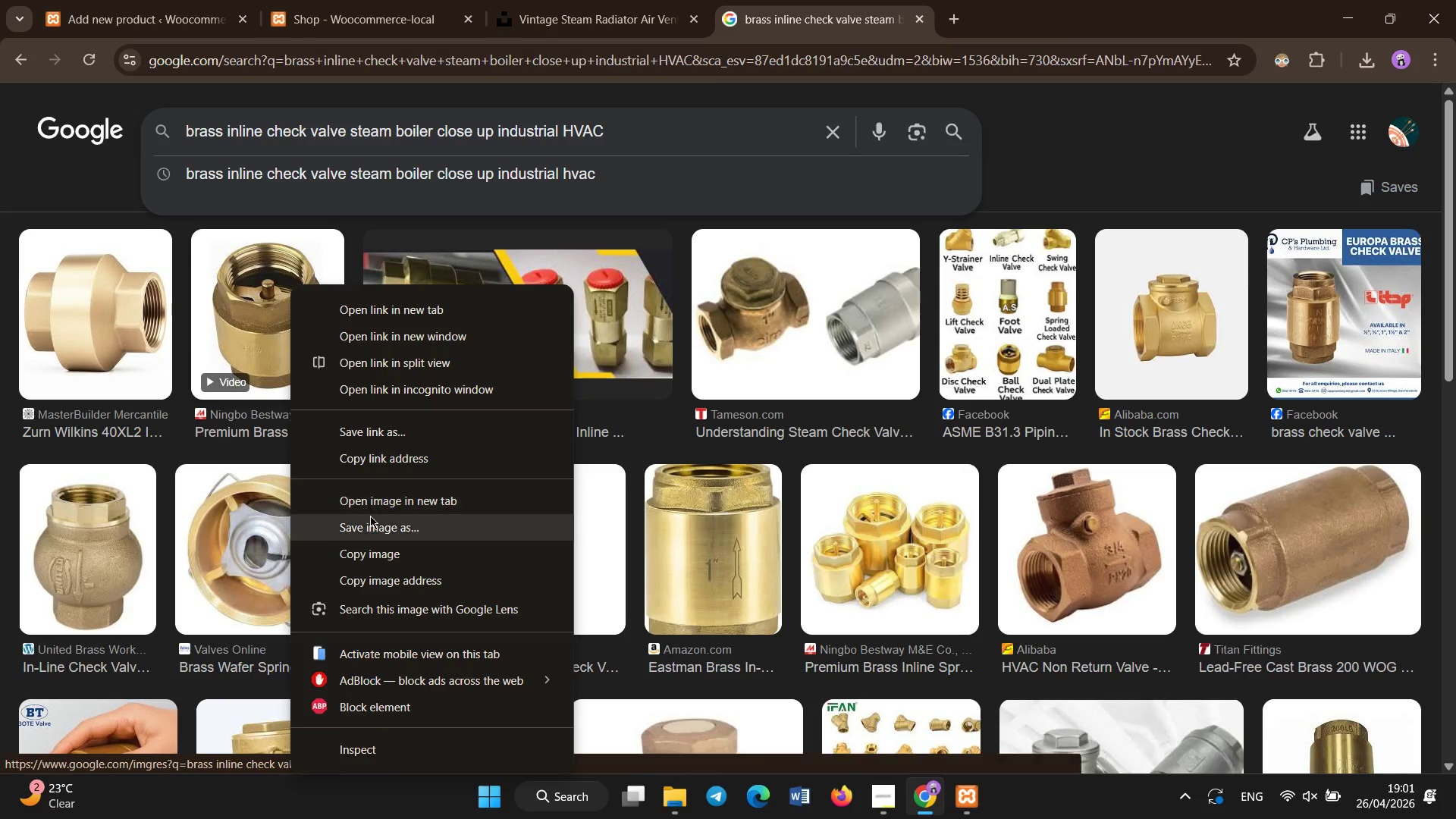 
left_click([375, 529])
 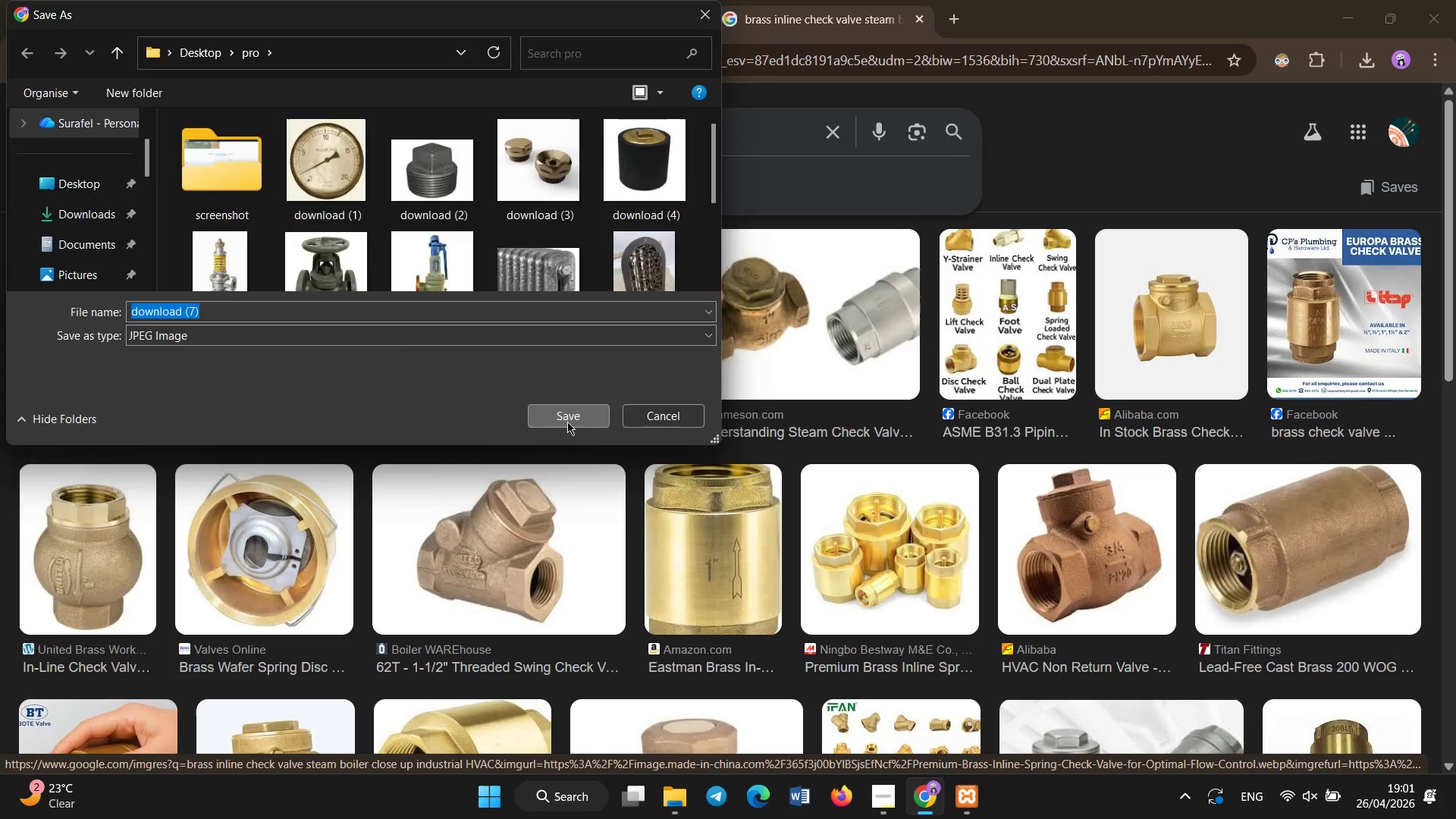 
left_click([189, 0])
 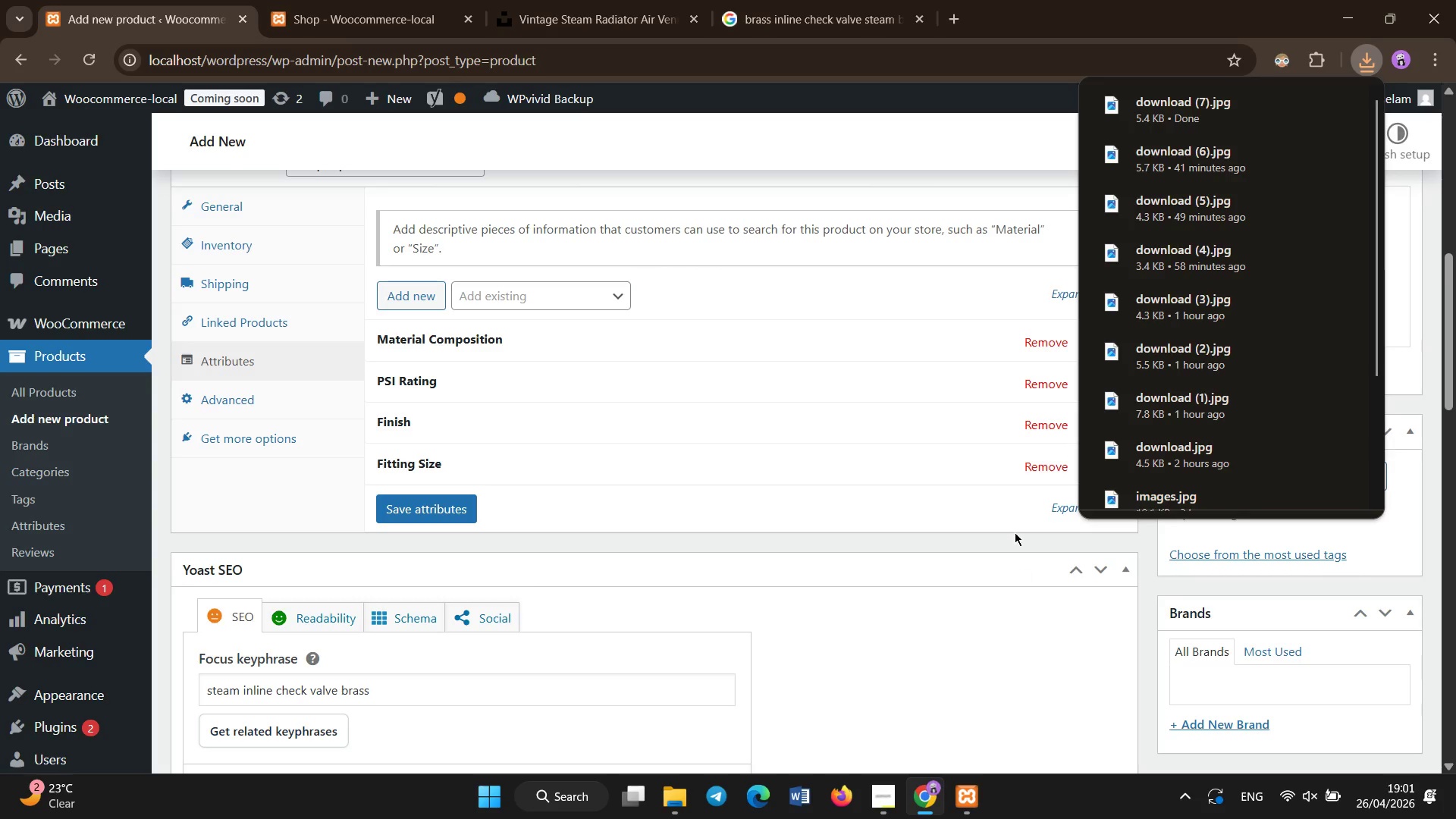 
scroll: coordinate [1108, 518], scroll_direction: up, amount: 11.0
 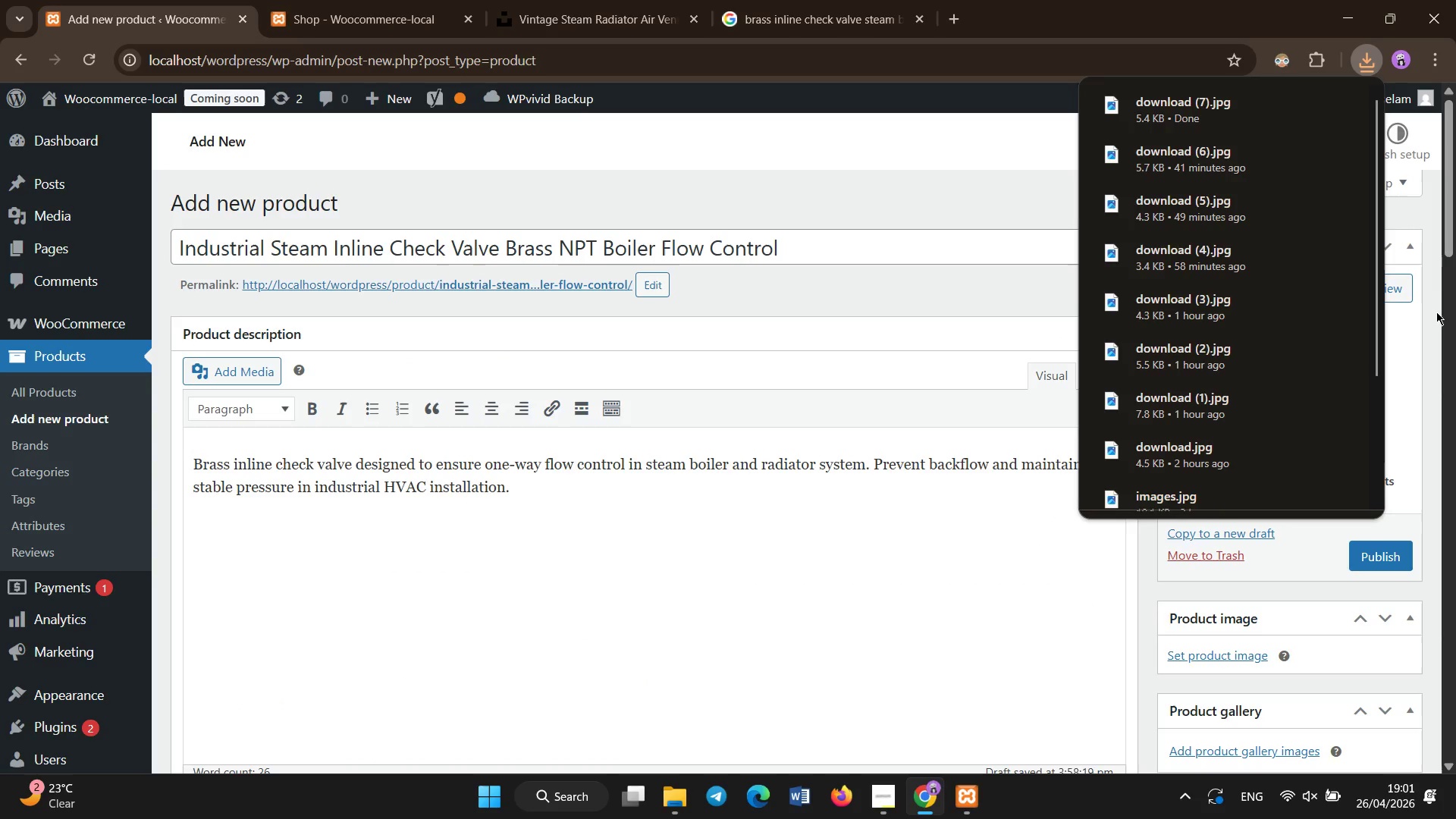 
left_click([1436, 312])
 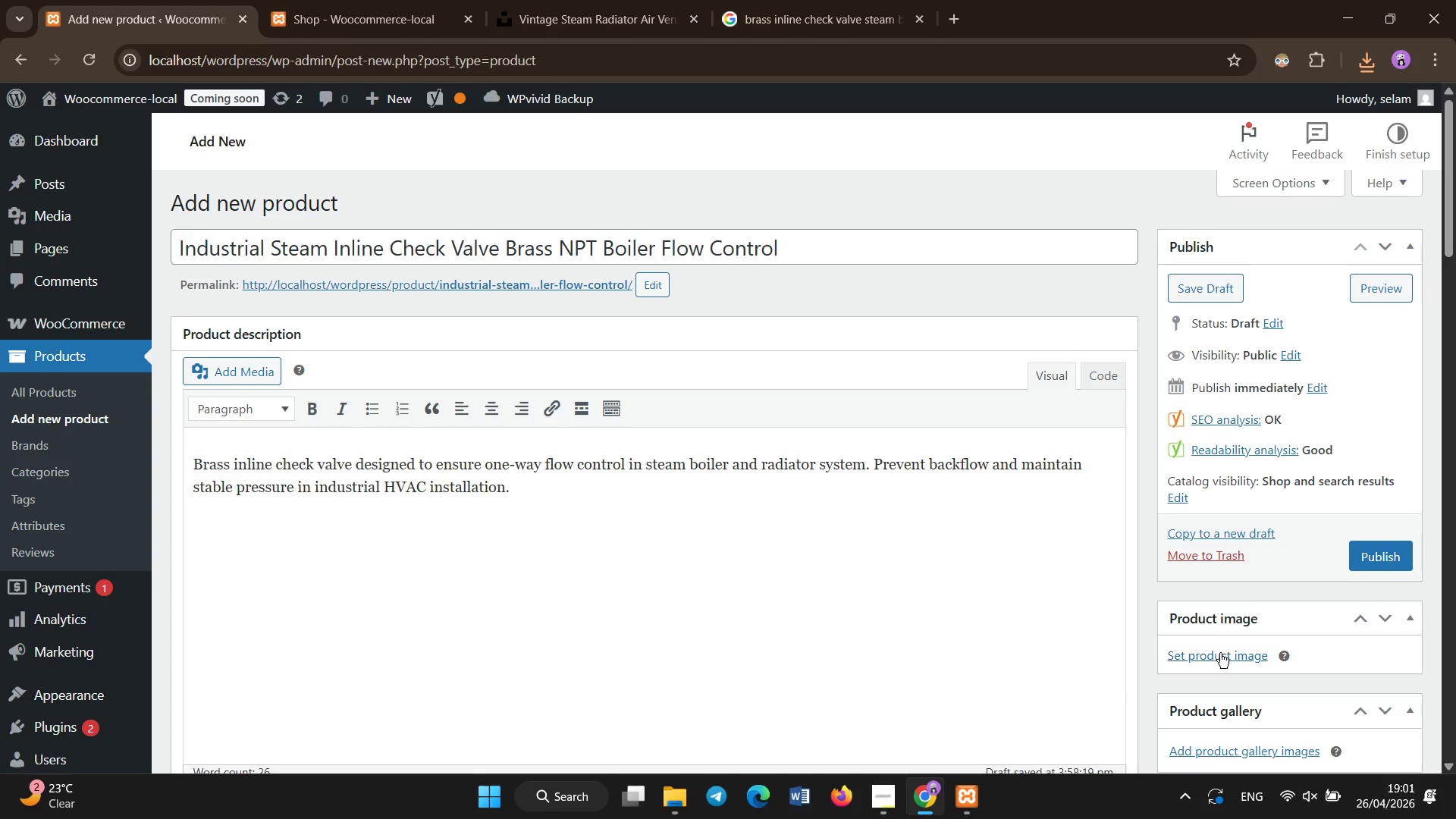 
left_click([1220, 655])
 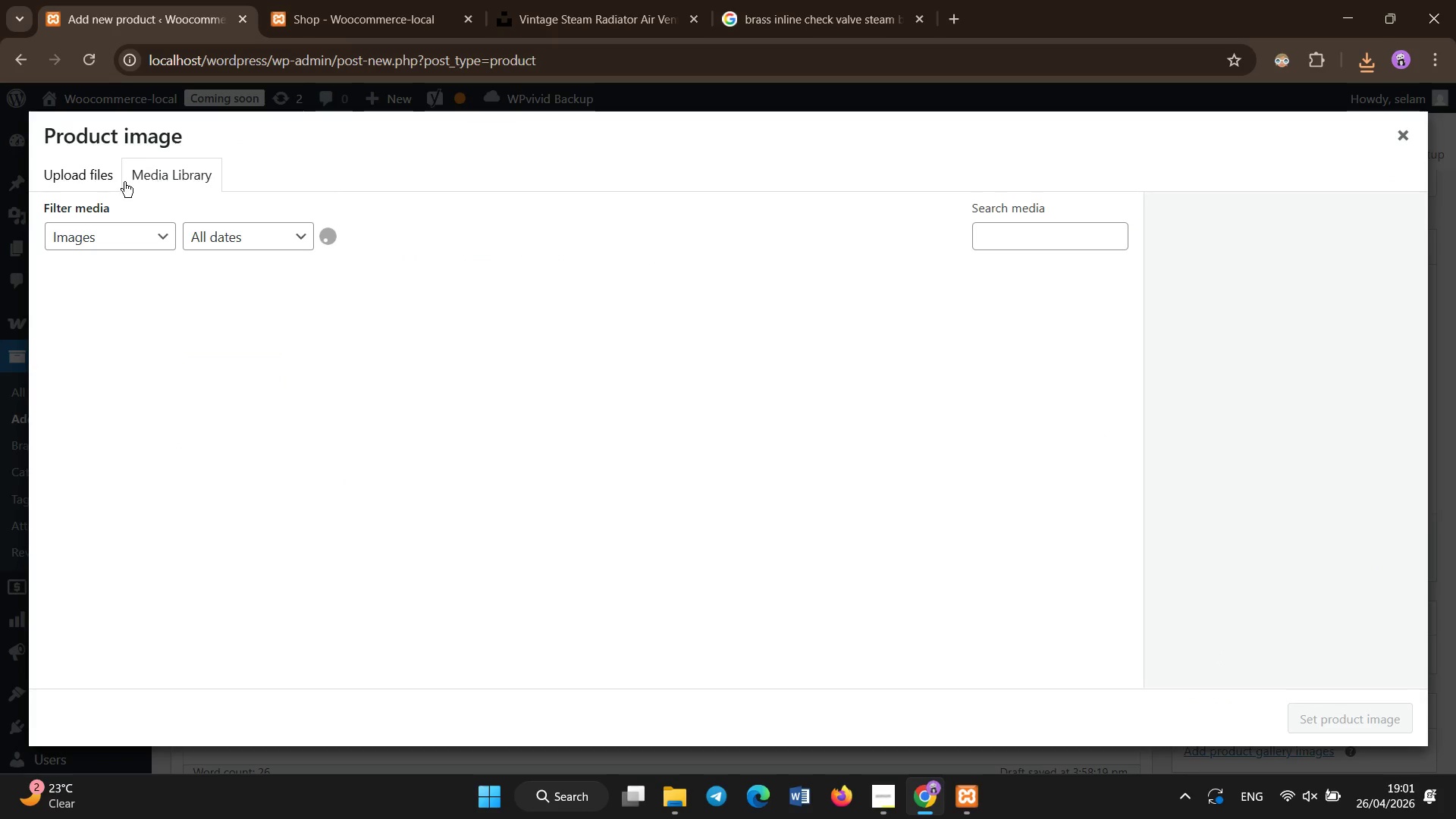 
left_click([105, 171])
 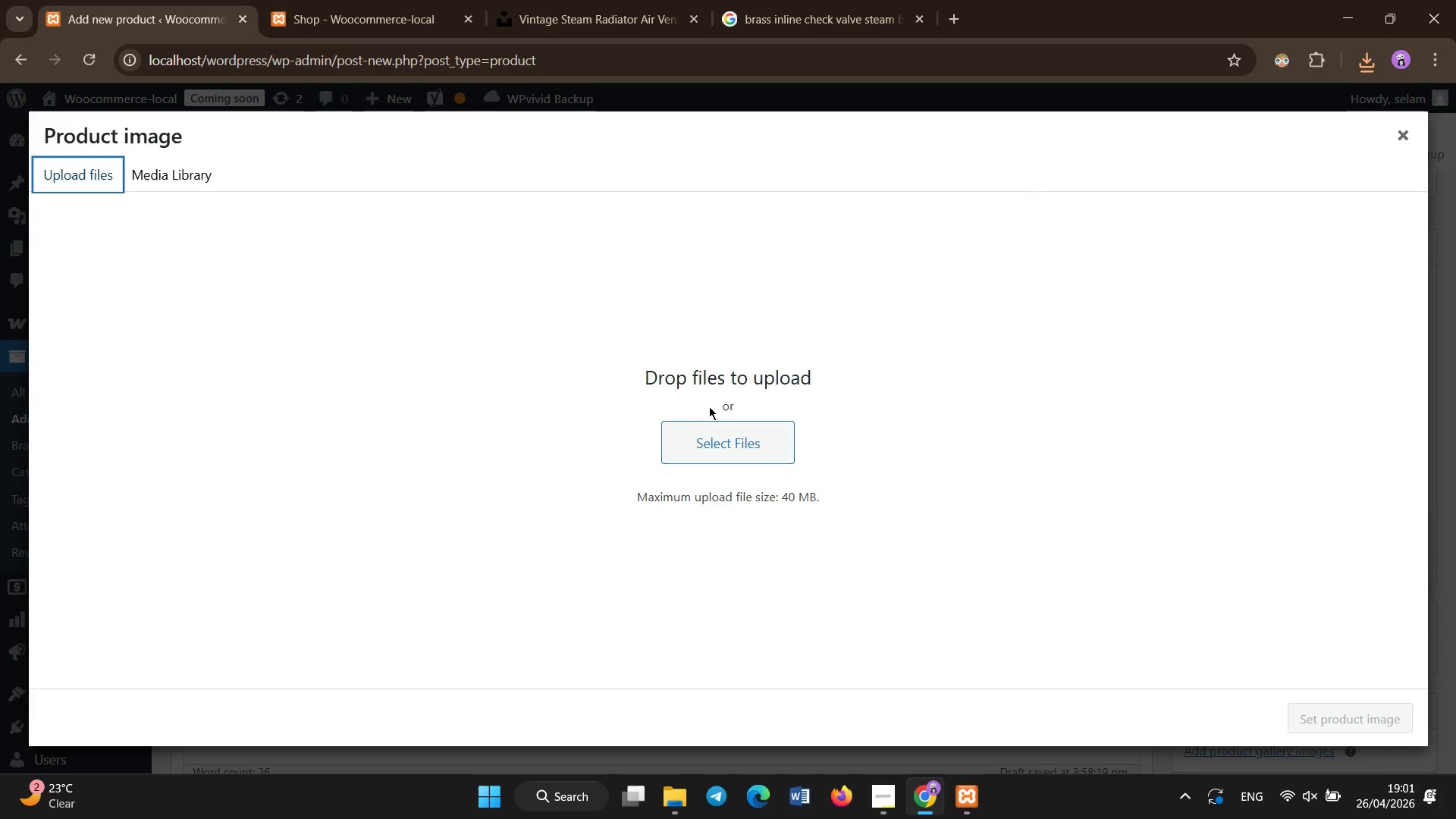 
left_click([713, 438])
 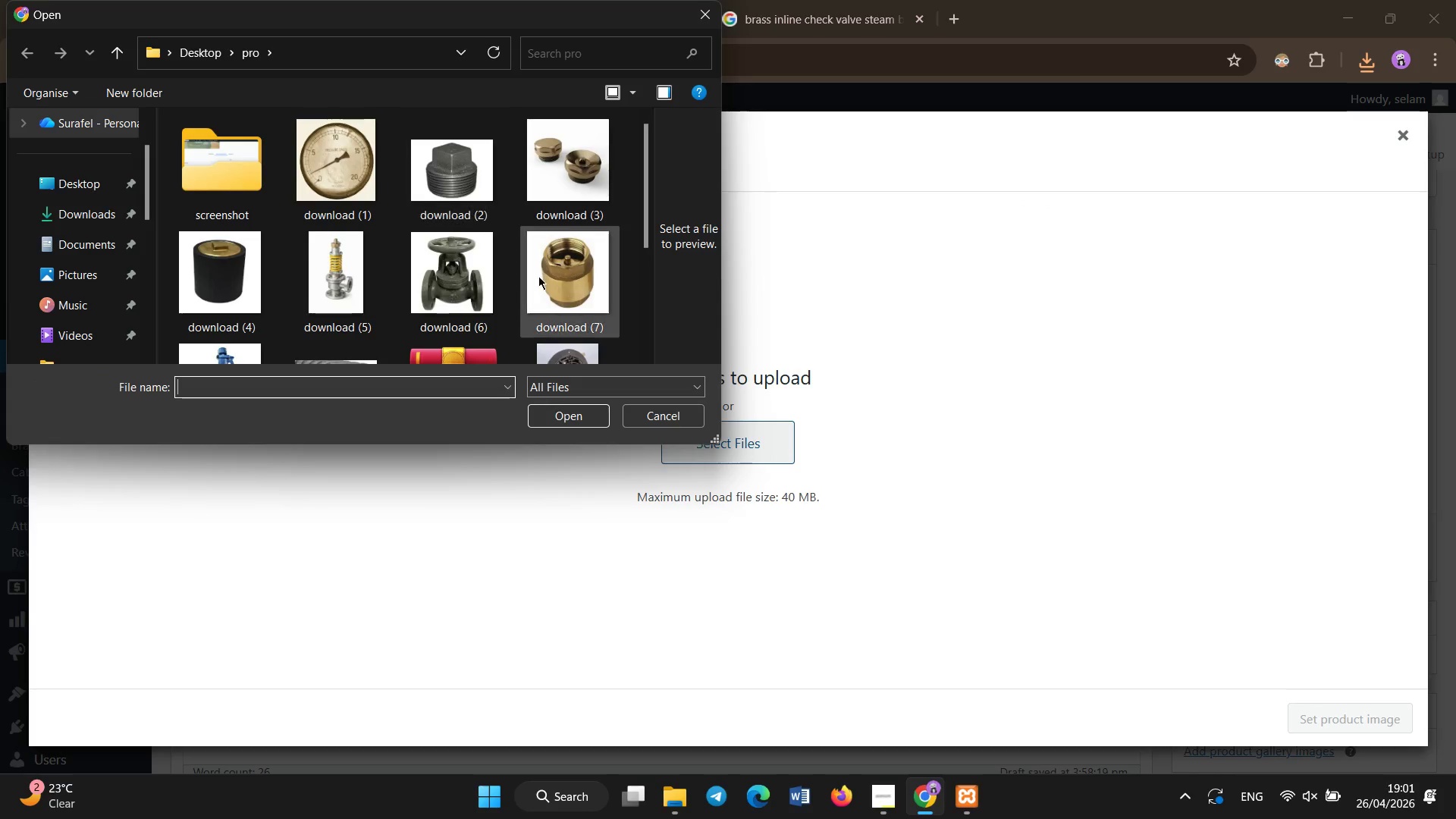 
double_click([550, 291])
 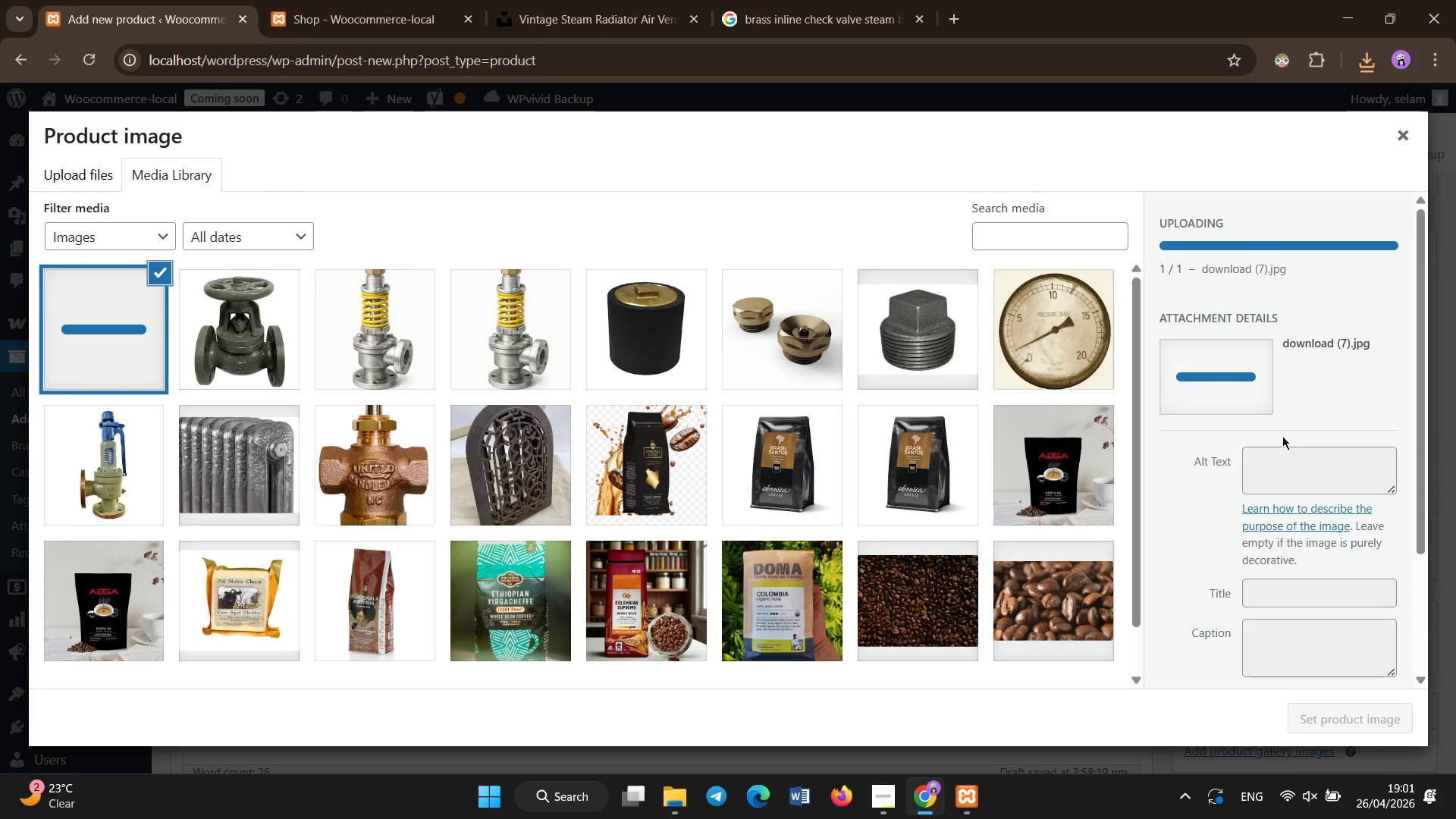 
left_click([1310, 469])
 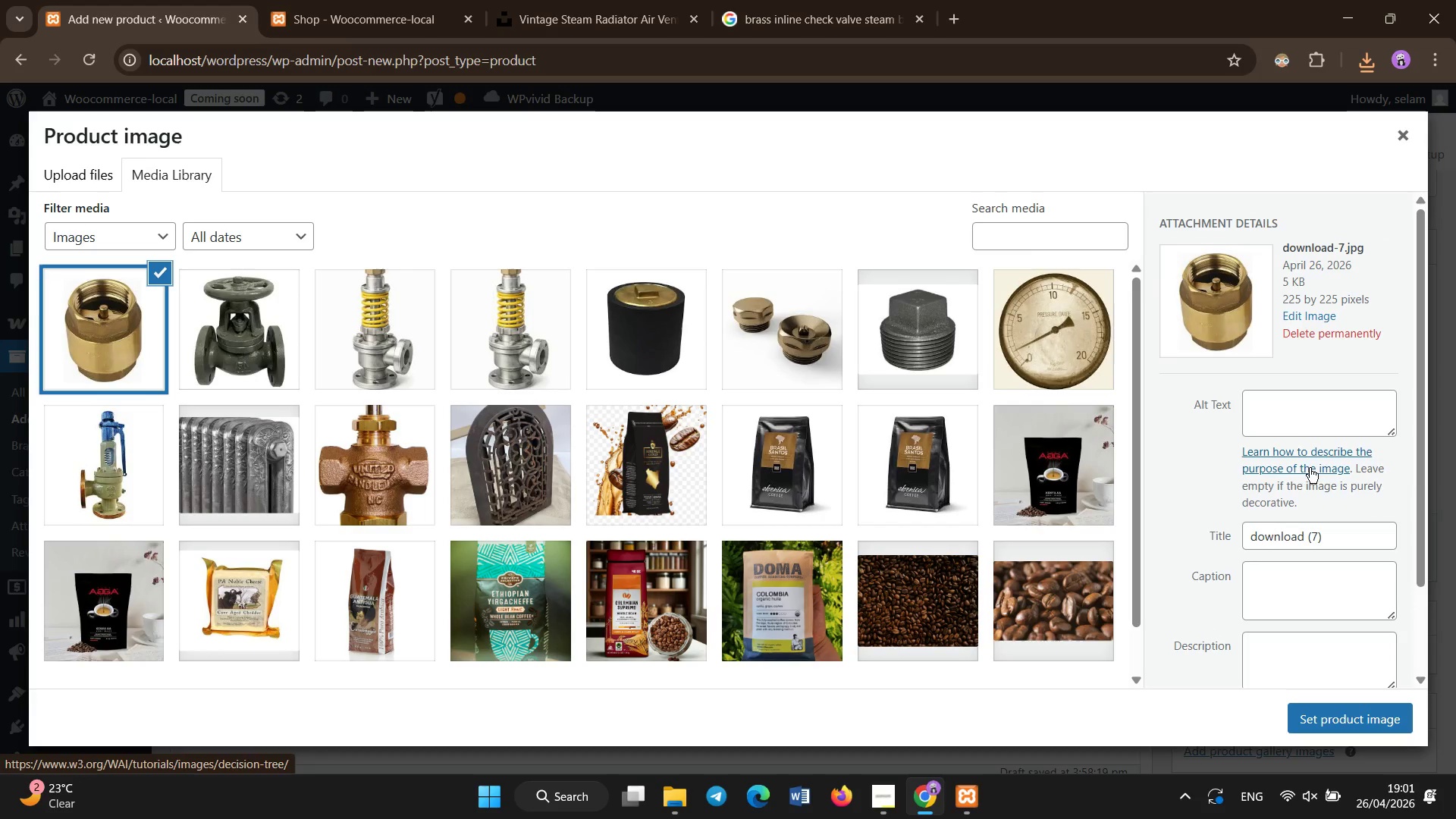 
left_click([1291, 429])
 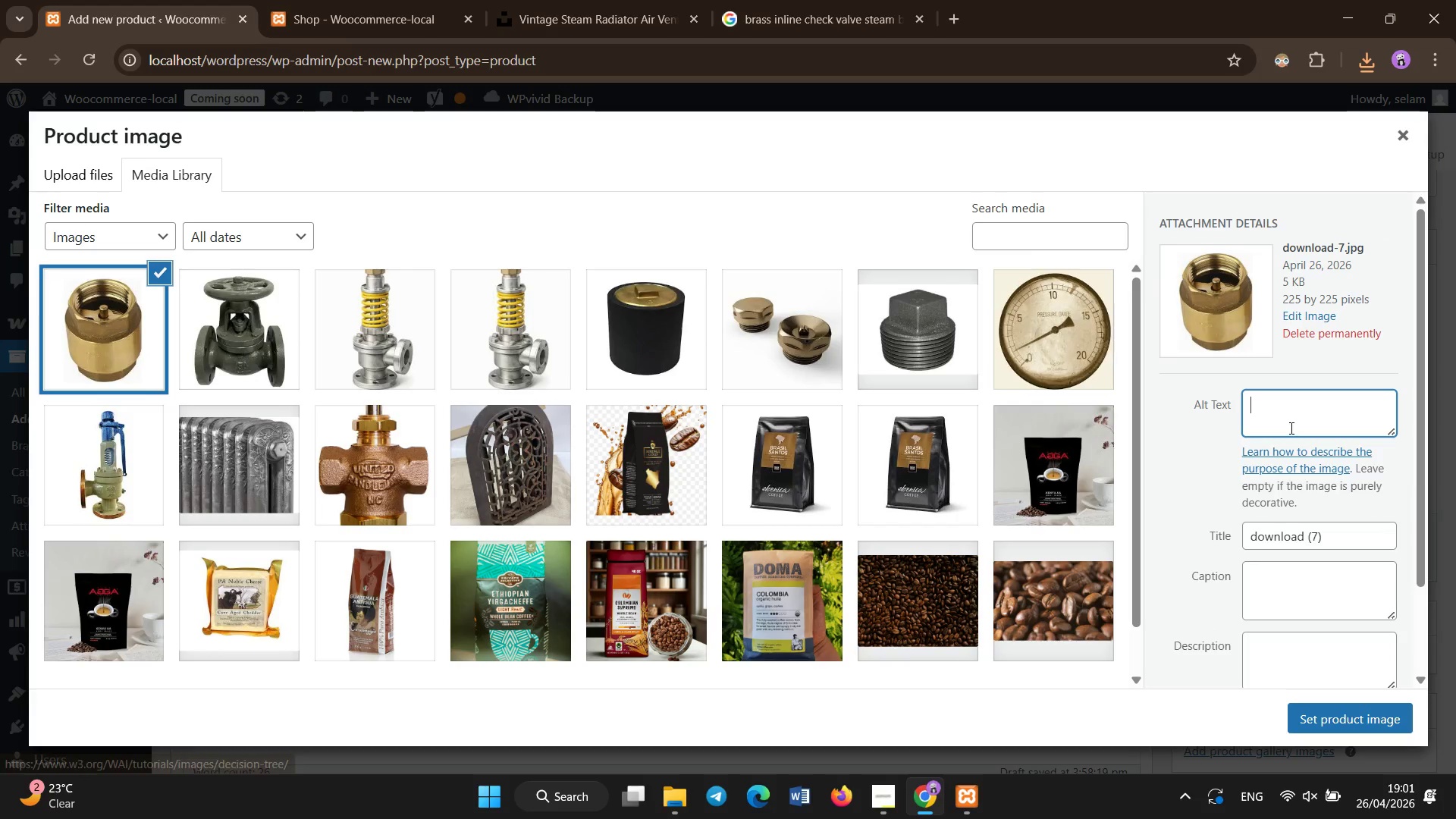 
key(Control+V)
 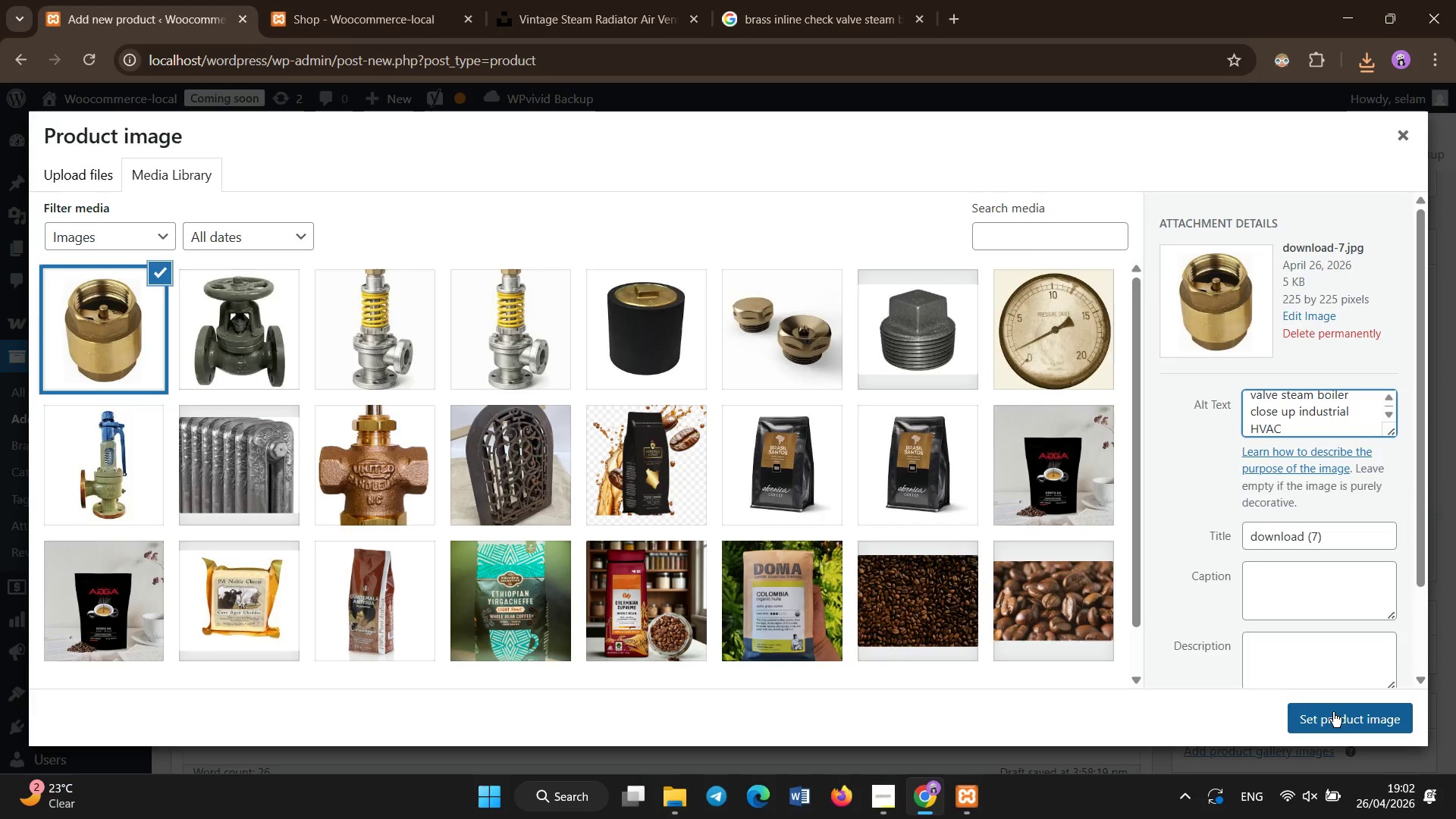 
left_click([1333, 717])
 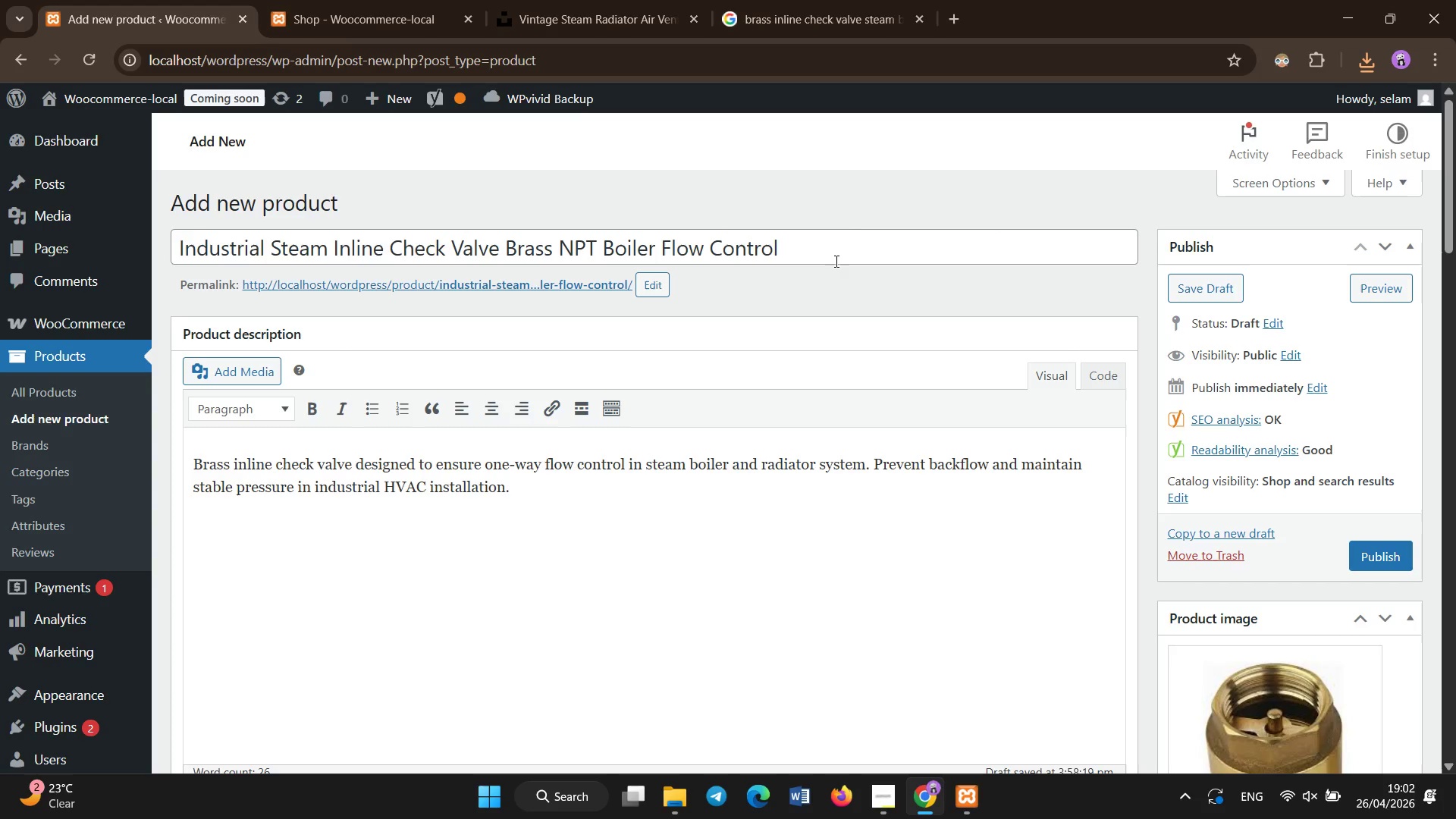 
hold_key(key=ControlLeft, duration=0.41)
 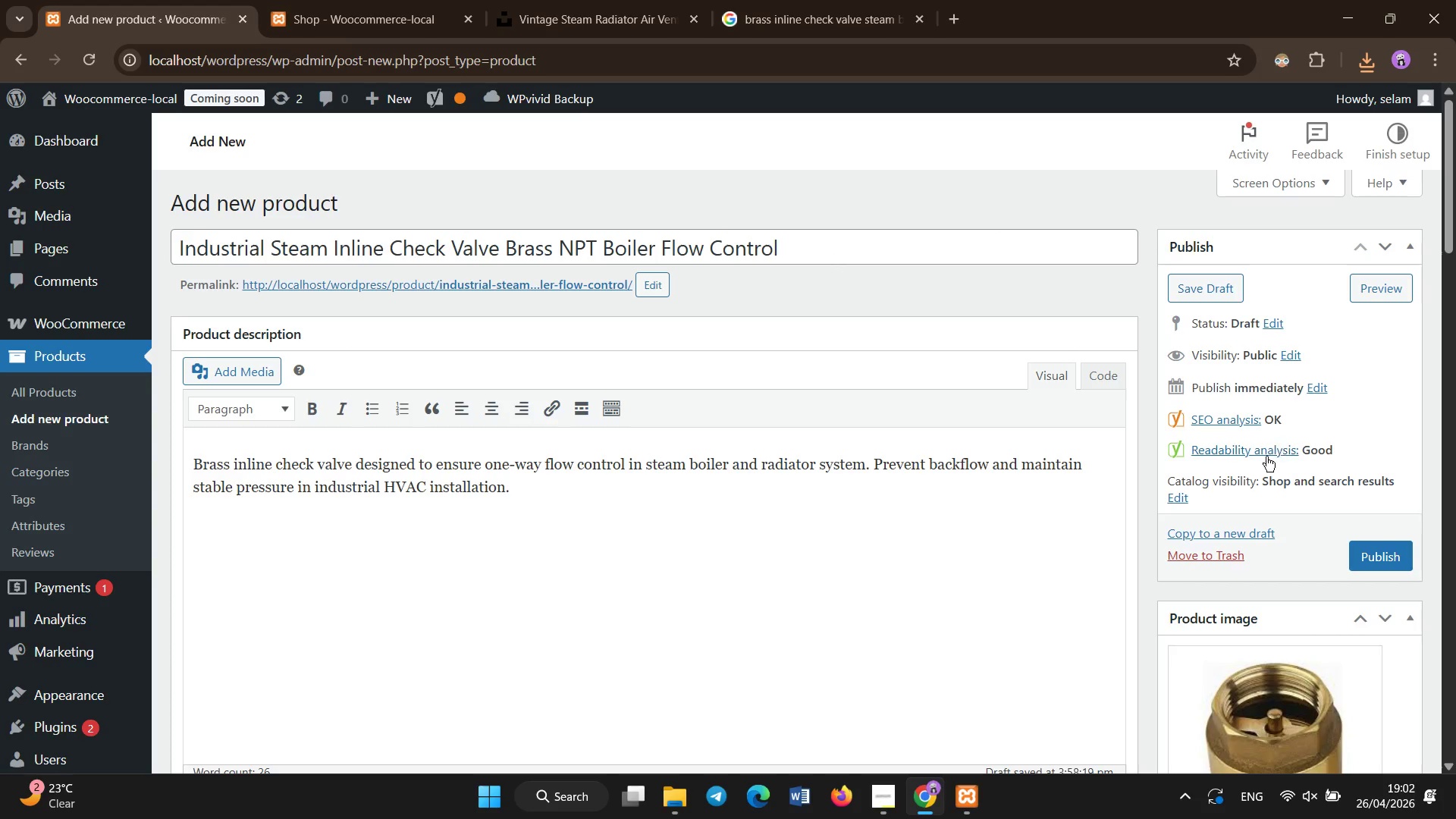 
key(Control+ControlLeft)
 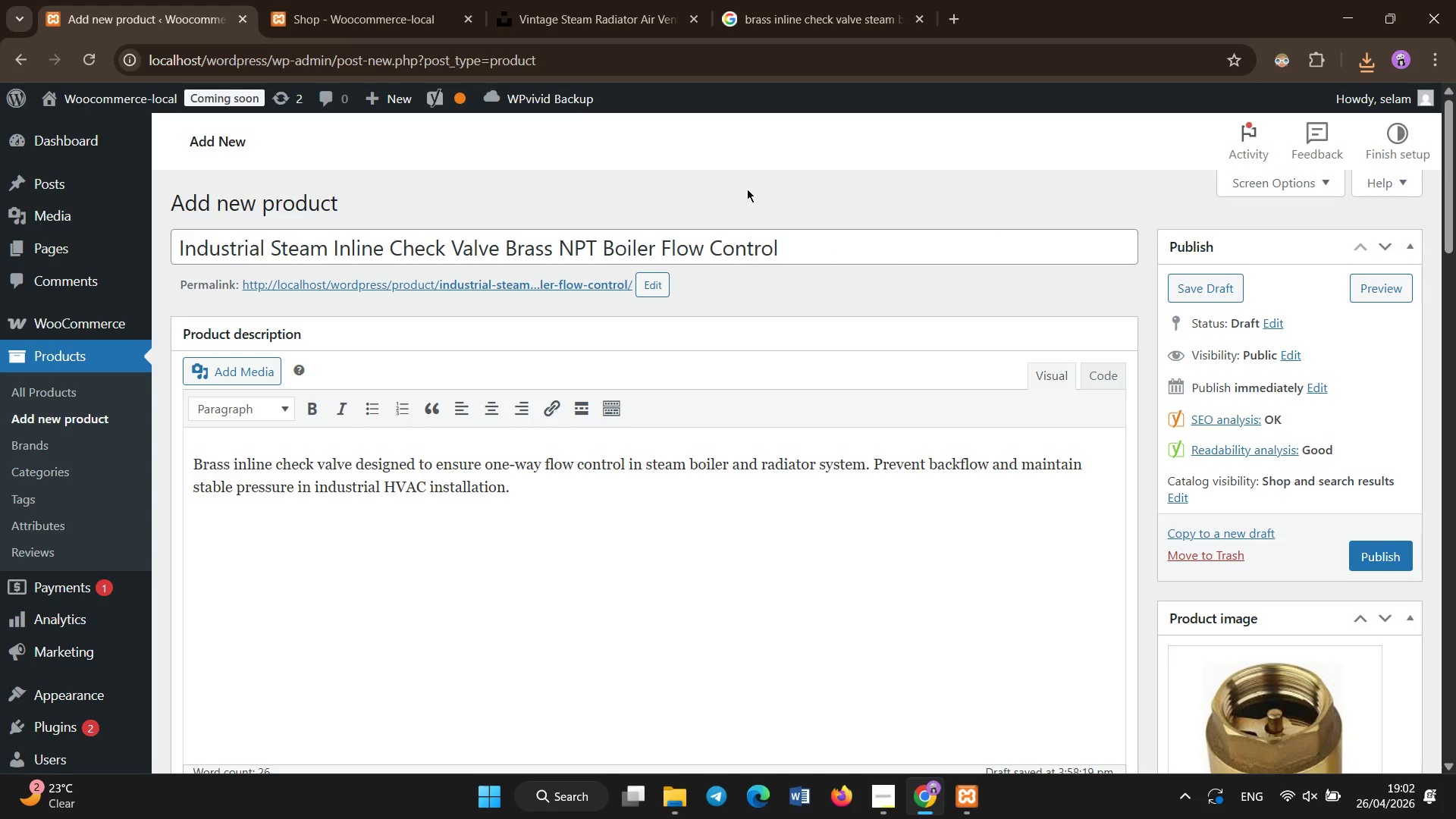 
key(Control+ControlLeft)
 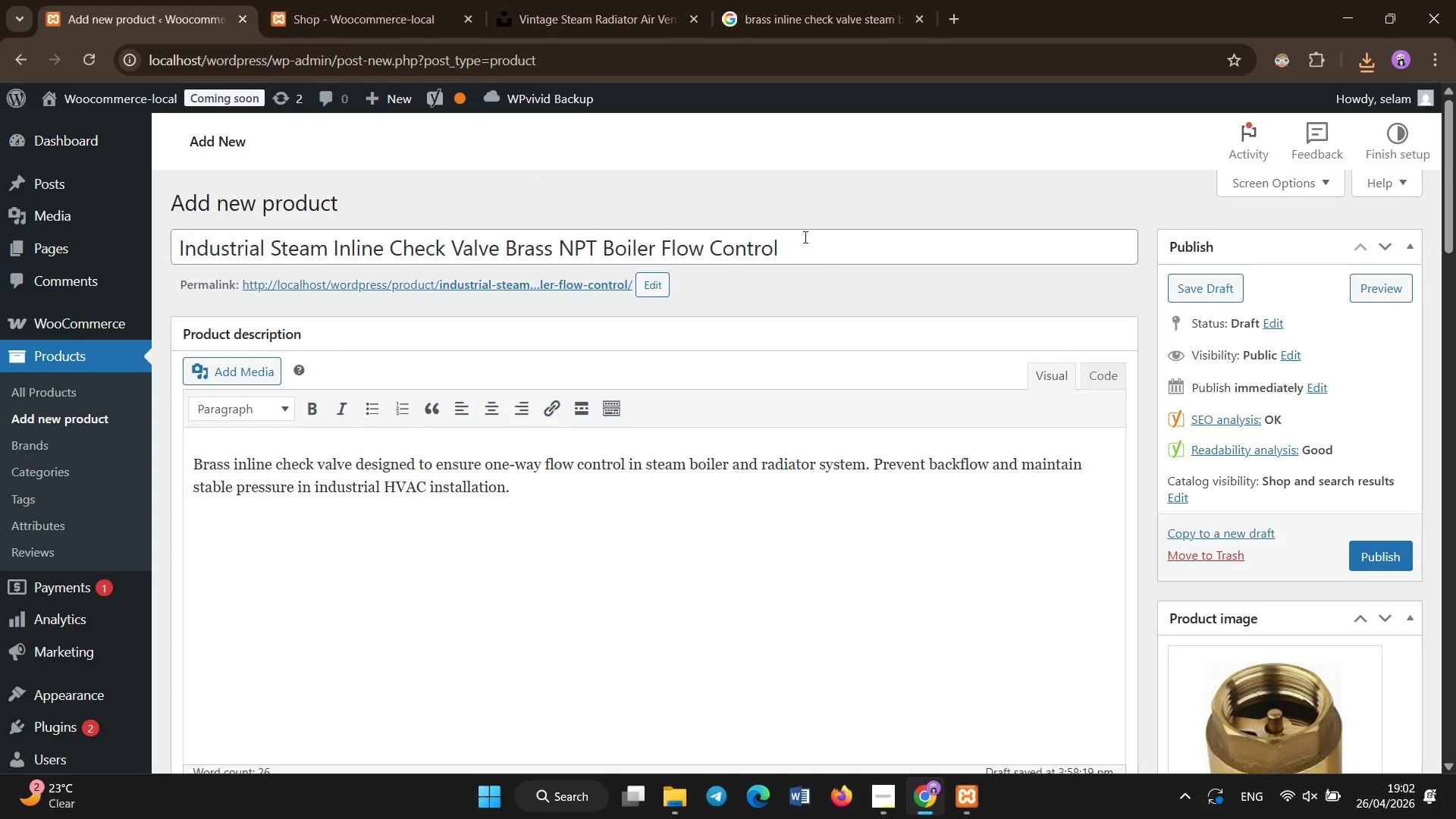 
key(Control+ControlLeft)
 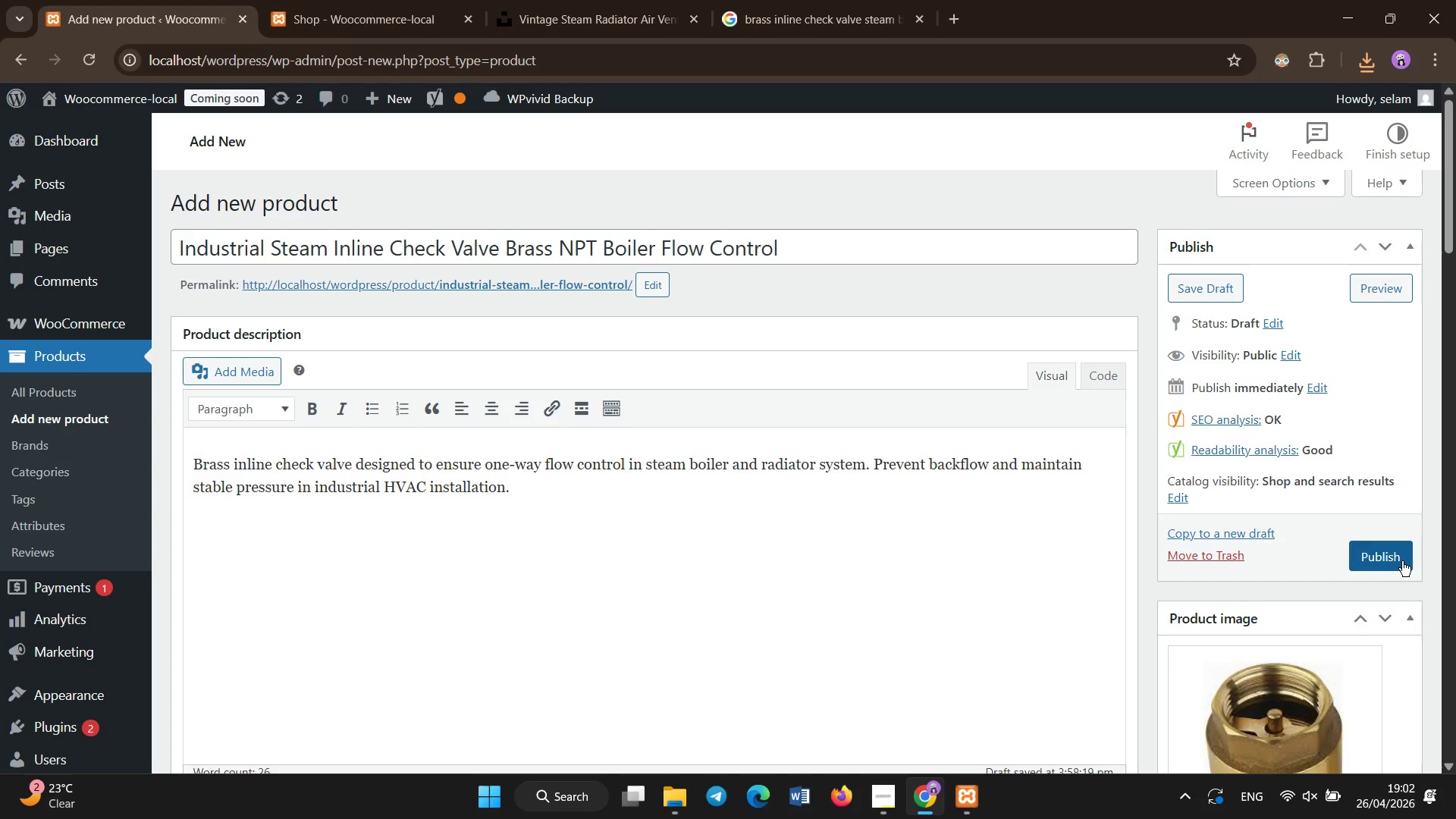 
key(Control+ControlLeft)
 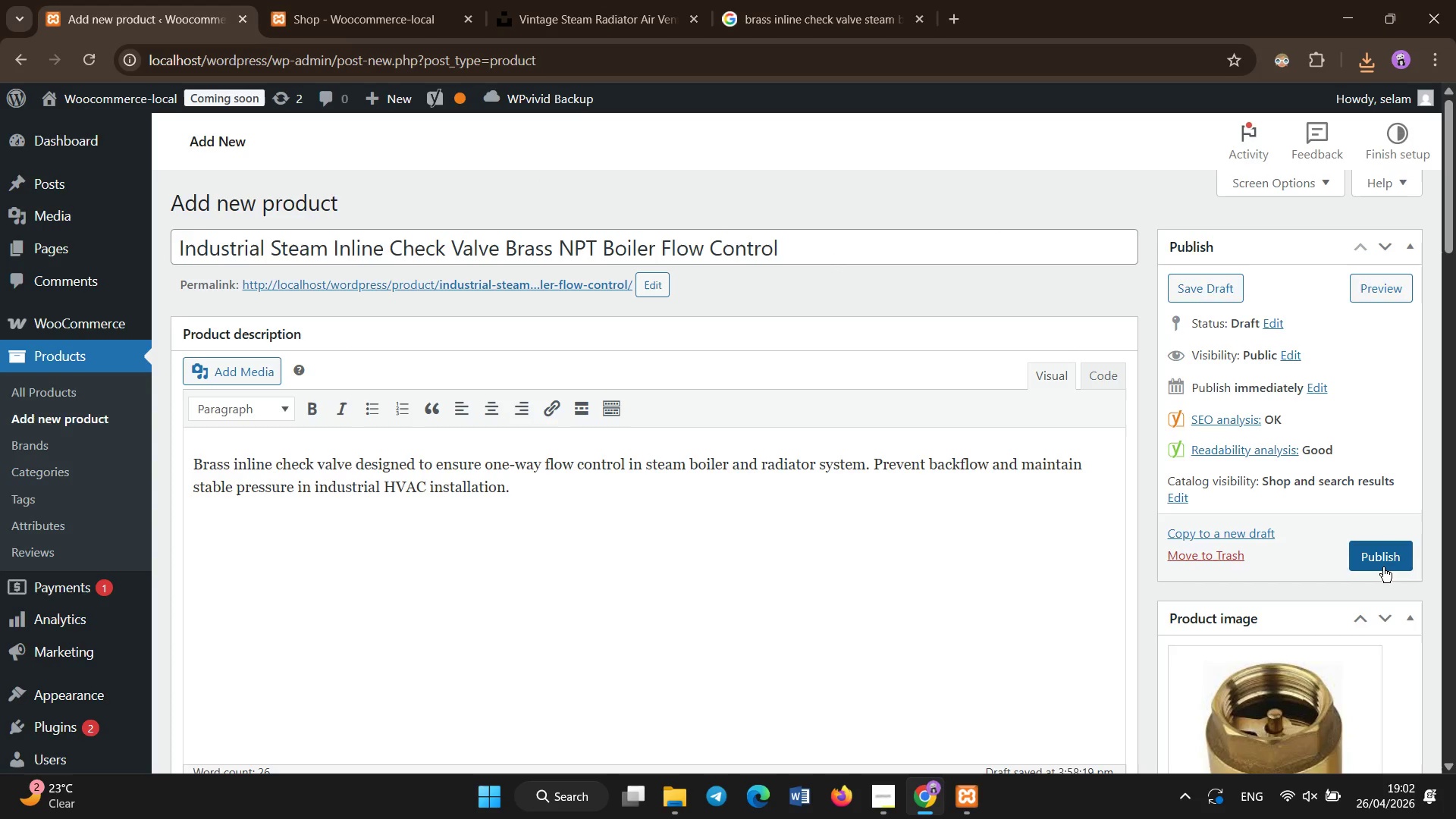 
left_click([1383, 567])
 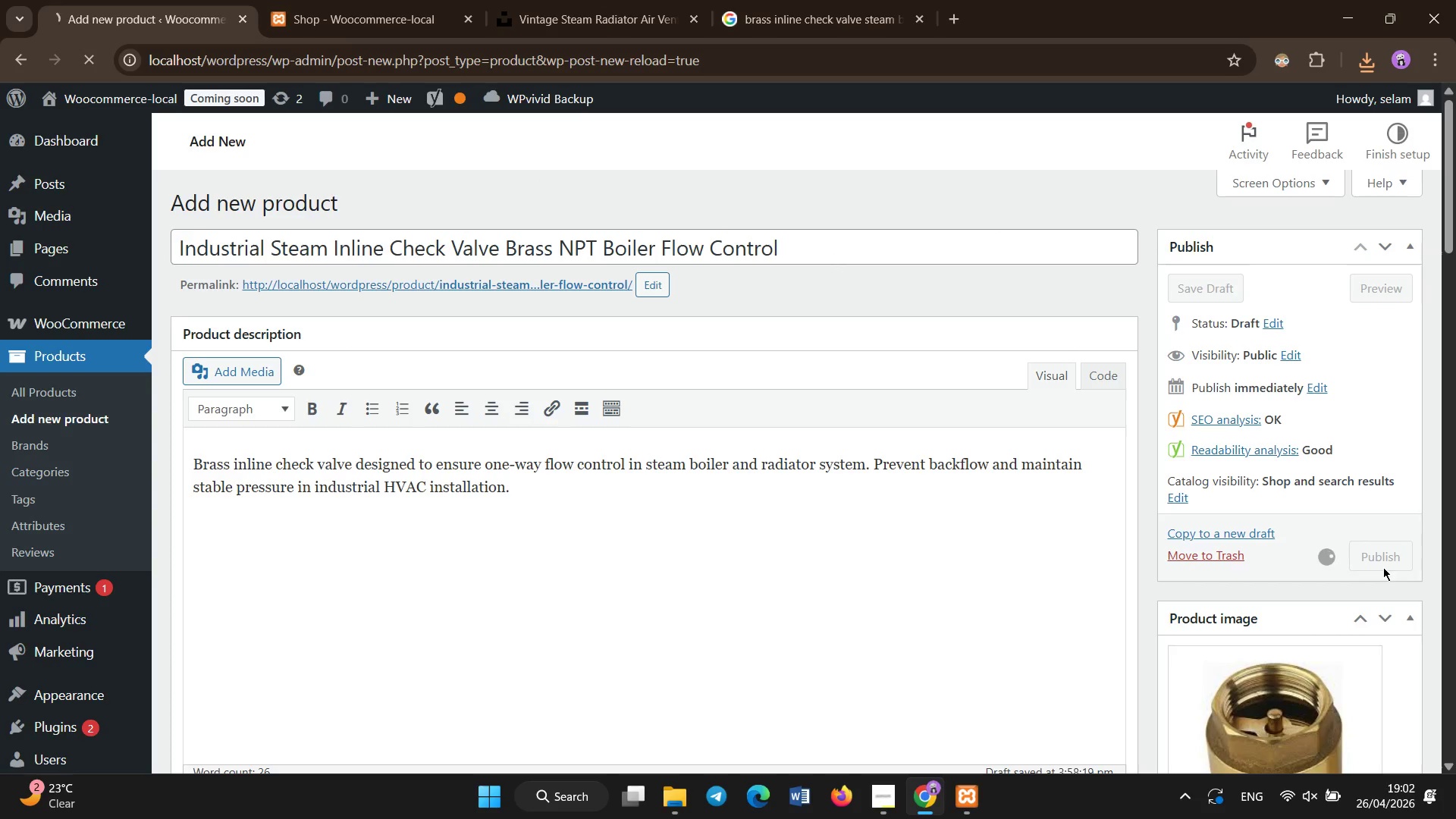 
key(Control+ControlLeft)
 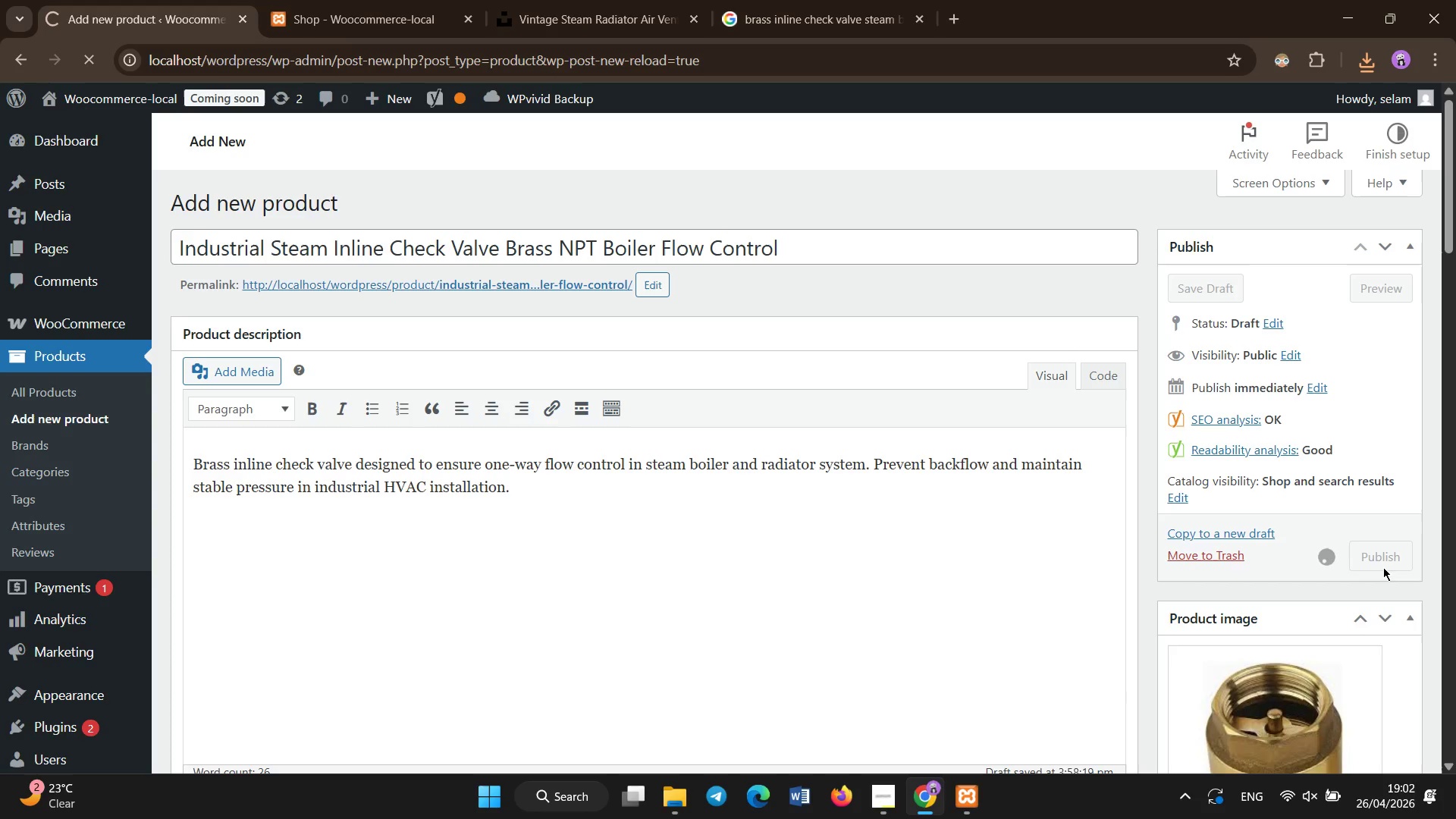 
key(Control+ControlLeft)
 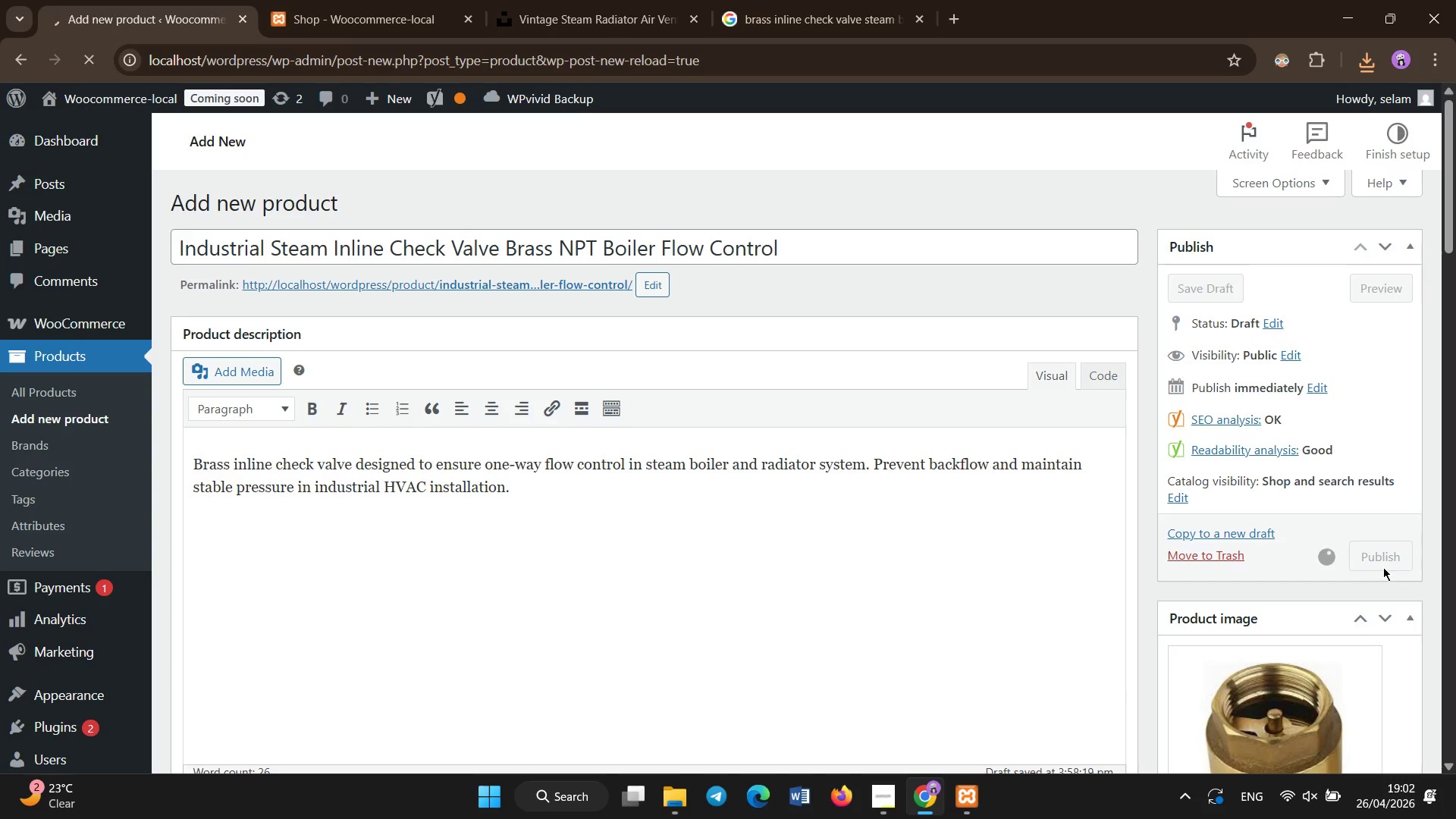 
key(Control+ControlLeft)
 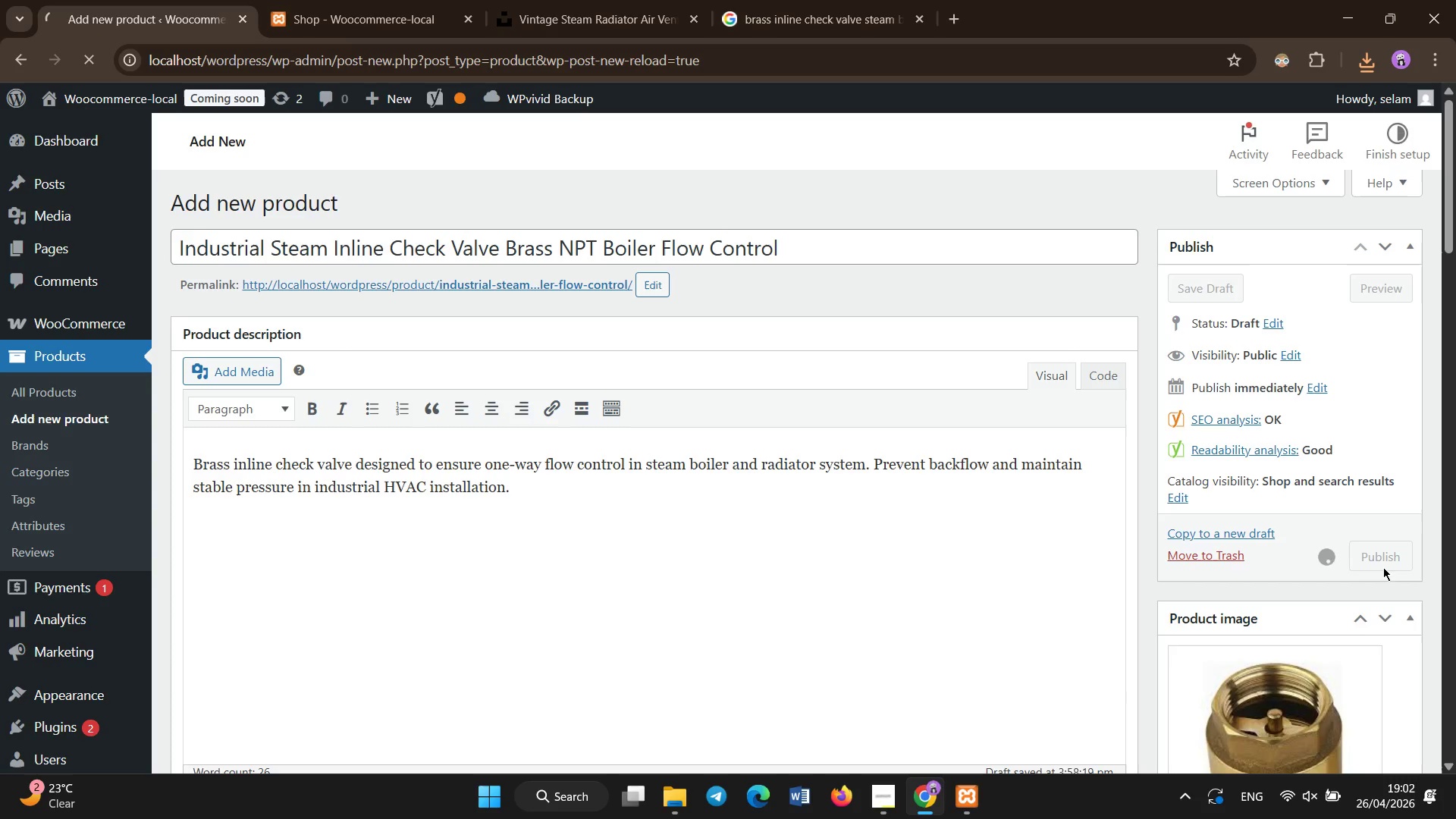 
key(Control+ControlLeft)
 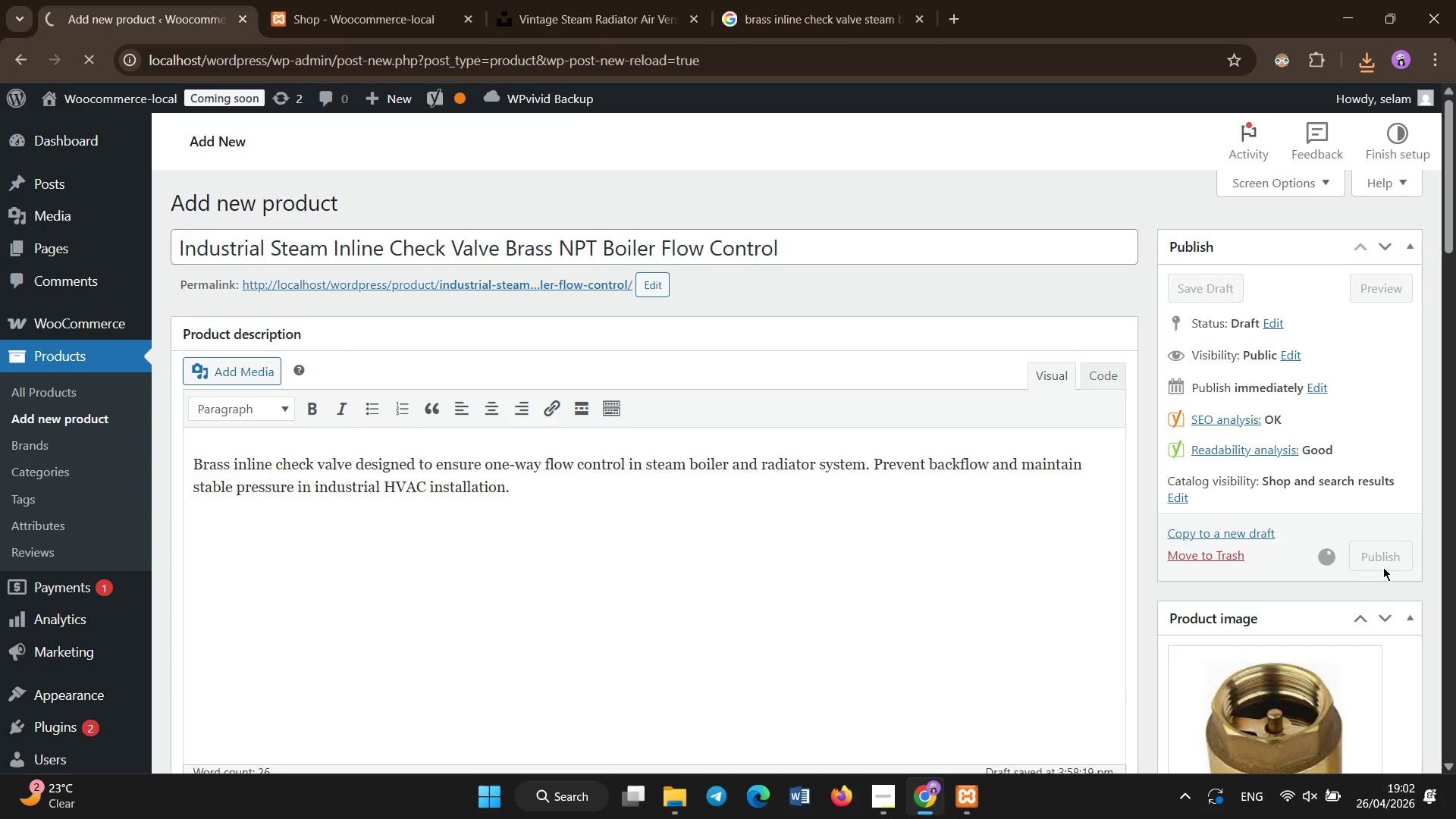 
key(Control+ControlLeft)
 